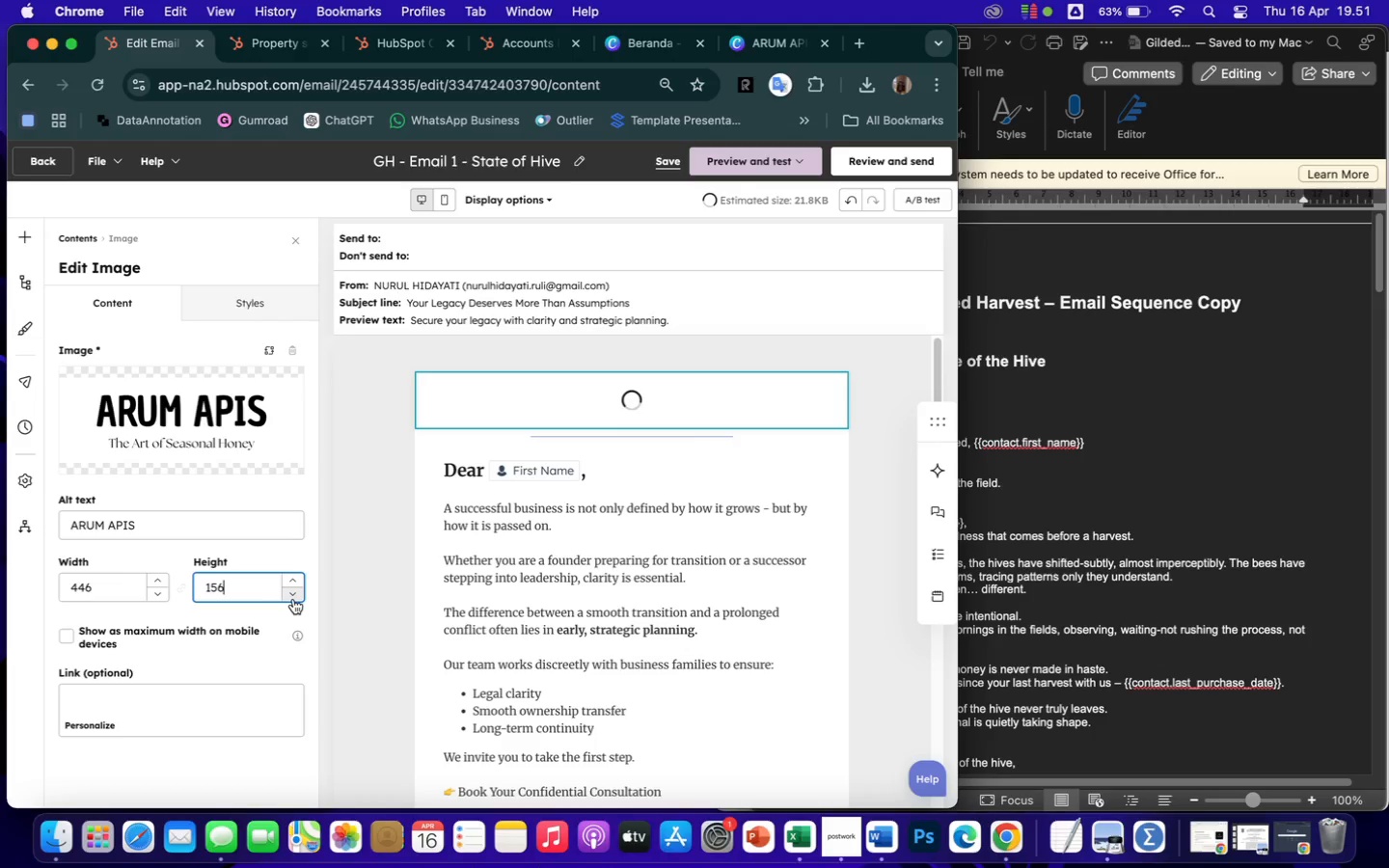 
triple_click([293, 599])
 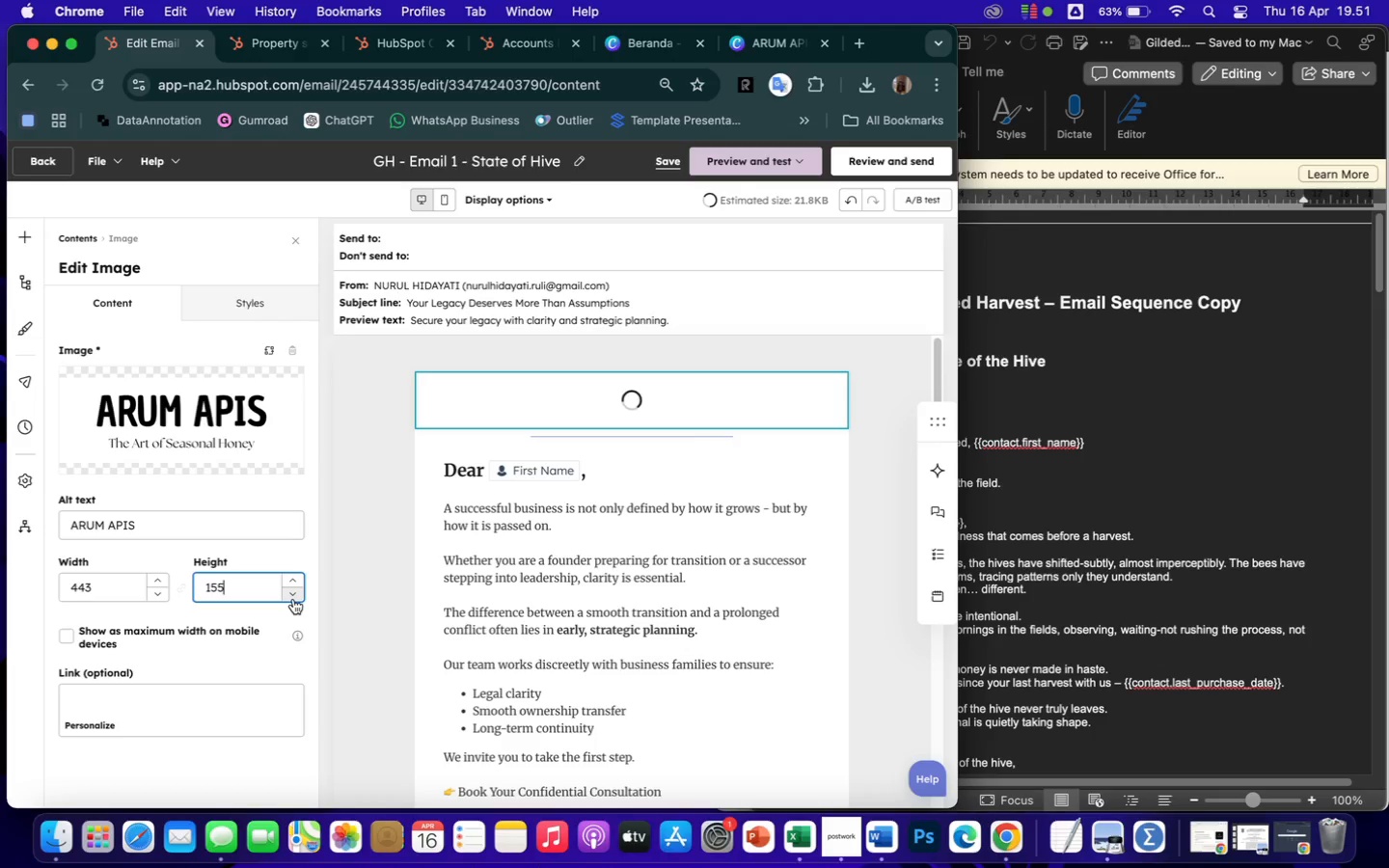 
triple_click([293, 599])
 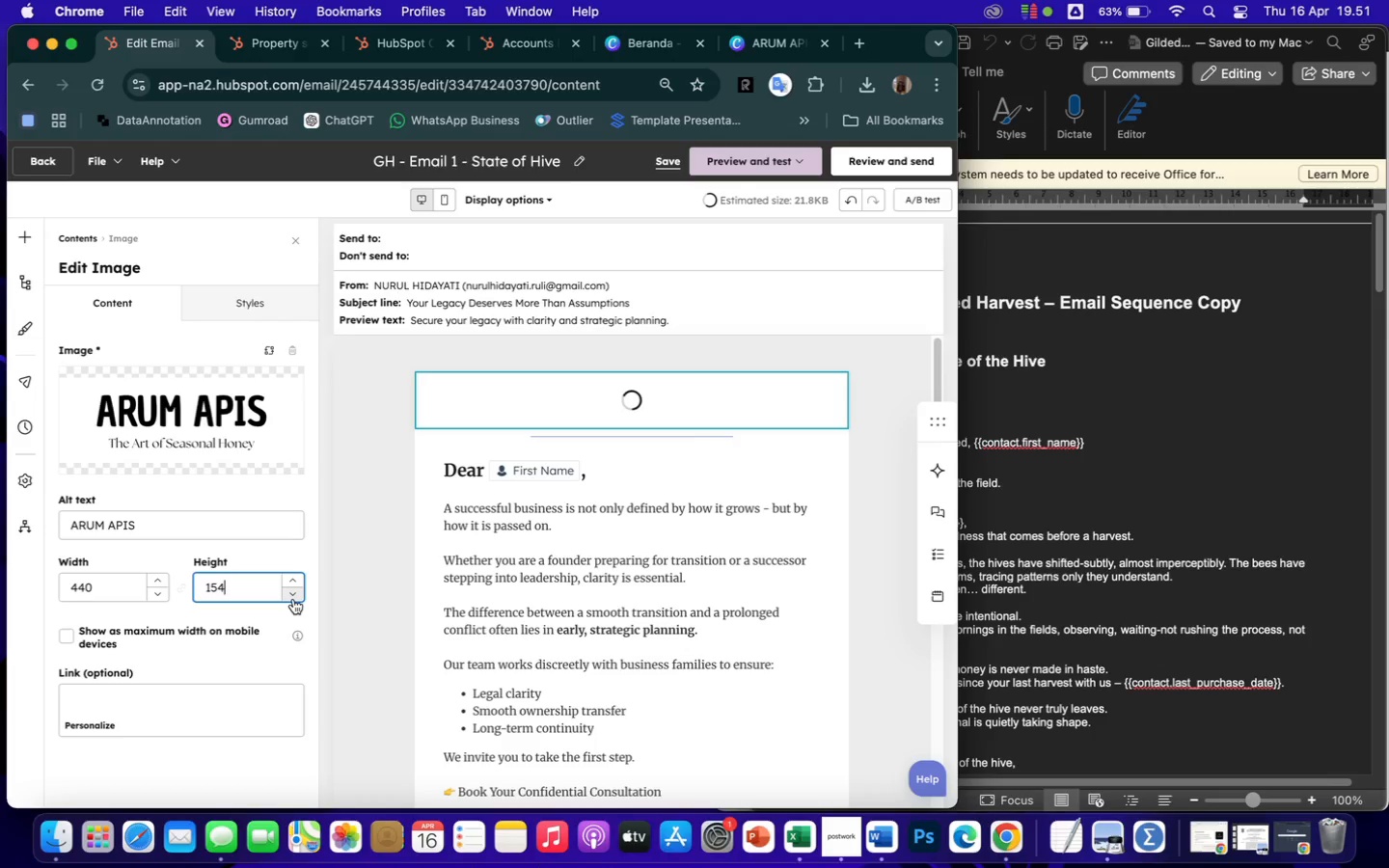 
triple_click([293, 599])
 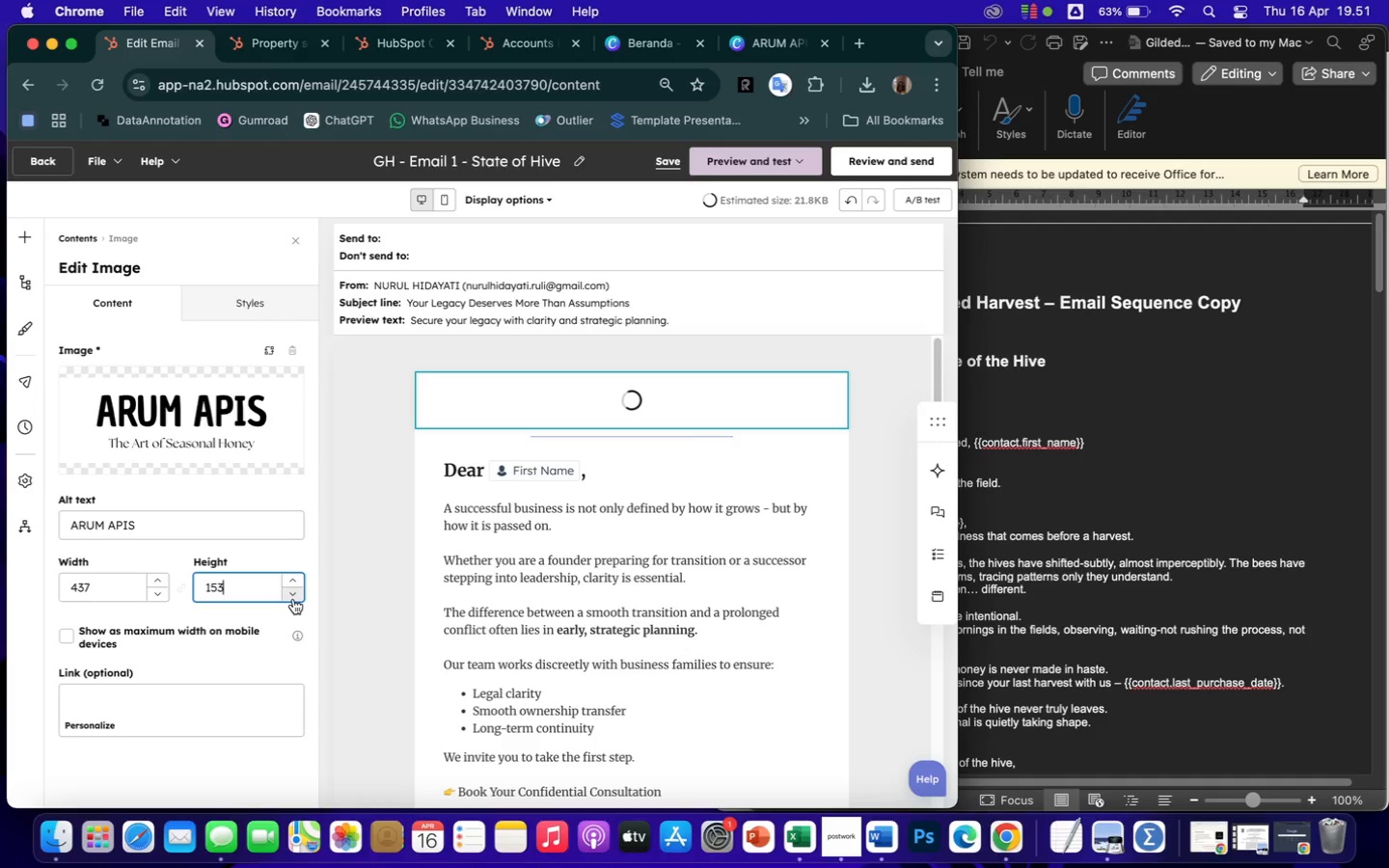 
triple_click([293, 599])
 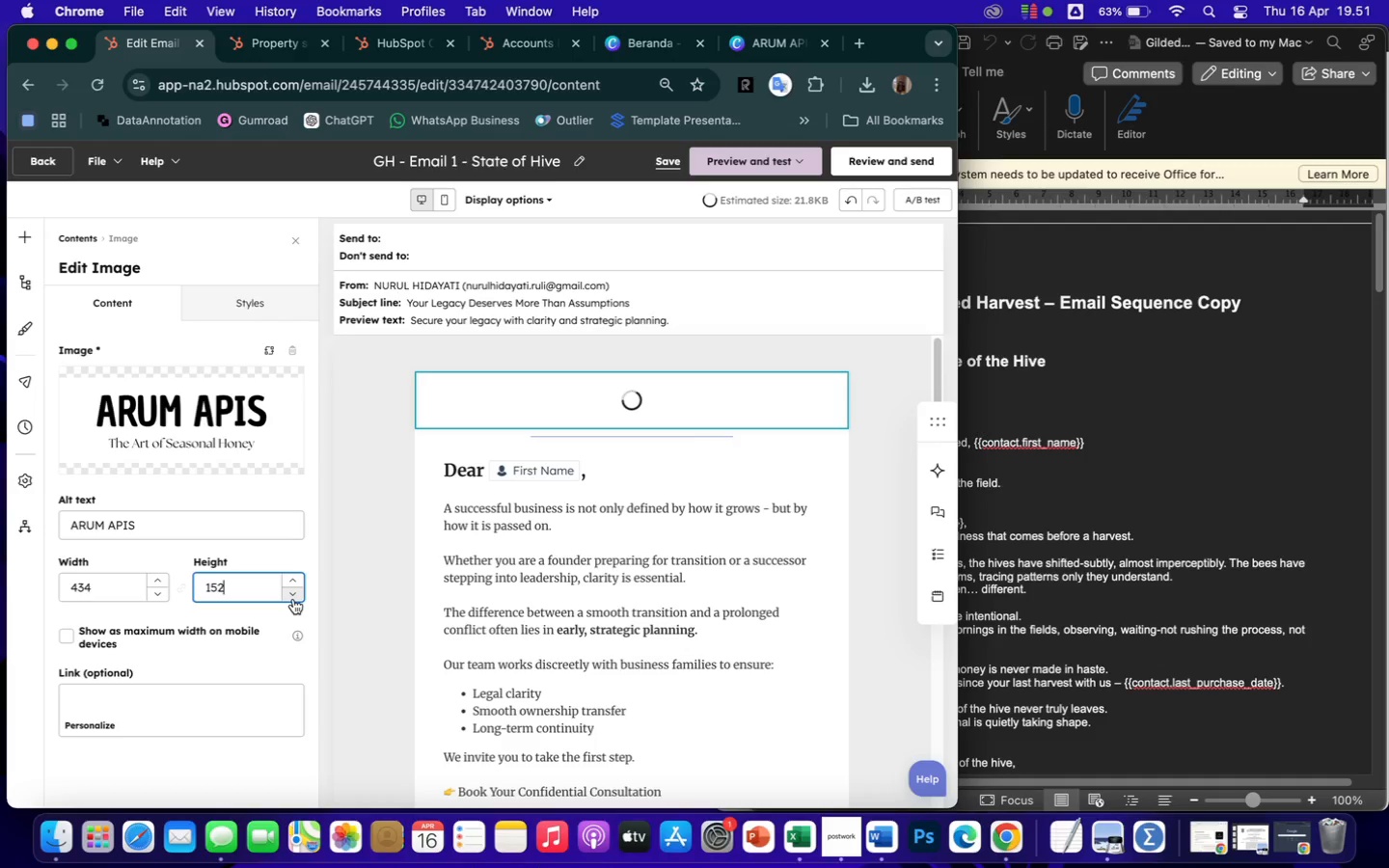 
triple_click([293, 599])
 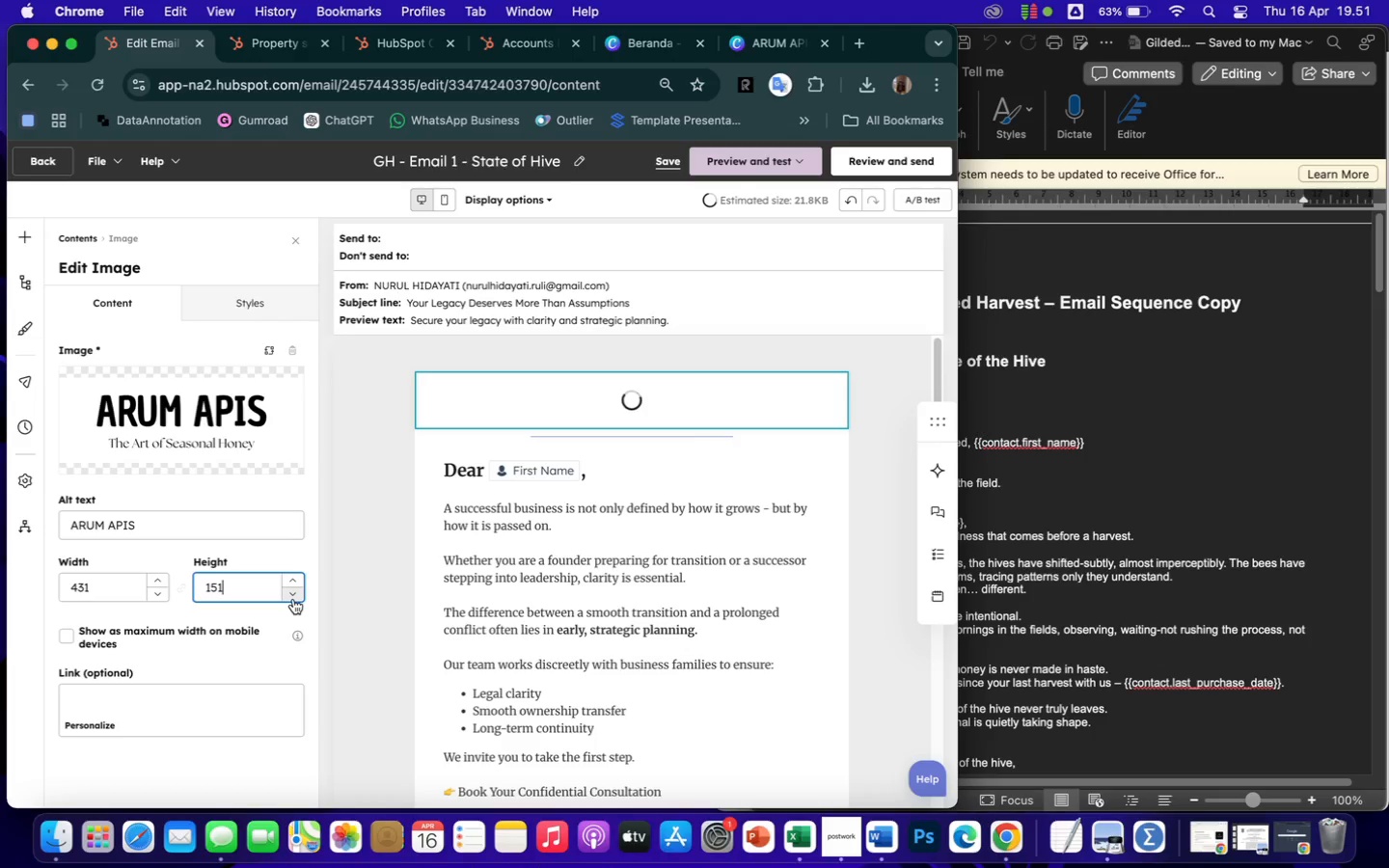 
triple_click([293, 599])
 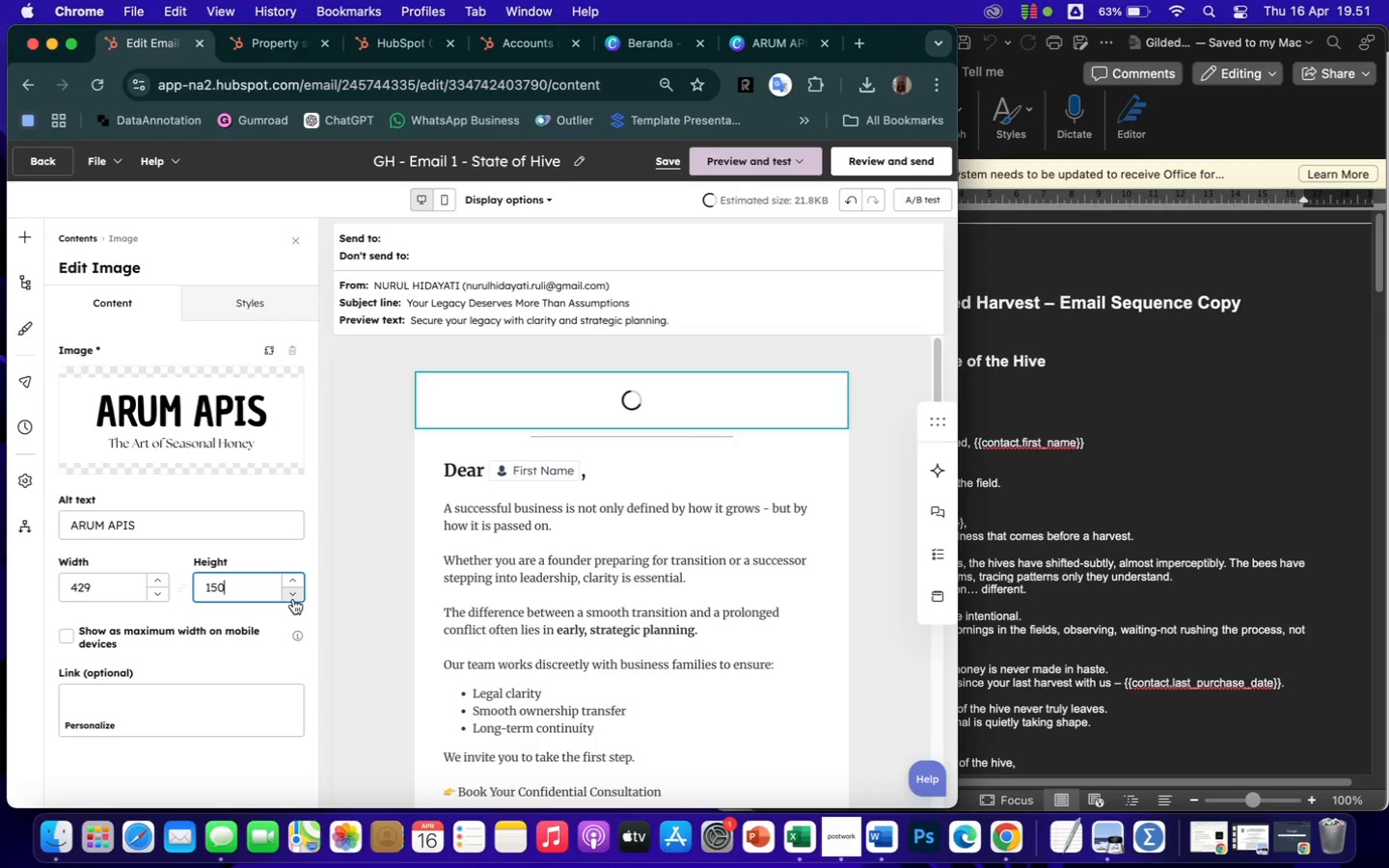 
triple_click([293, 599])
 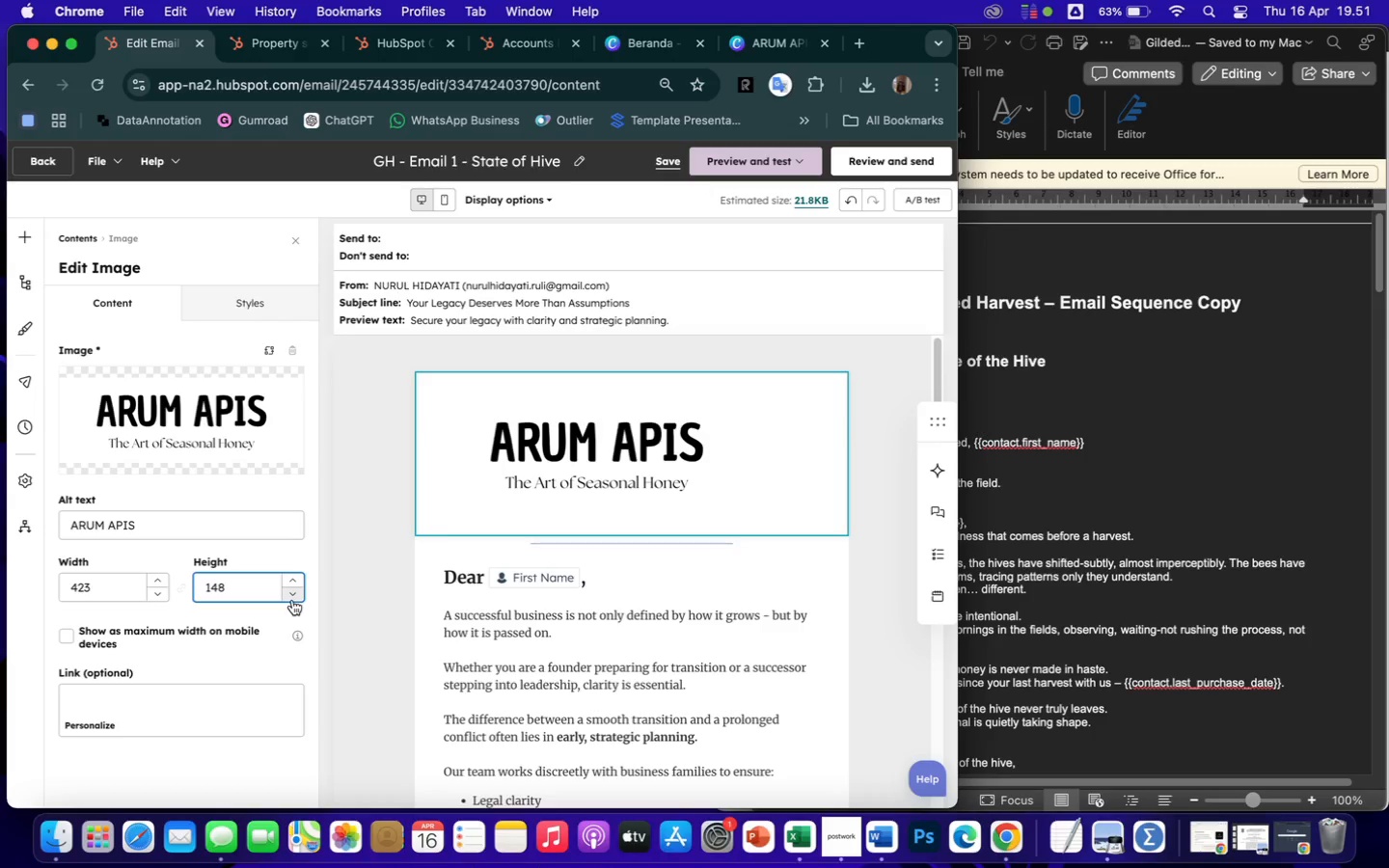 
left_click([527, 457])
 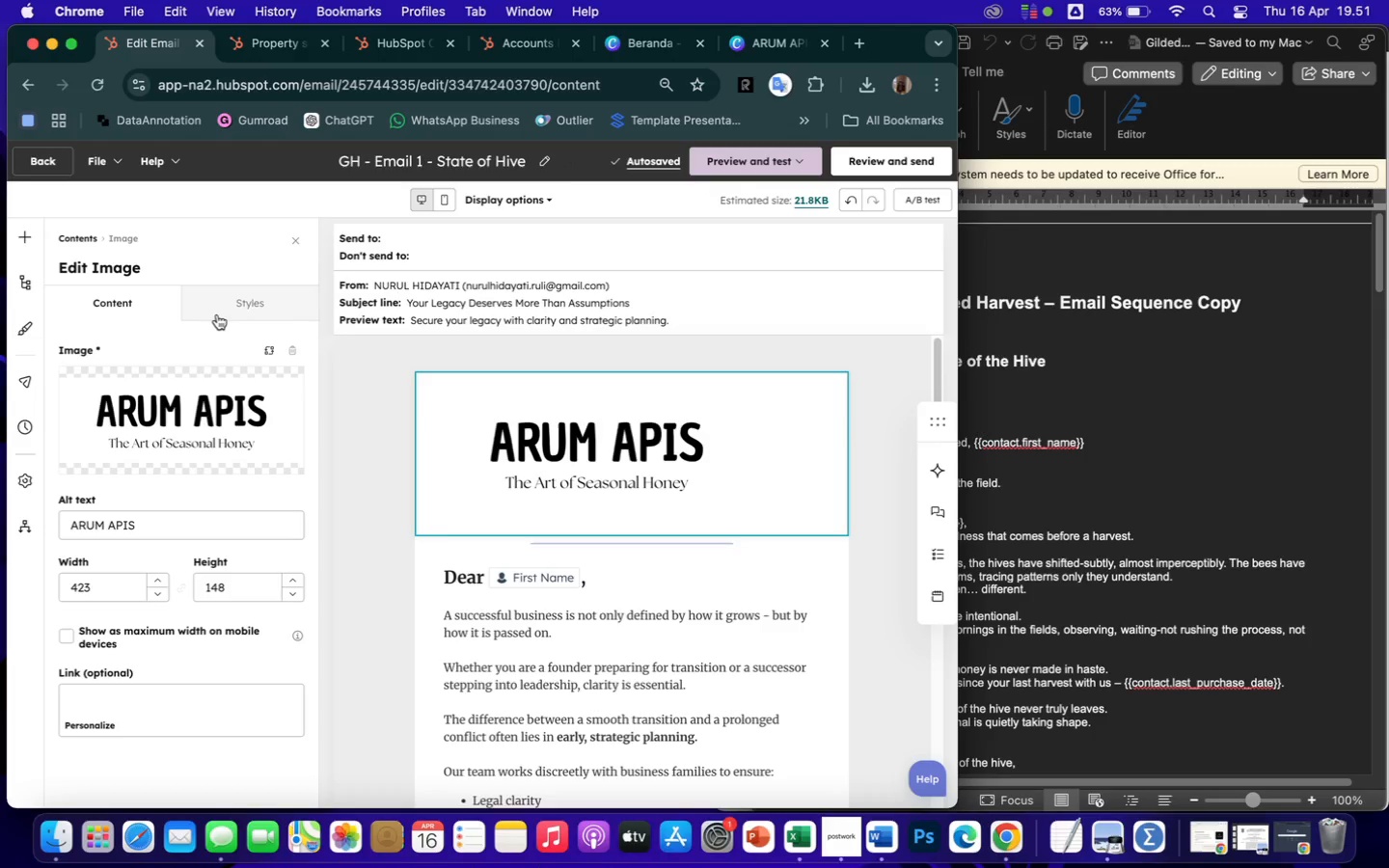 
left_click([219, 316])
 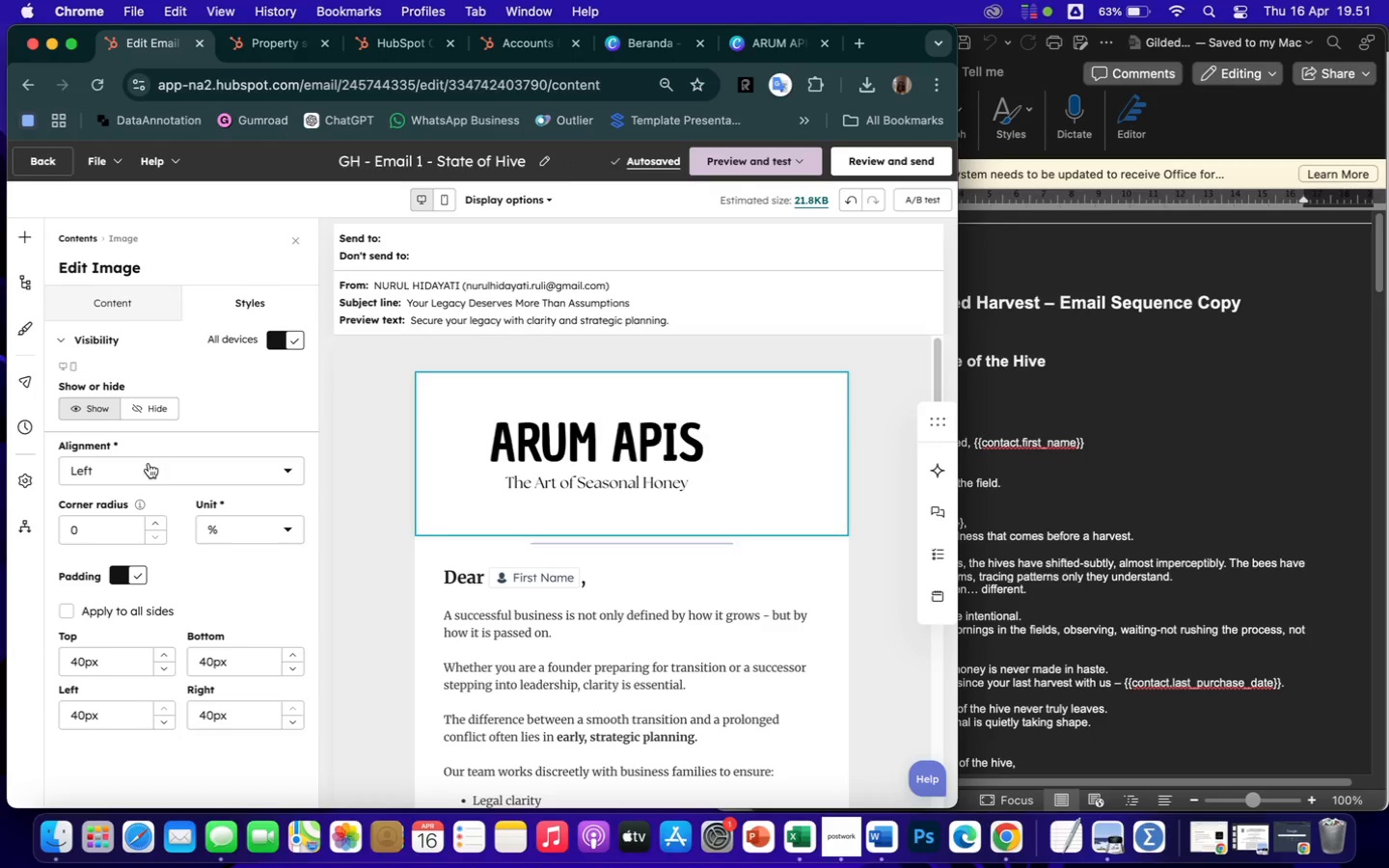 
left_click([149, 483])
 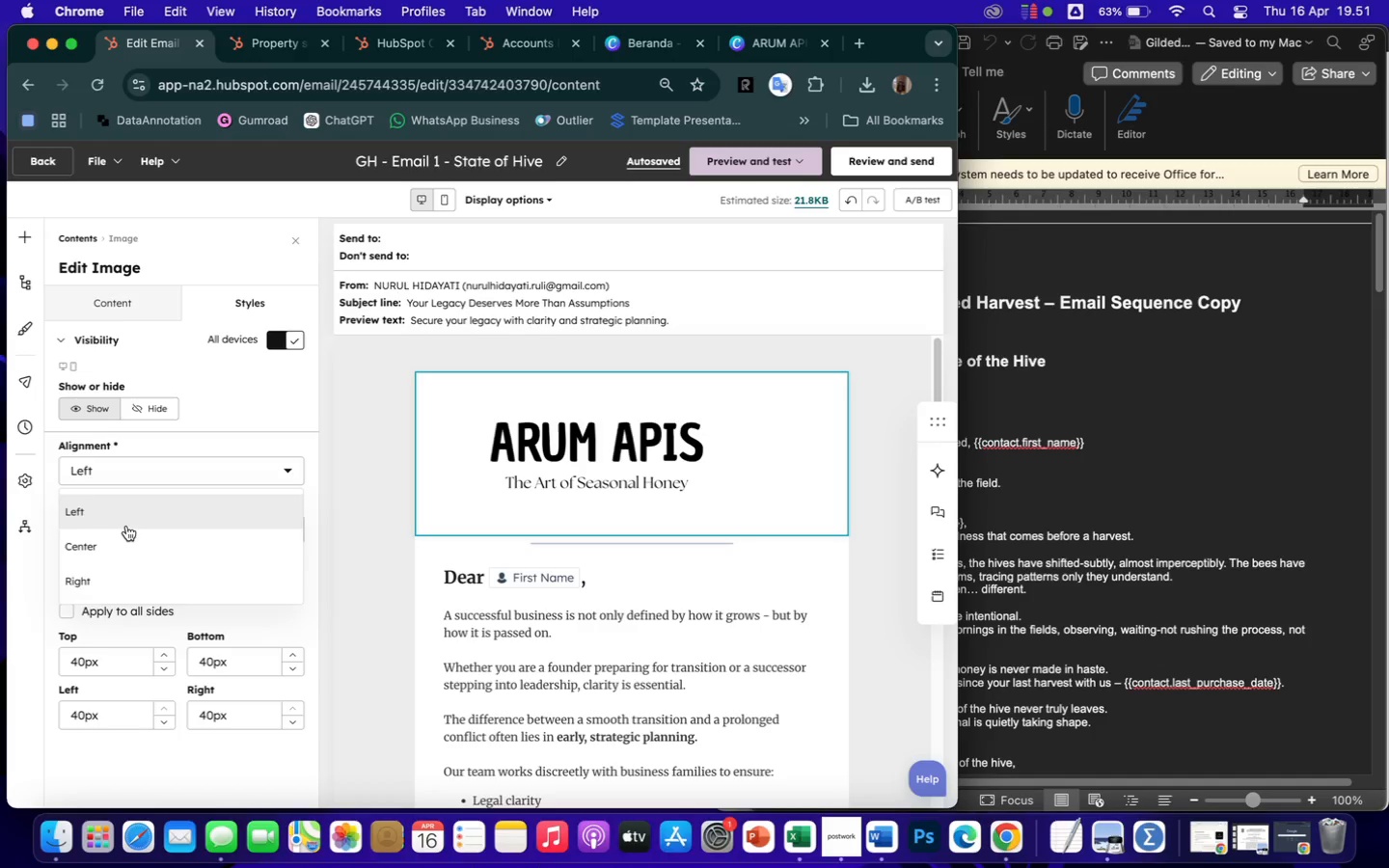 
left_click([124, 545])
 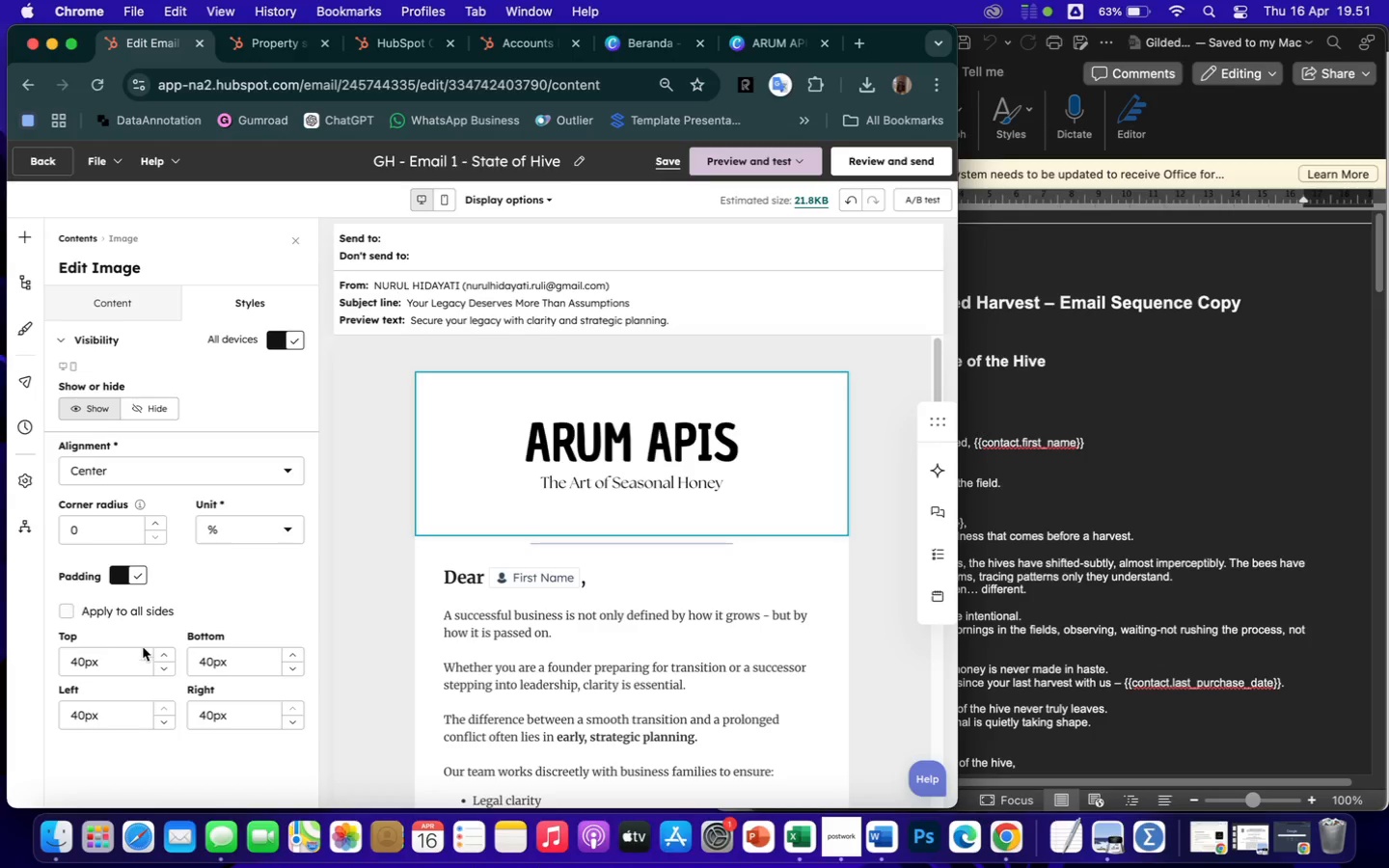 
left_click([163, 666])
 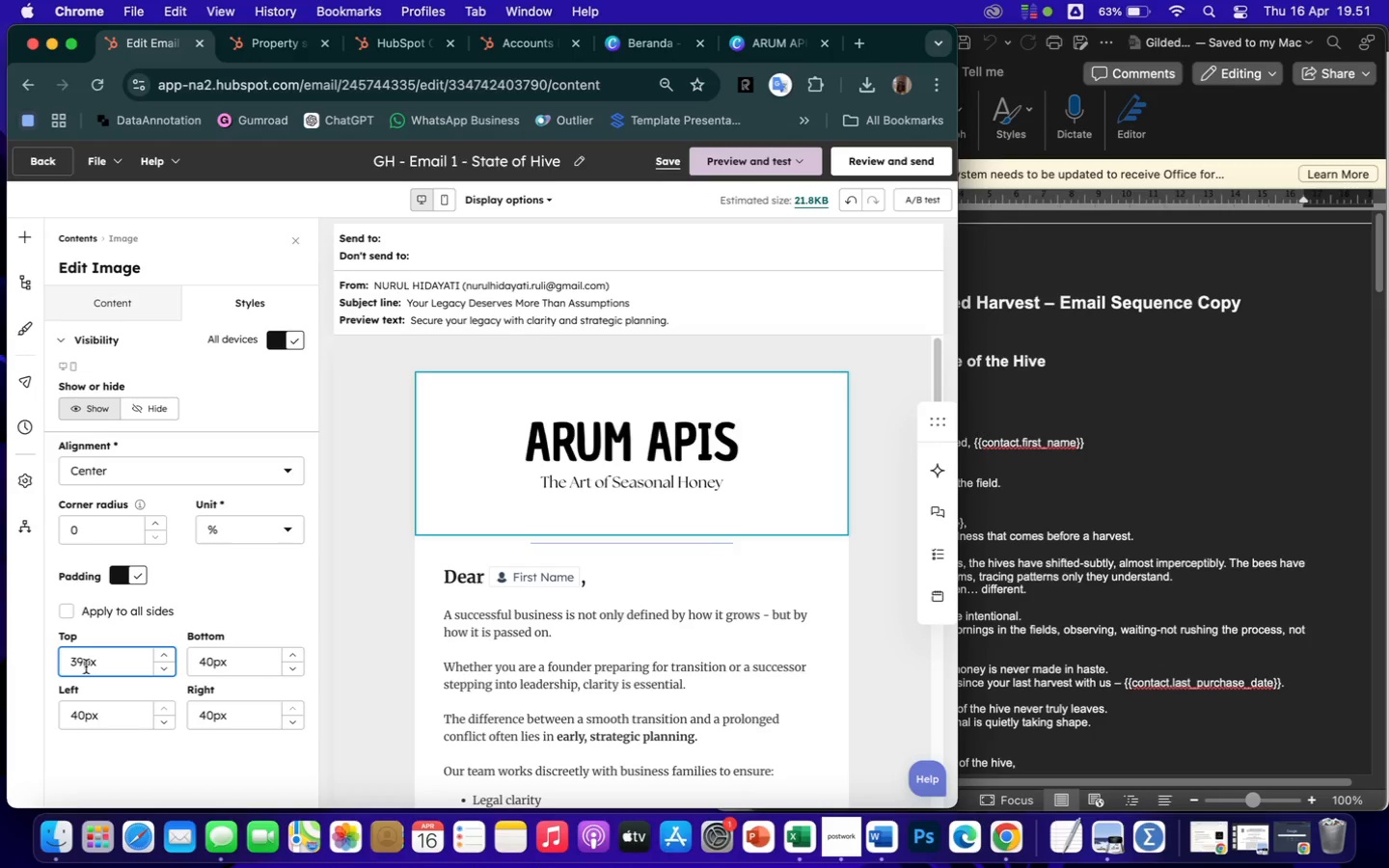 
left_click([86, 666])
 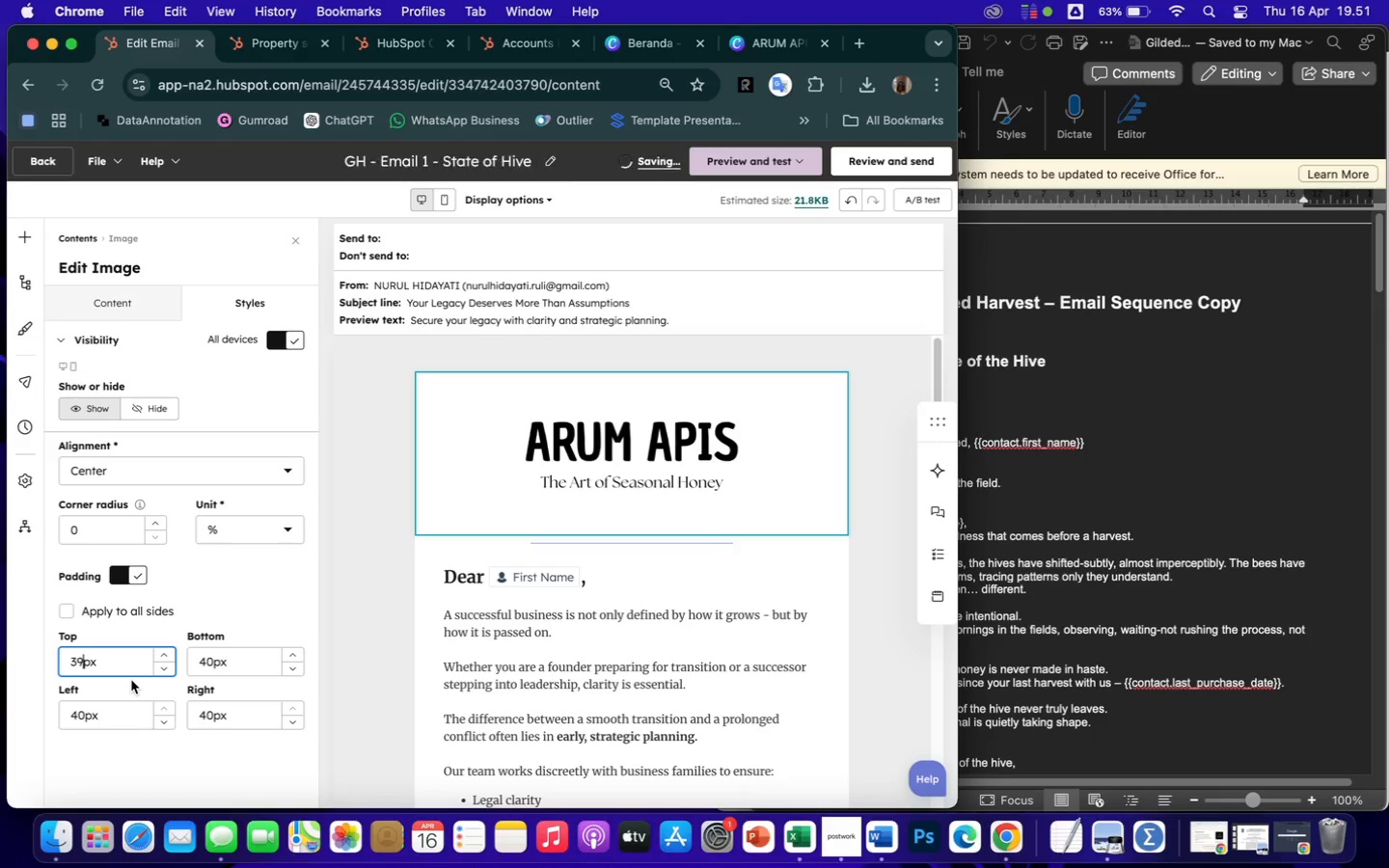 
key(Backspace)
key(Backspace)
type(10)
 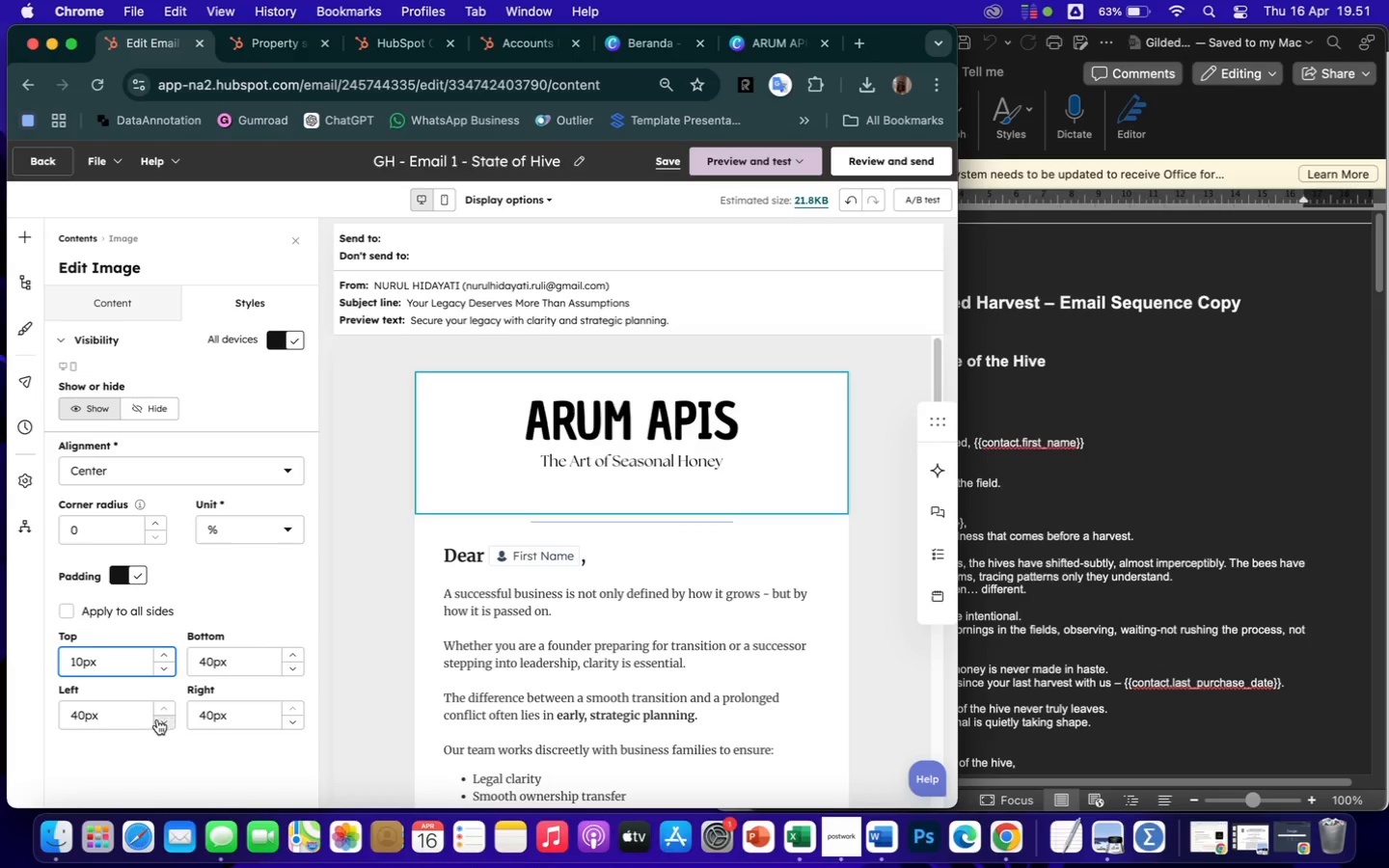 
left_click([74, 717])
 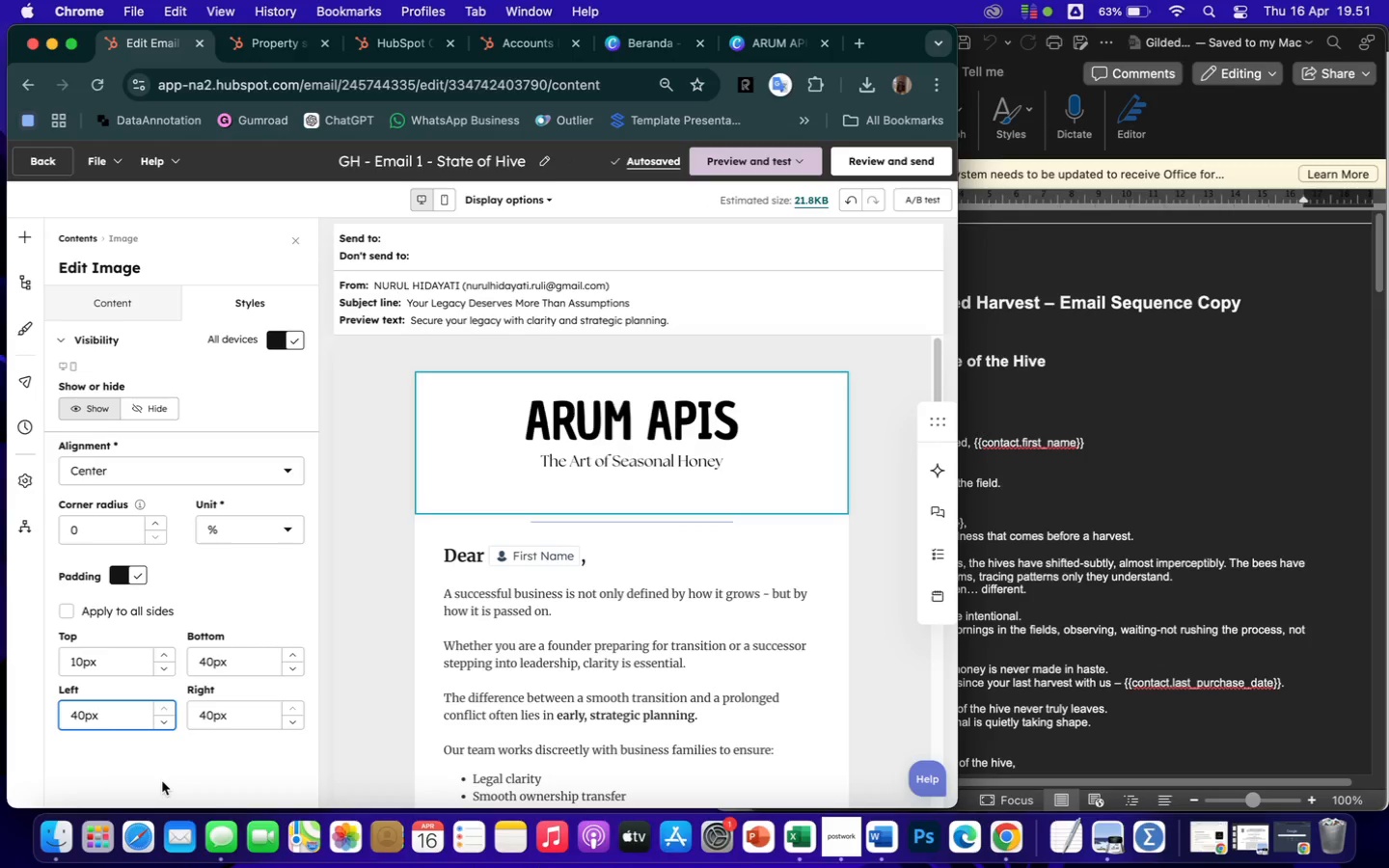 
key(Backspace)
 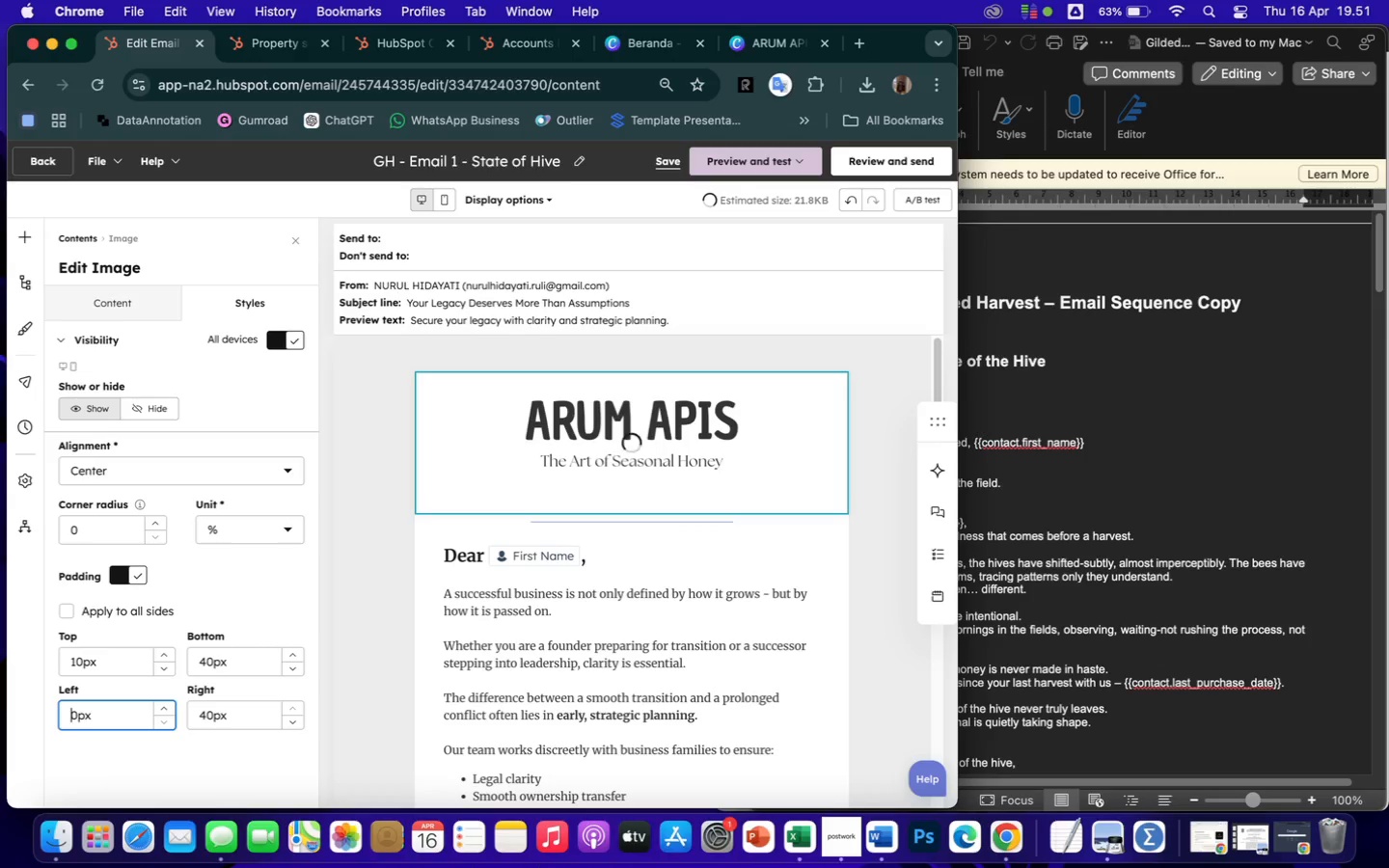 
key(1)
 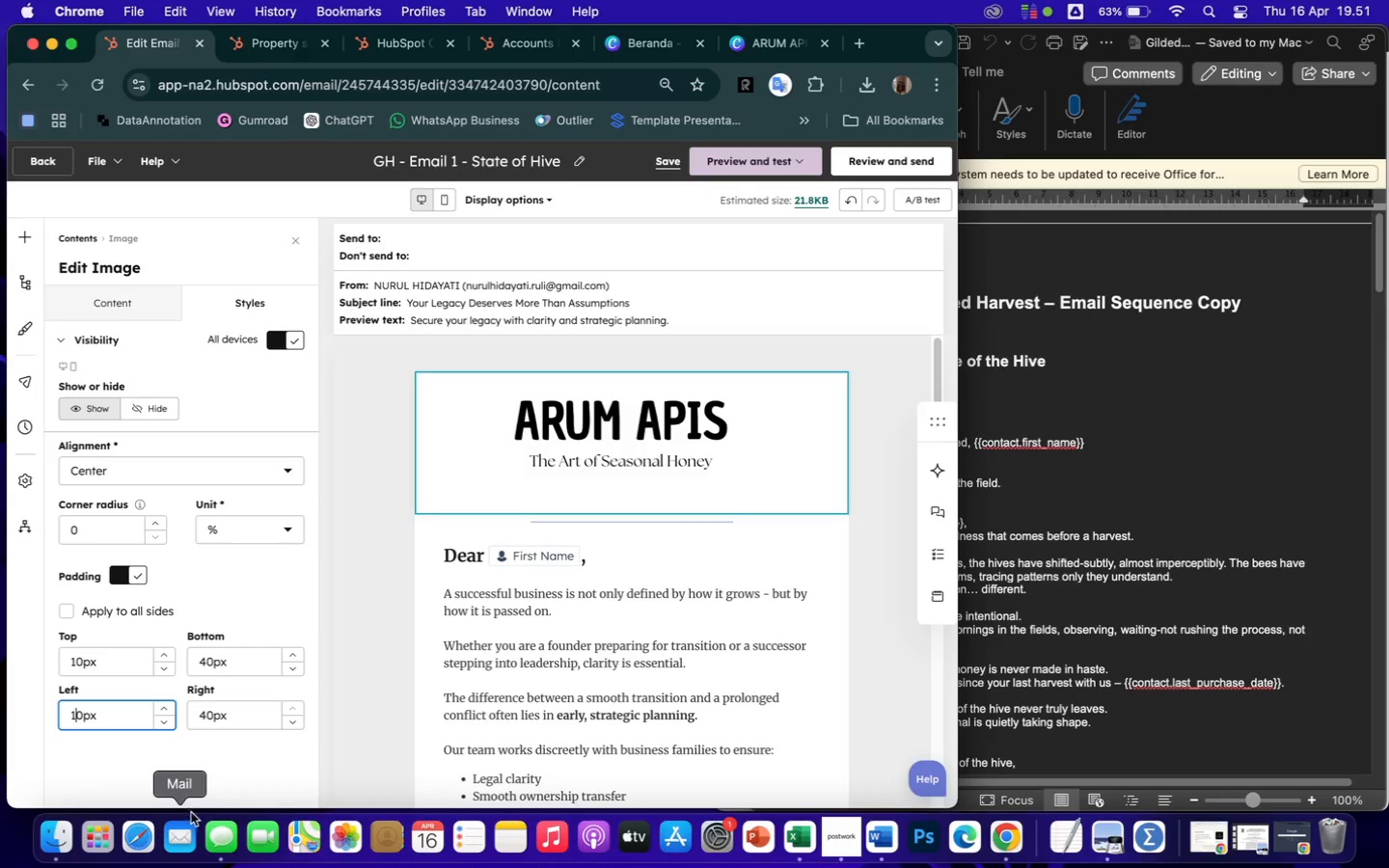 
left_click([238, 759])
 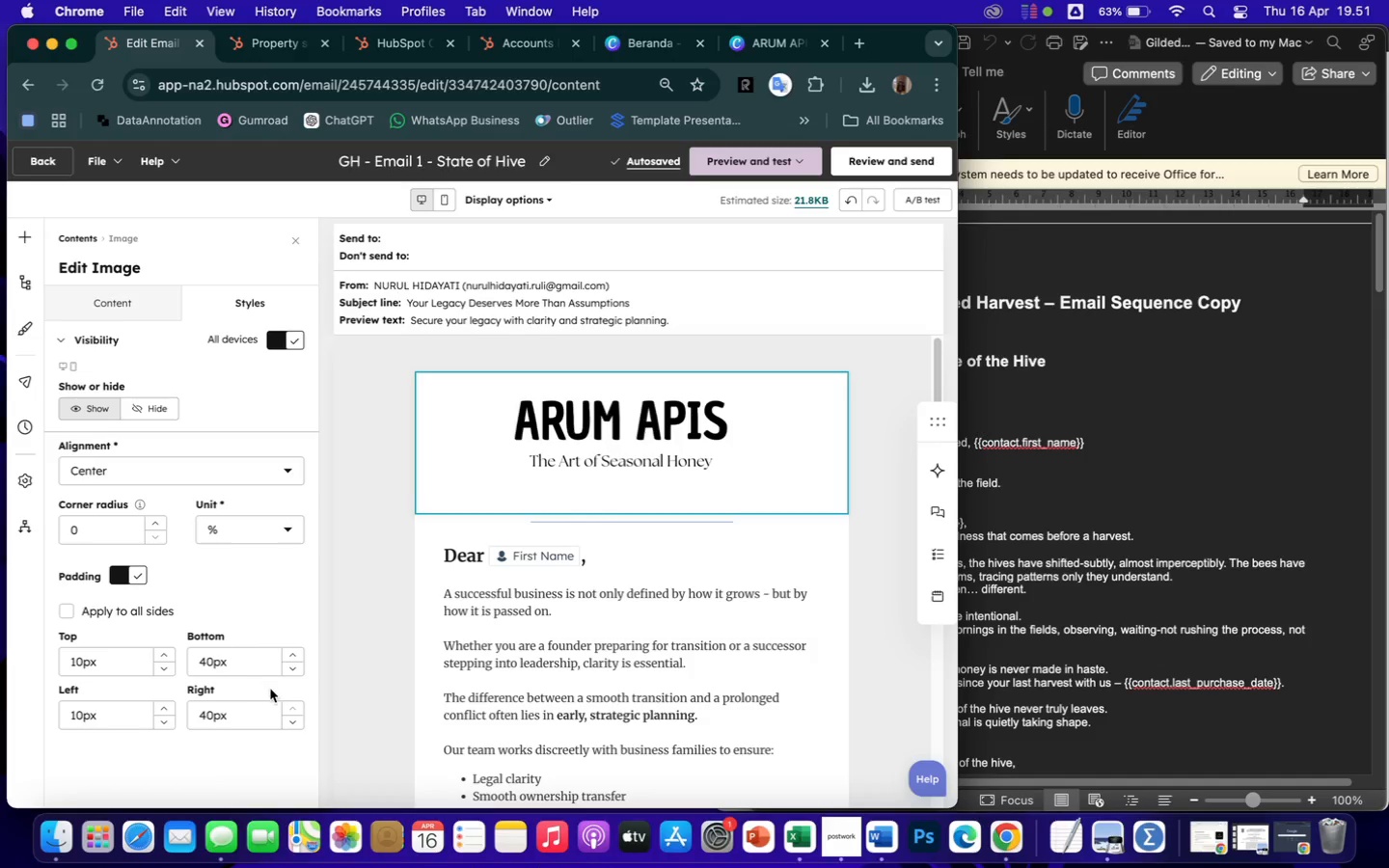 
wait(6.29)
 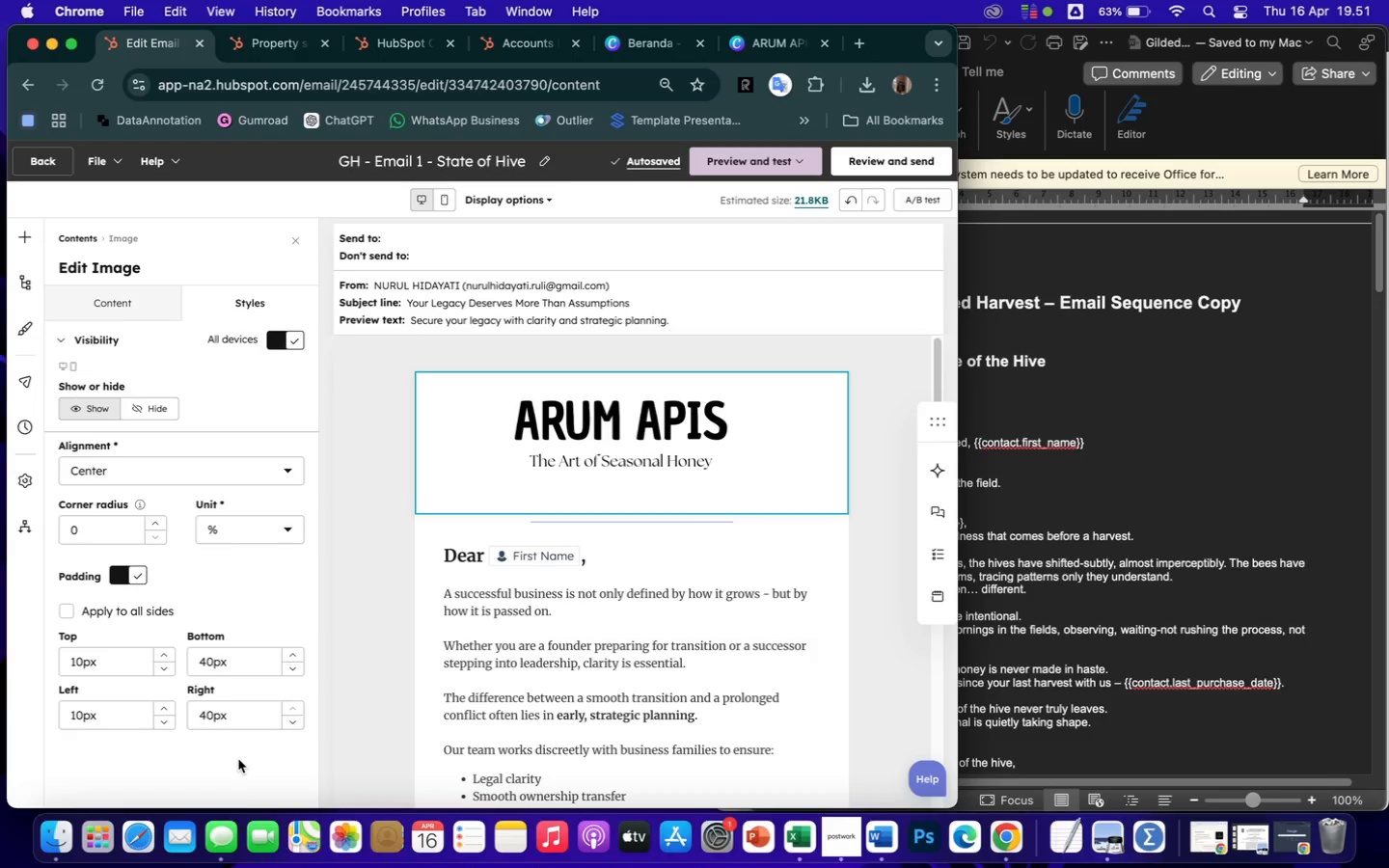 
left_click([209, 662])
 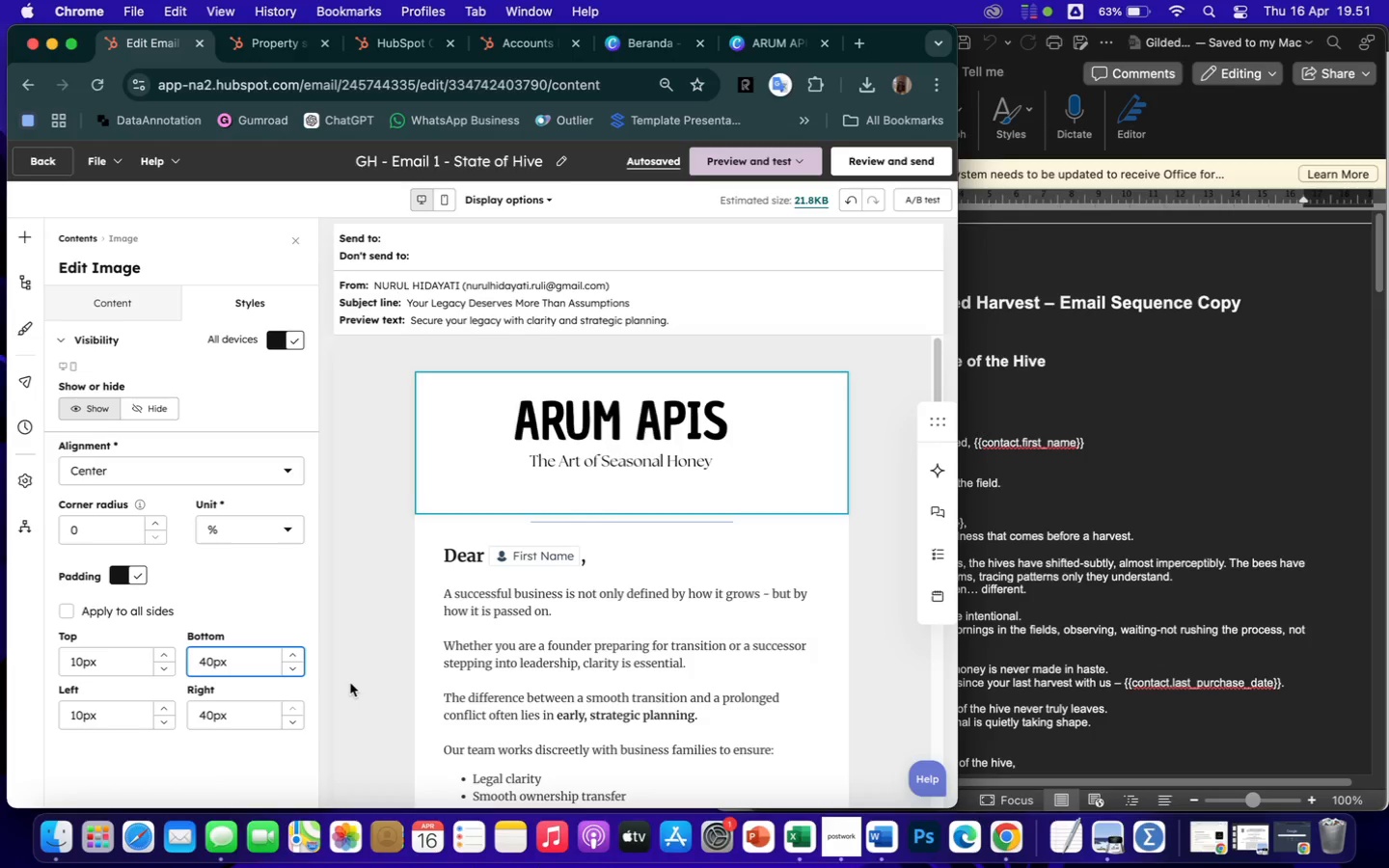 
key(ArrowLeft)
 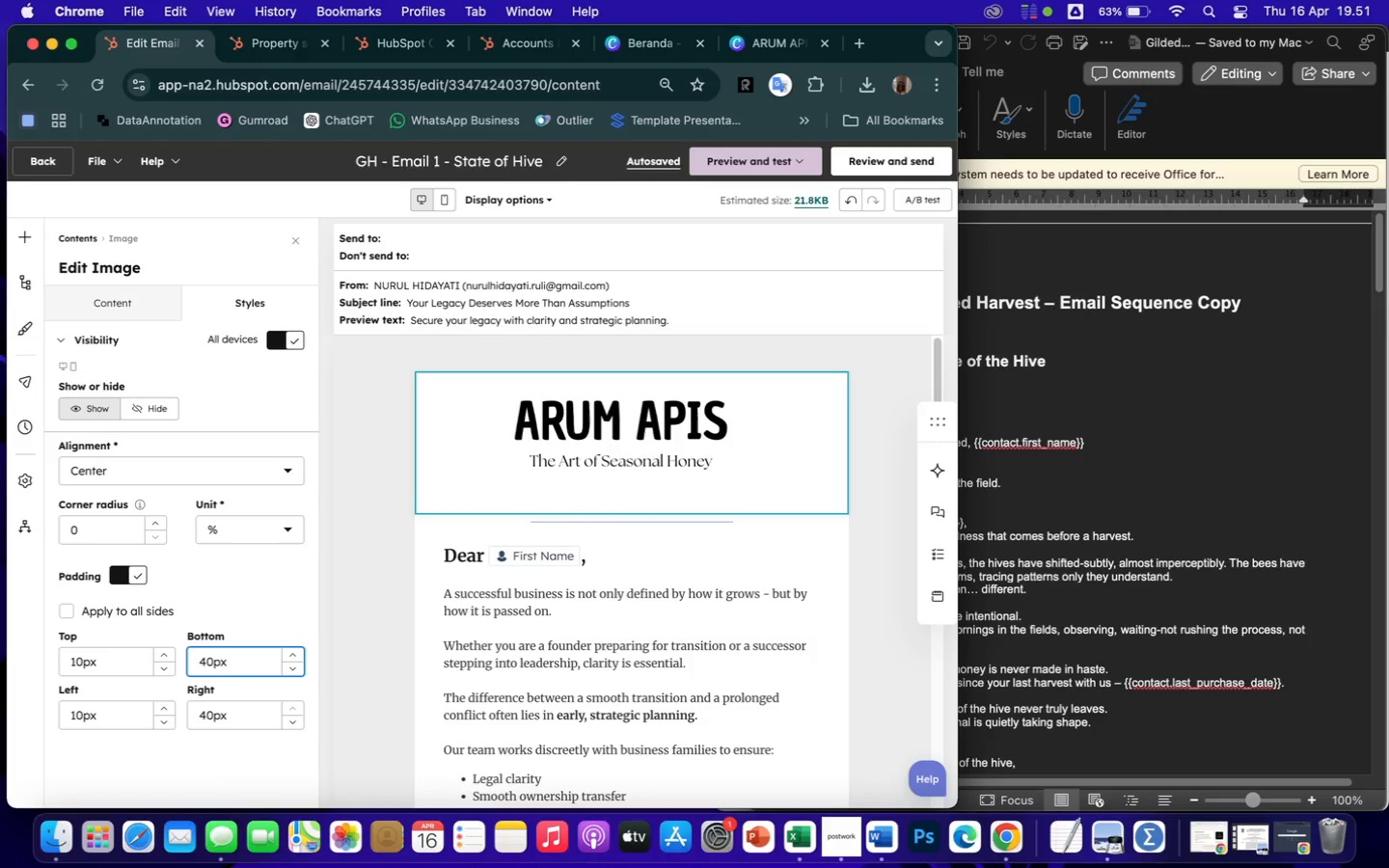 
key(Backspace)
 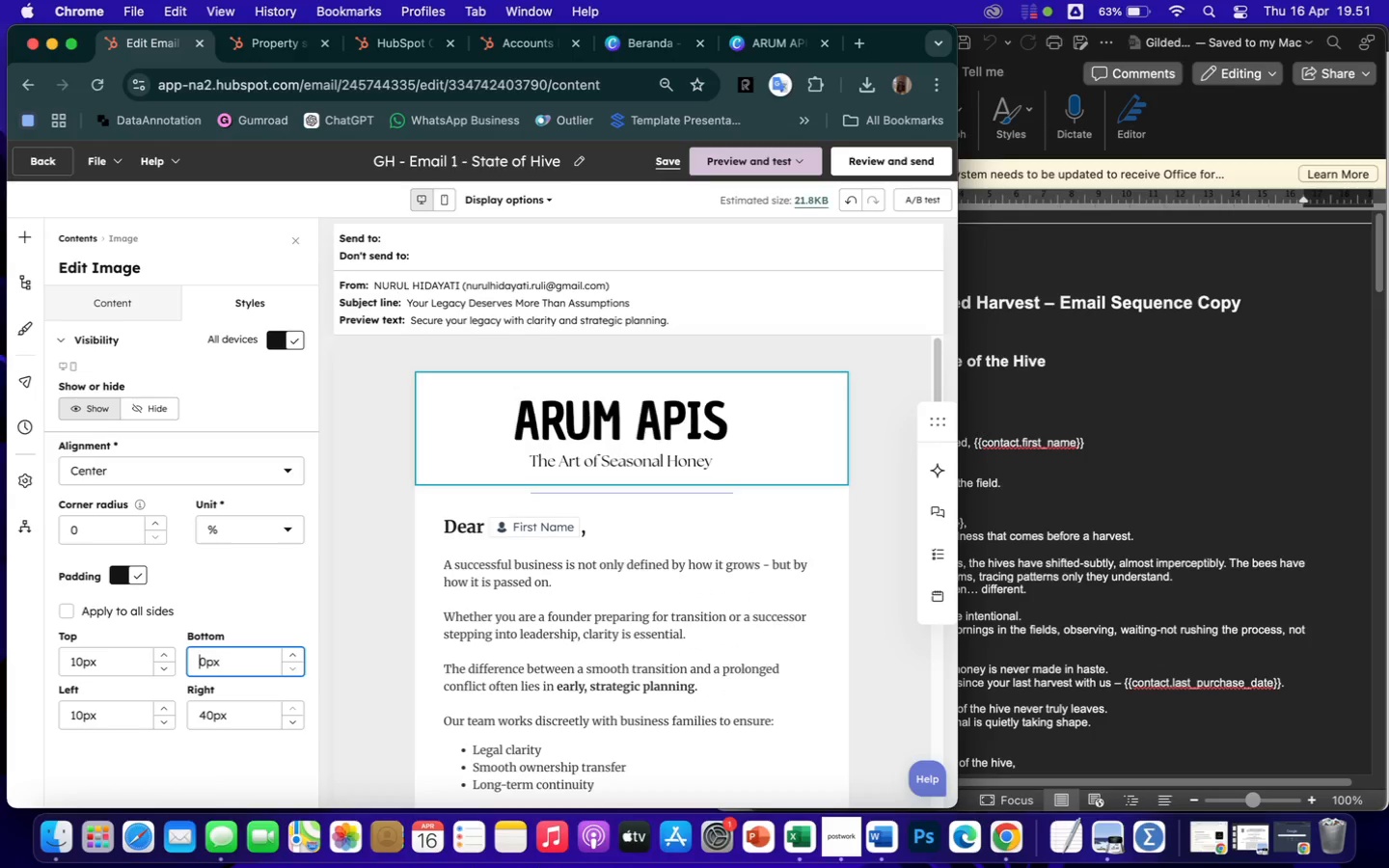 
key(1)
 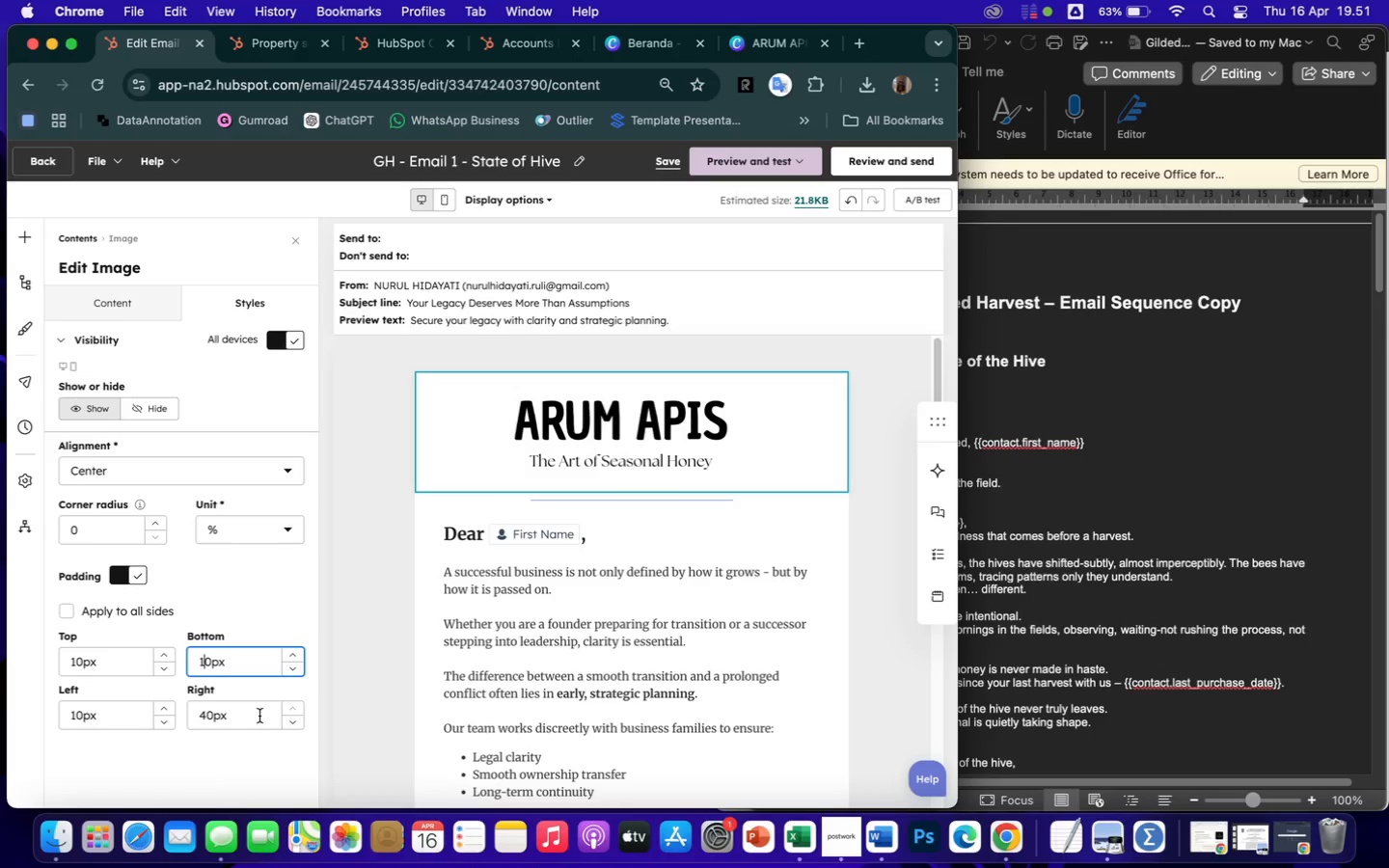 
left_click([208, 720])
 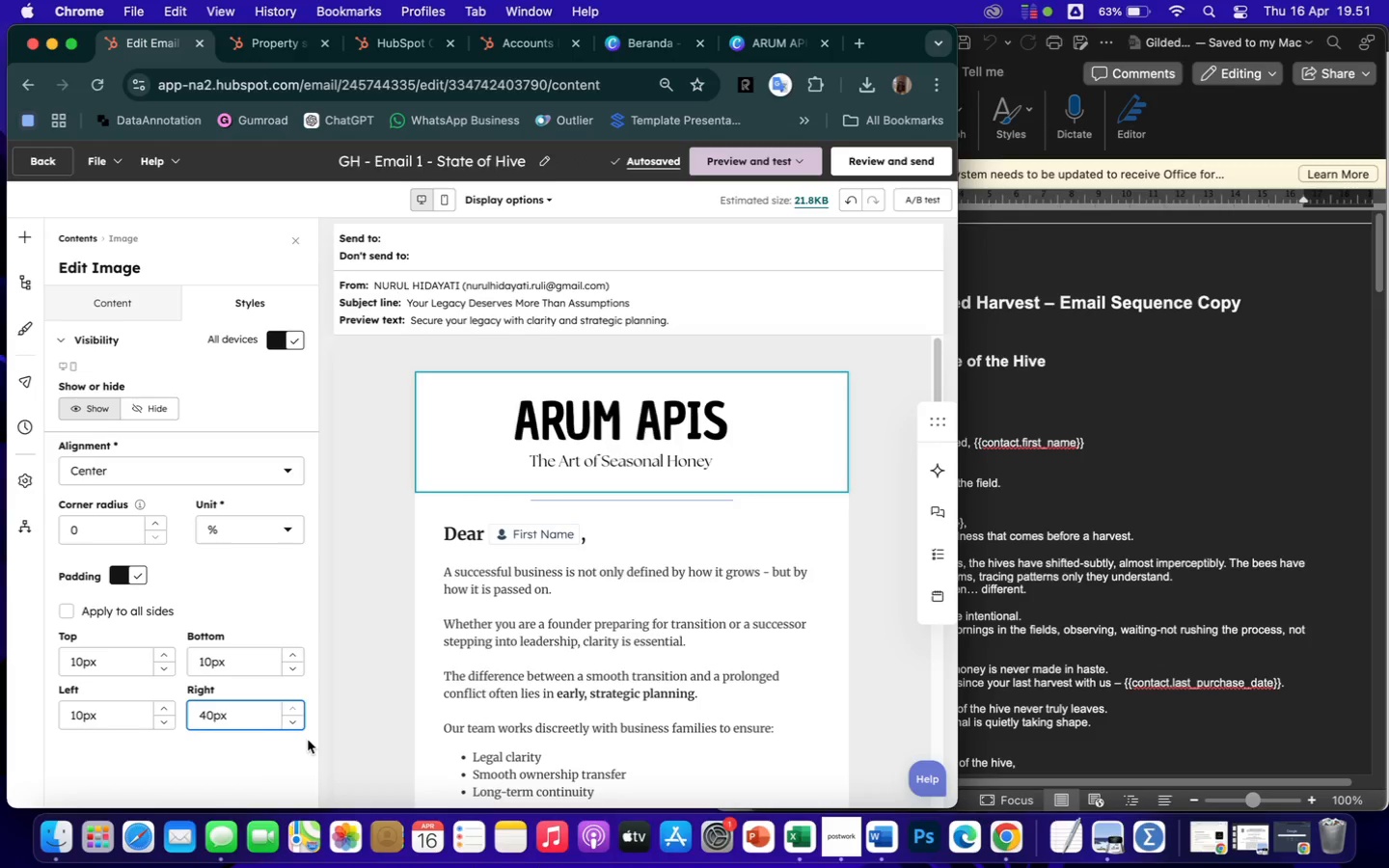 
key(Backspace)
 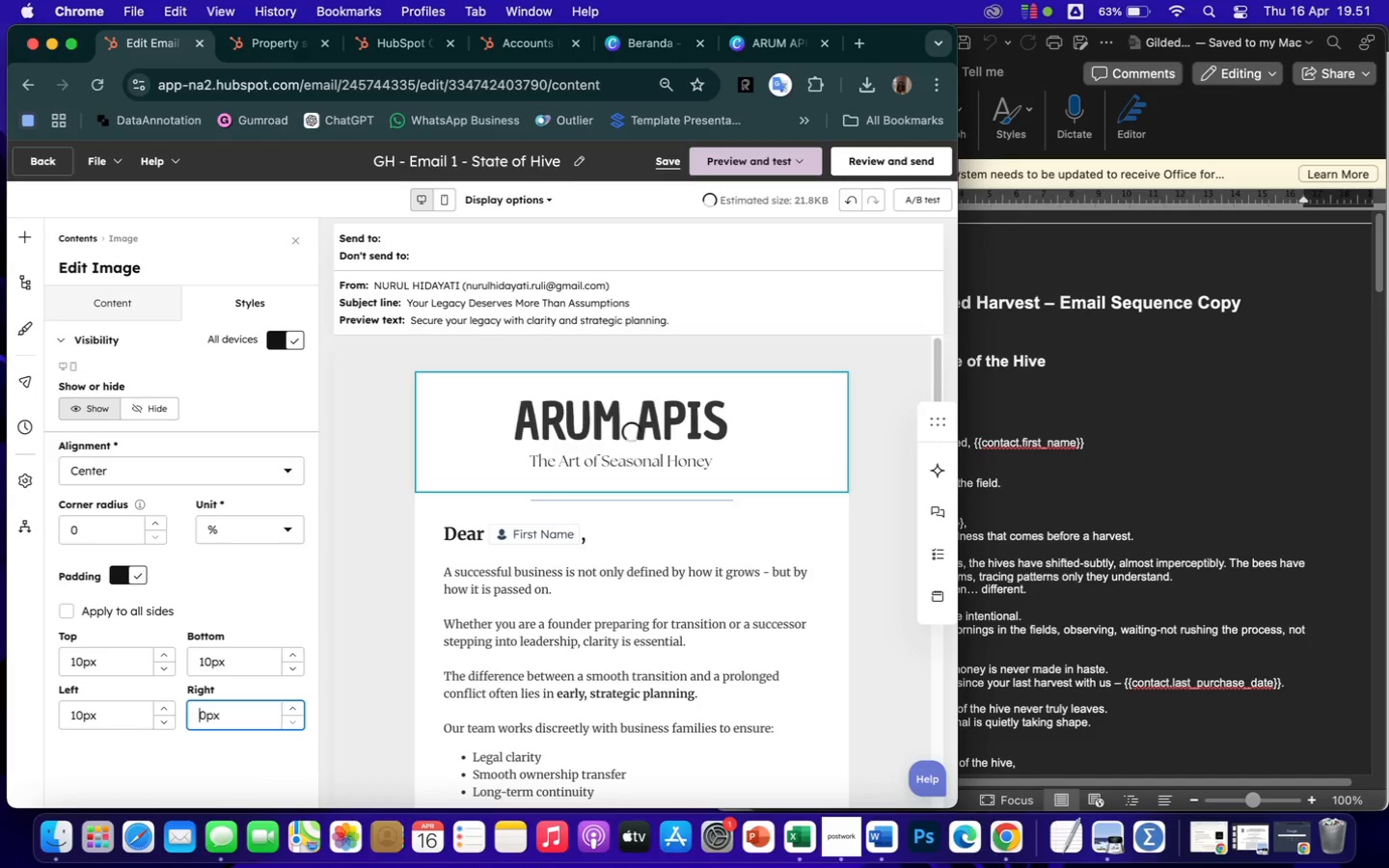 
key(1)
 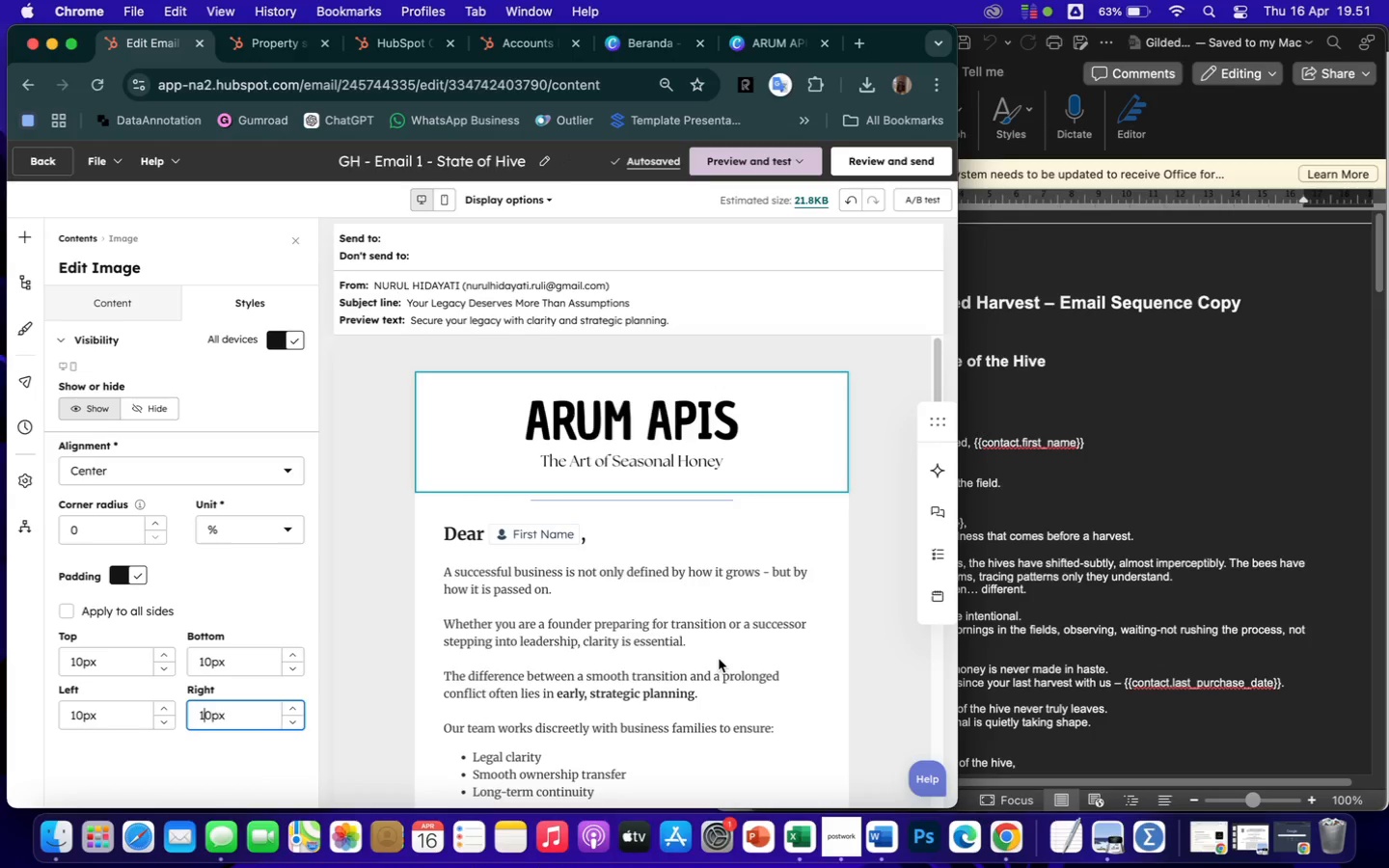 
scroll: coordinate [722, 643], scroll_direction: down, amount: 22.0
 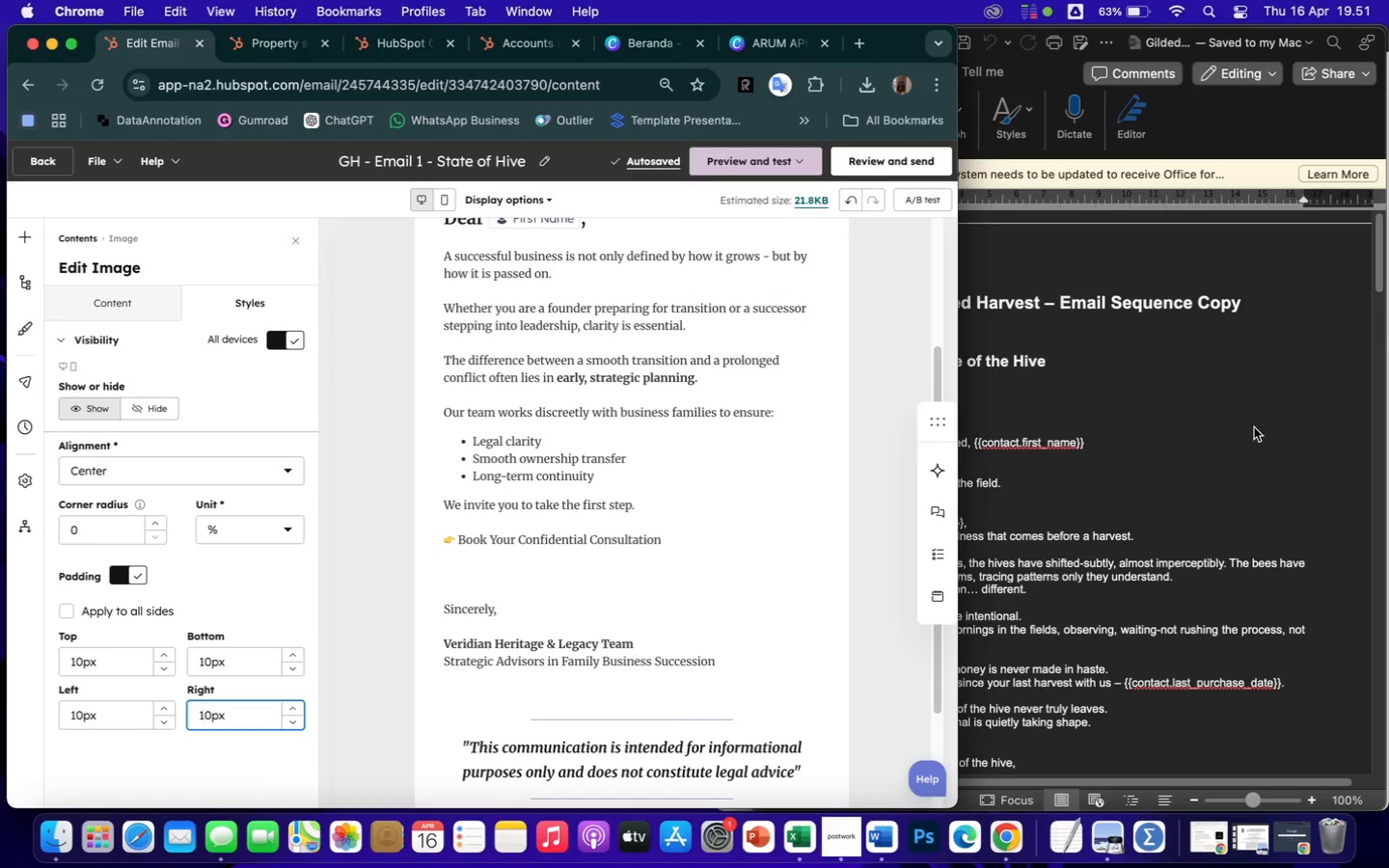 
left_click([1254, 427])
 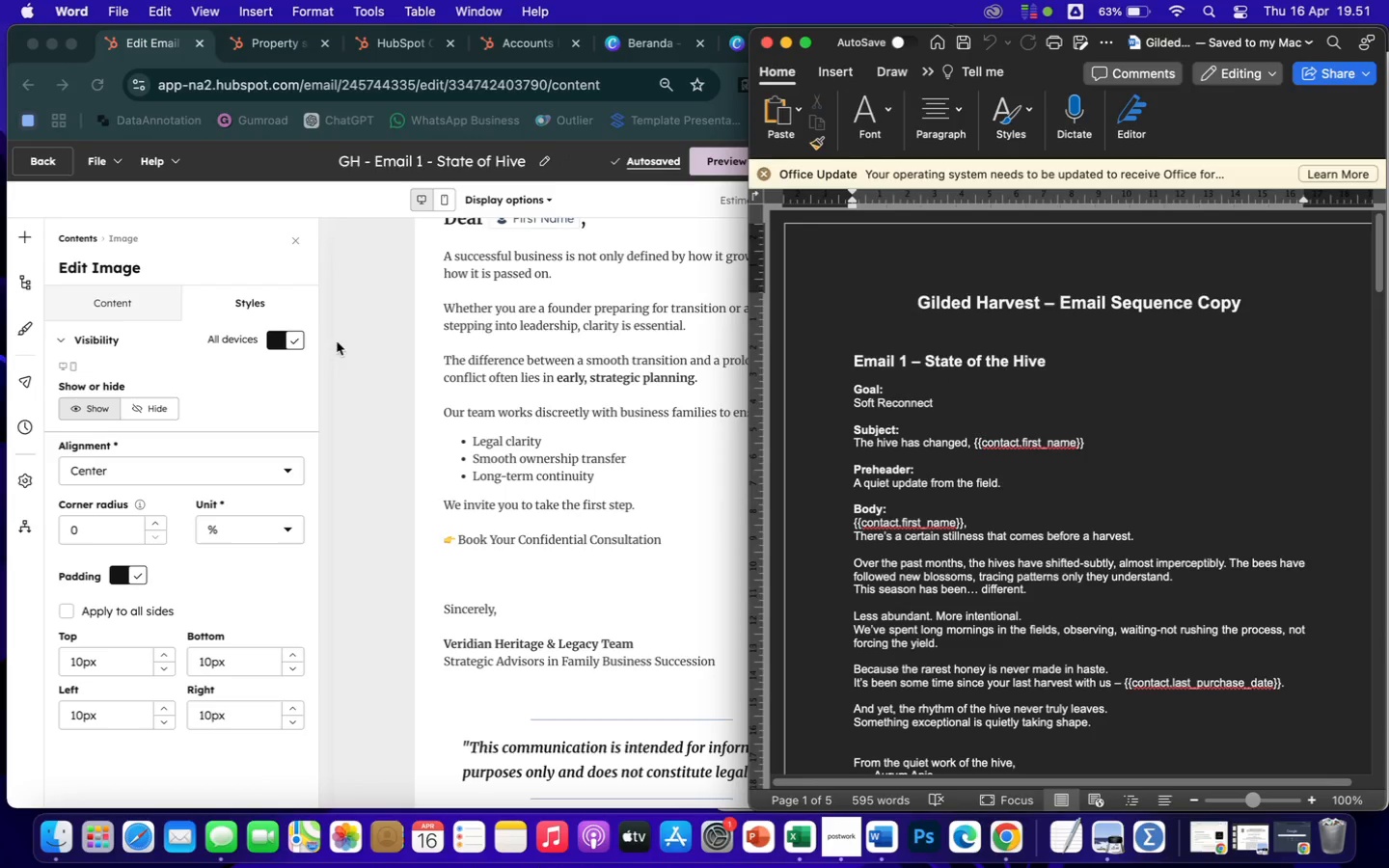 
left_click([373, 340])
 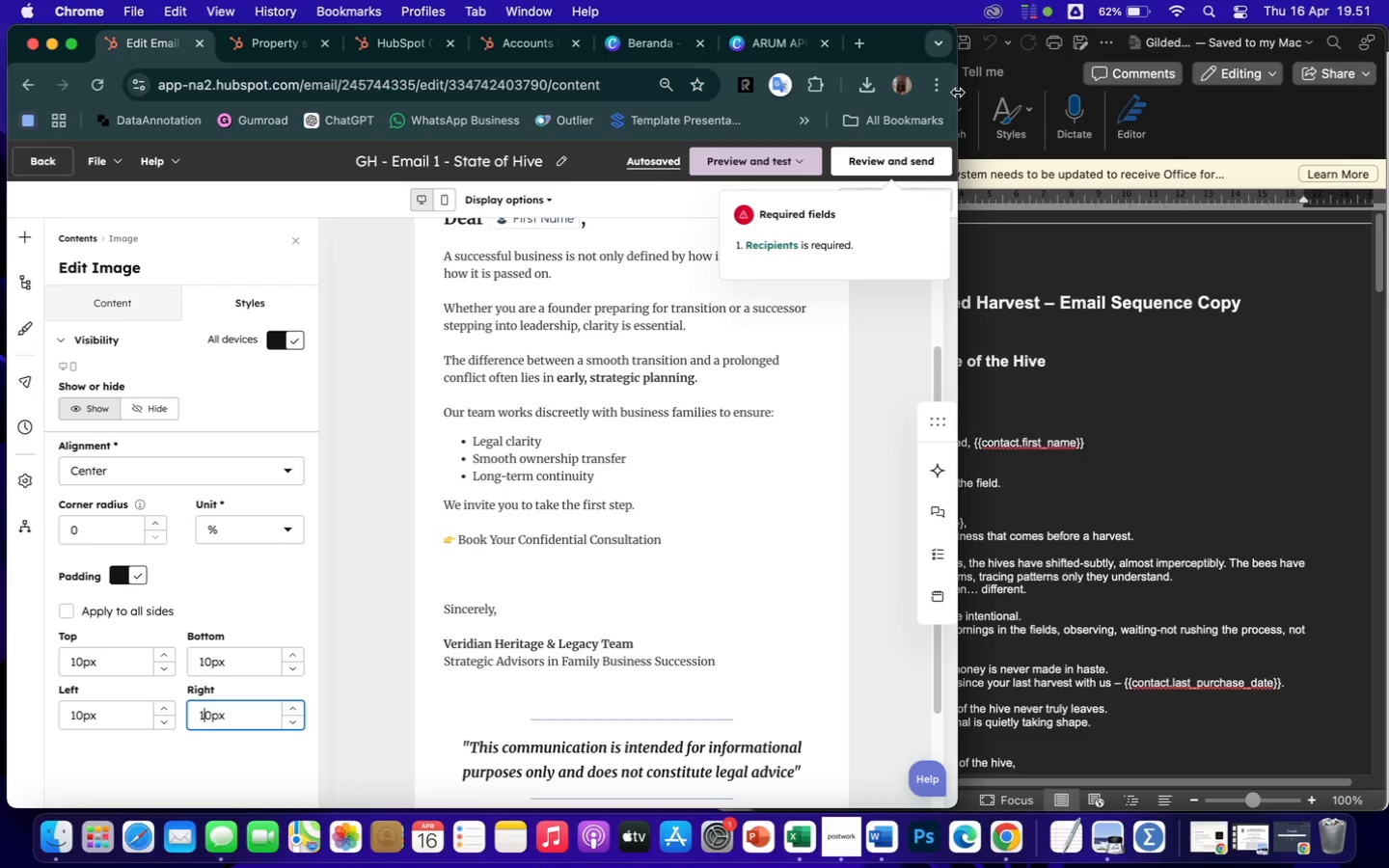 
left_click_drag(start_coordinate=[958, 92], to_coordinate=[817, 107])
 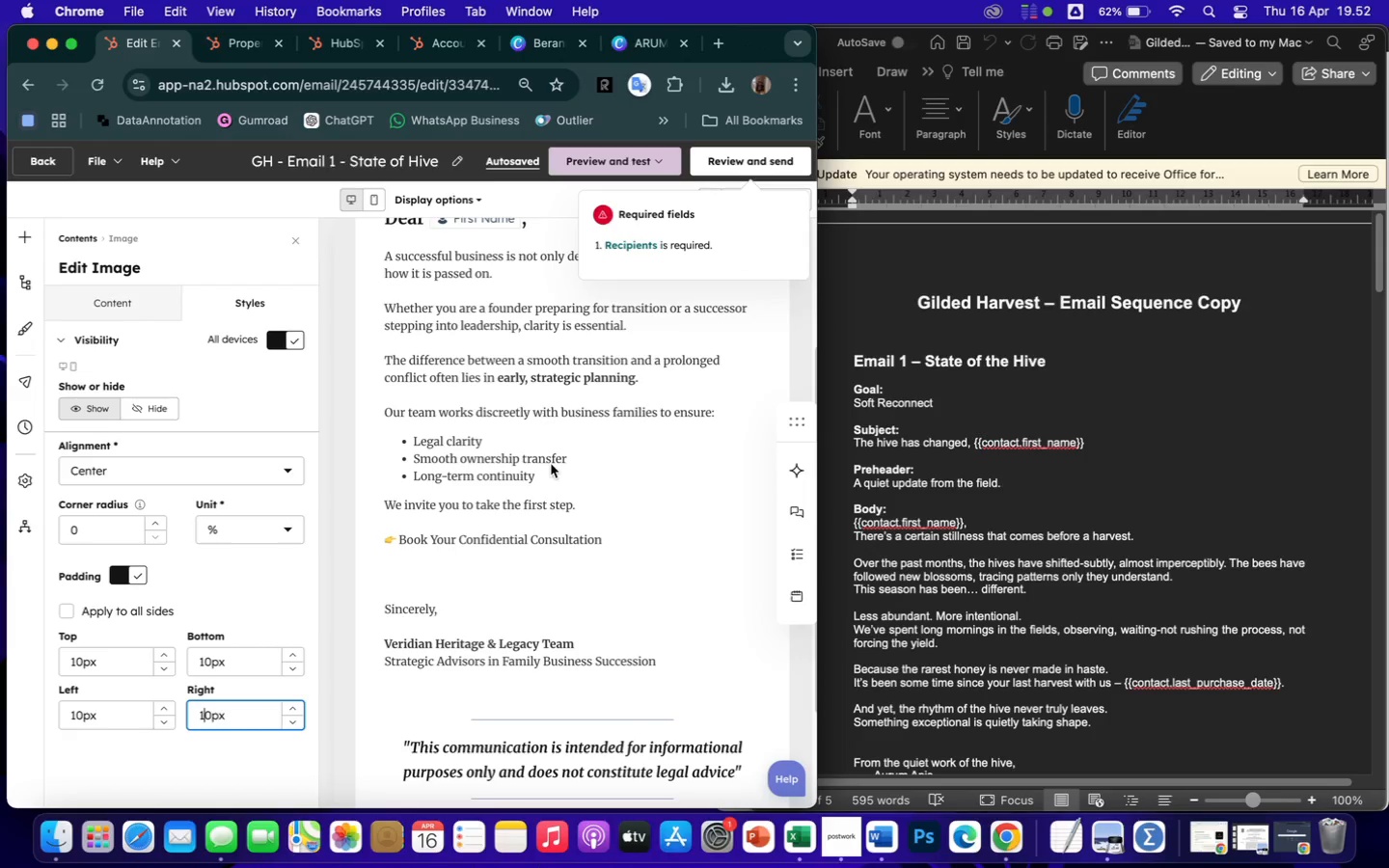 
scroll: coordinate [551, 479], scroll_direction: up, amount: 28.0
 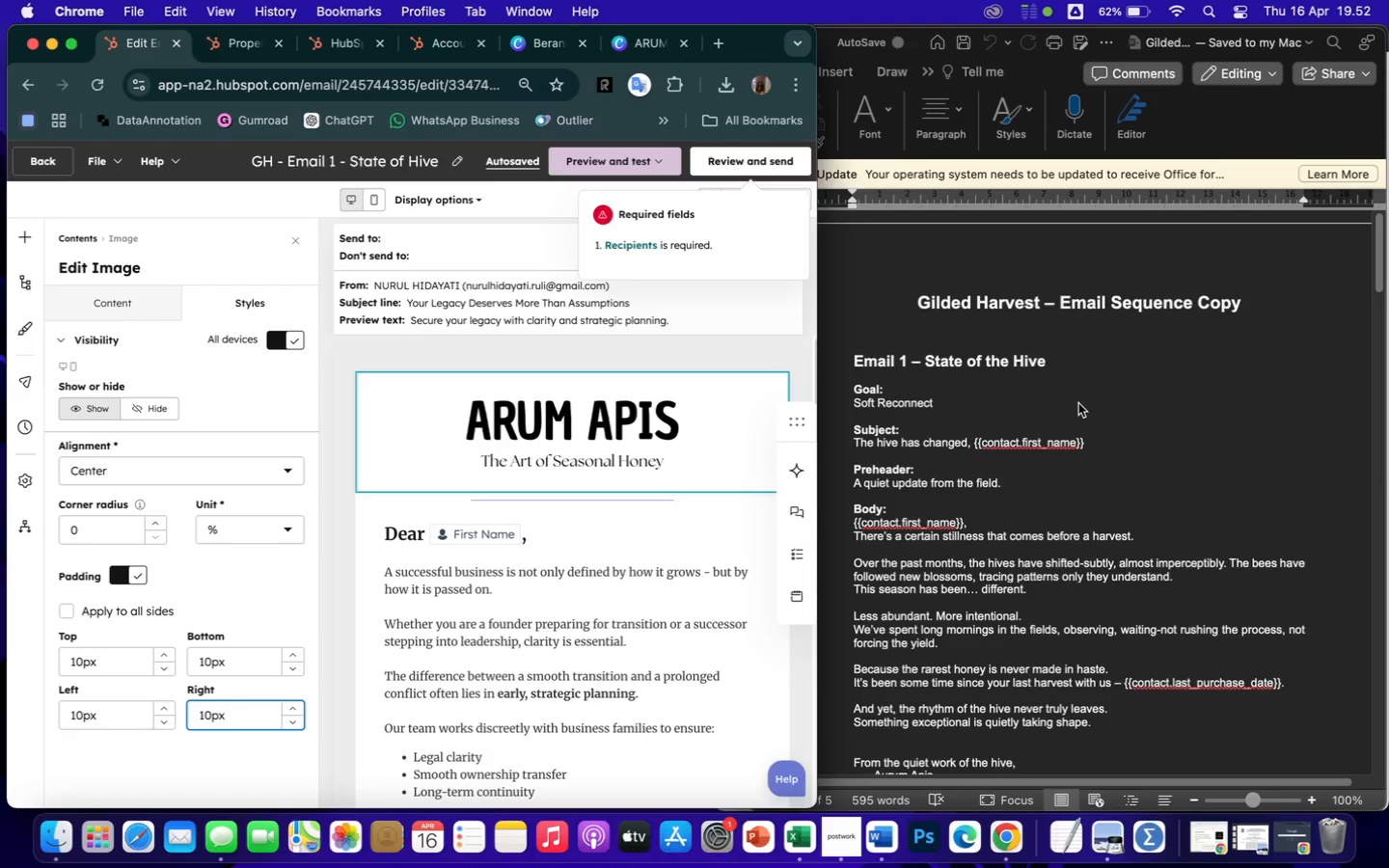 
left_click([1083, 407])
 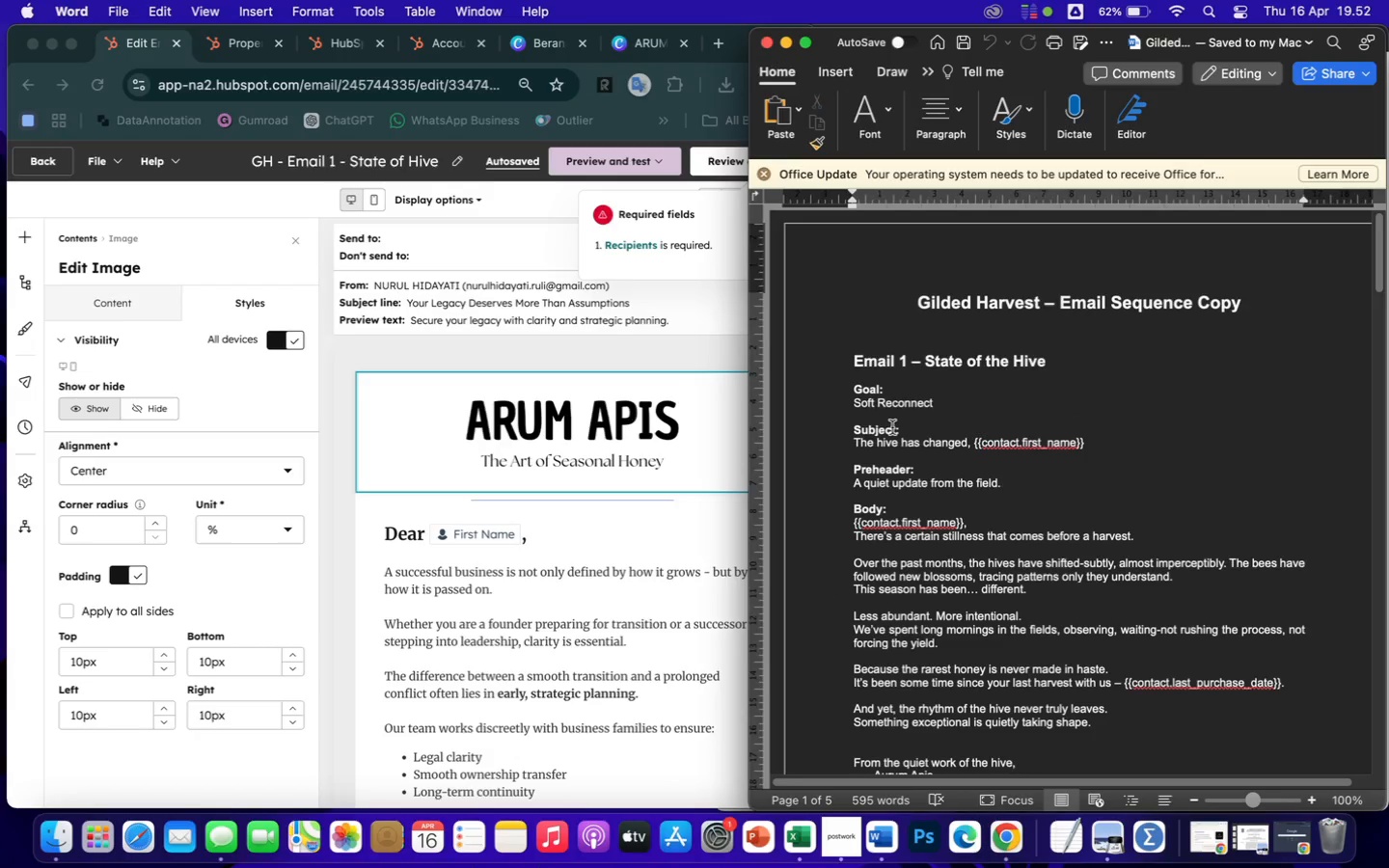 
scroll: coordinate [900, 429], scroll_direction: down, amount: 2.0
 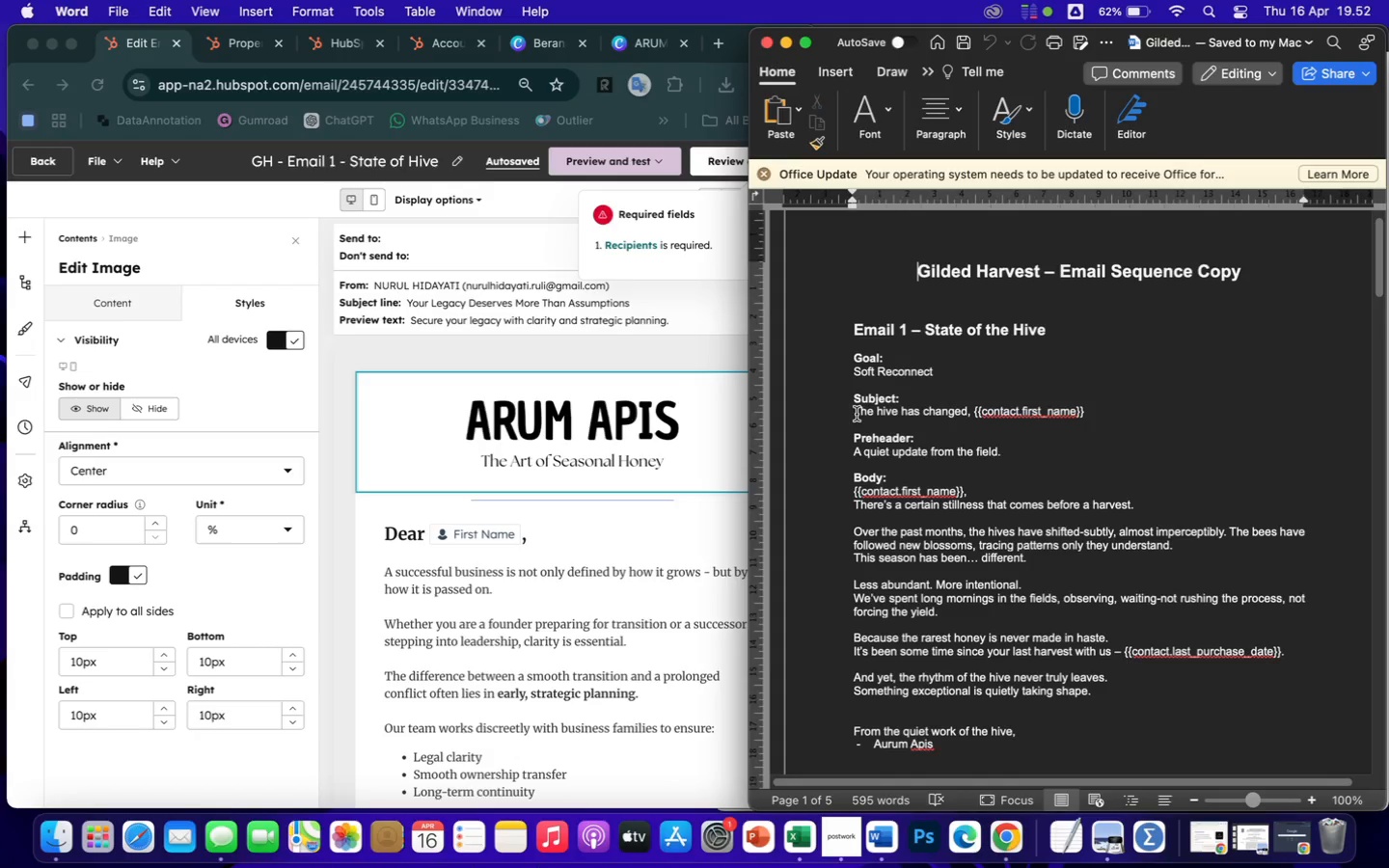 
left_click_drag(start_coordinate=[856, 411], to_coordinate=[1112, 409])
 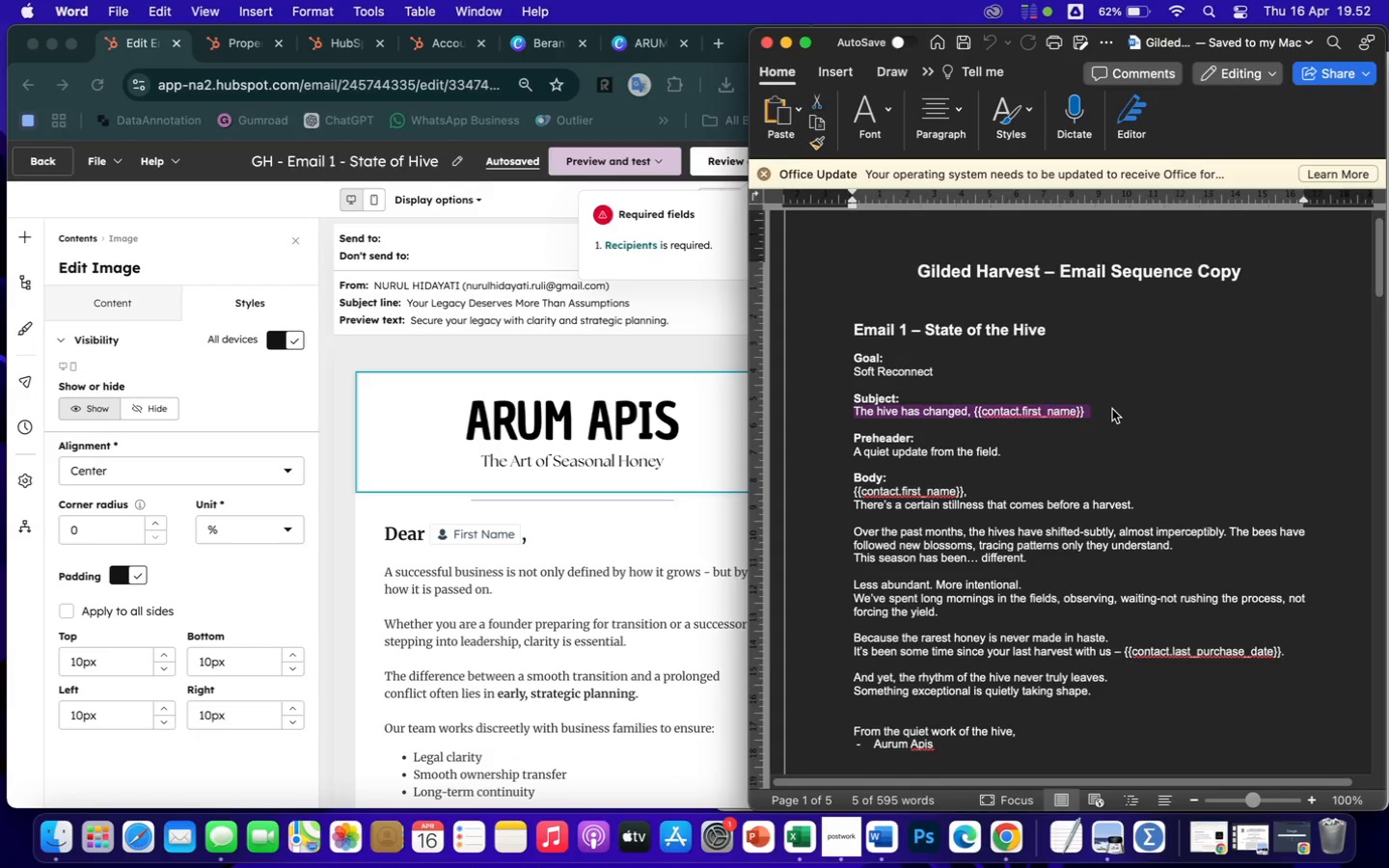 
key(Meta+C)
 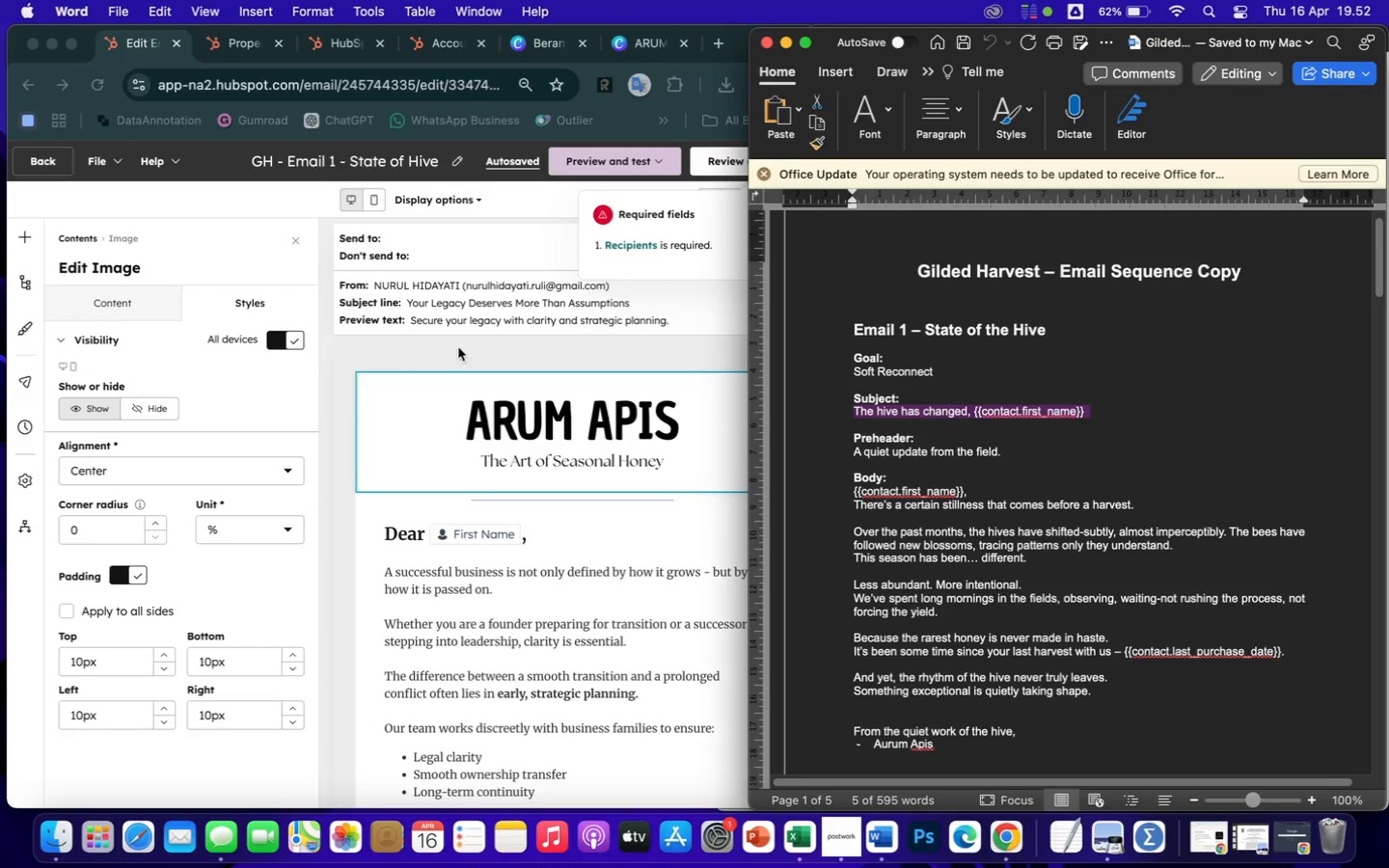 
left_click([536, 303])
 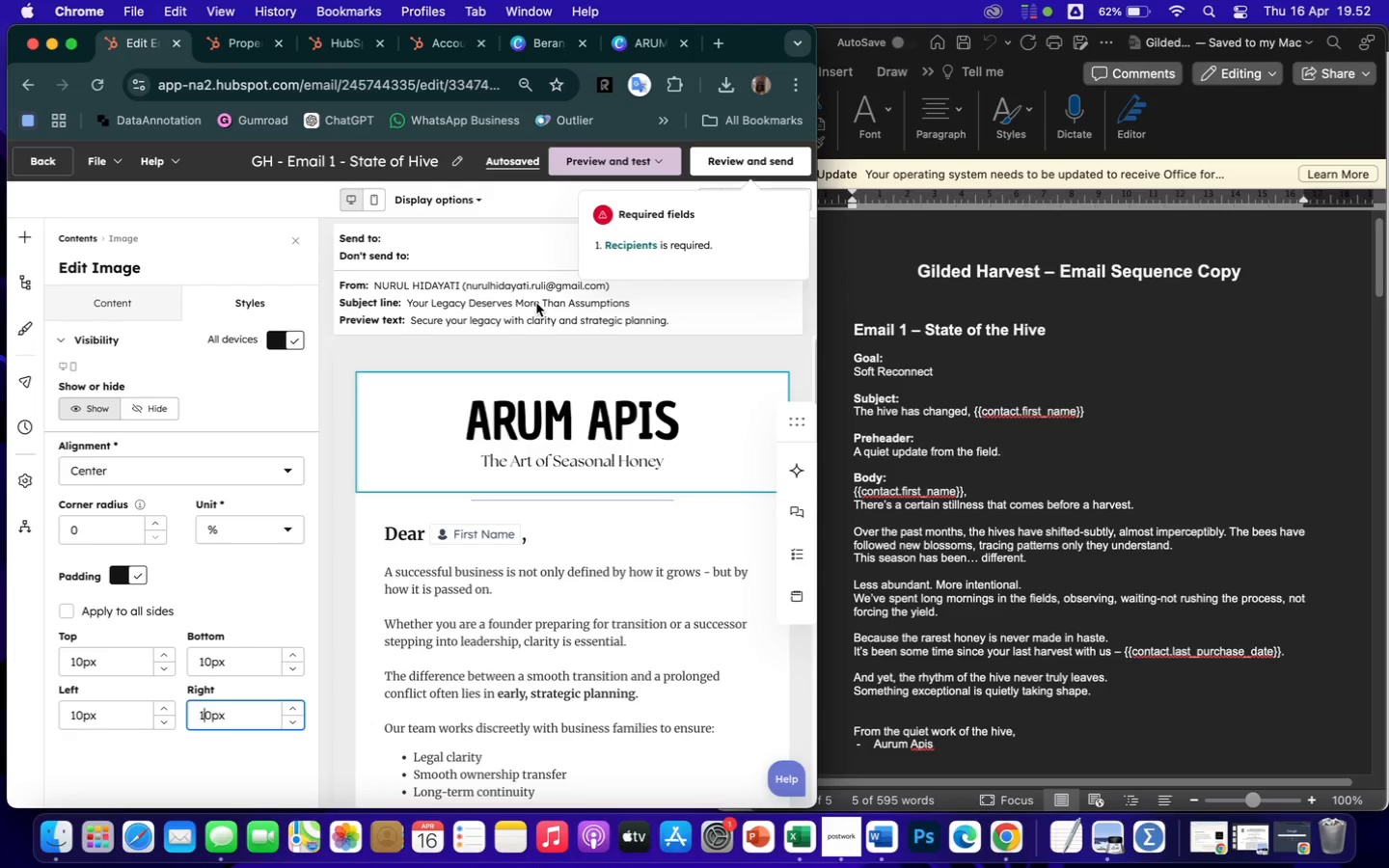 
left_click([536, 303])
 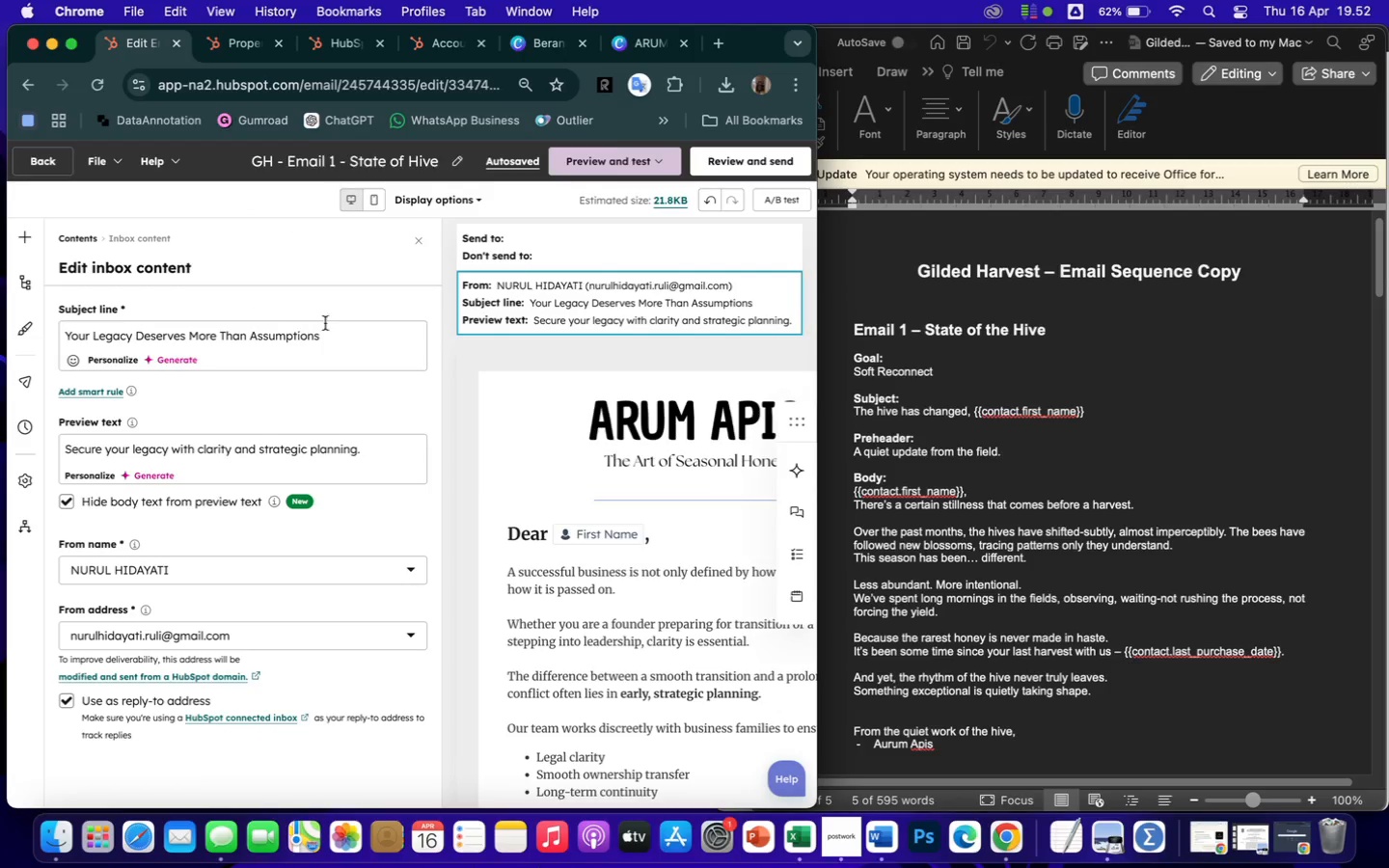 
left_click_drag(start_coordinate=[337, 337], to_coordinate=[37, 323])
 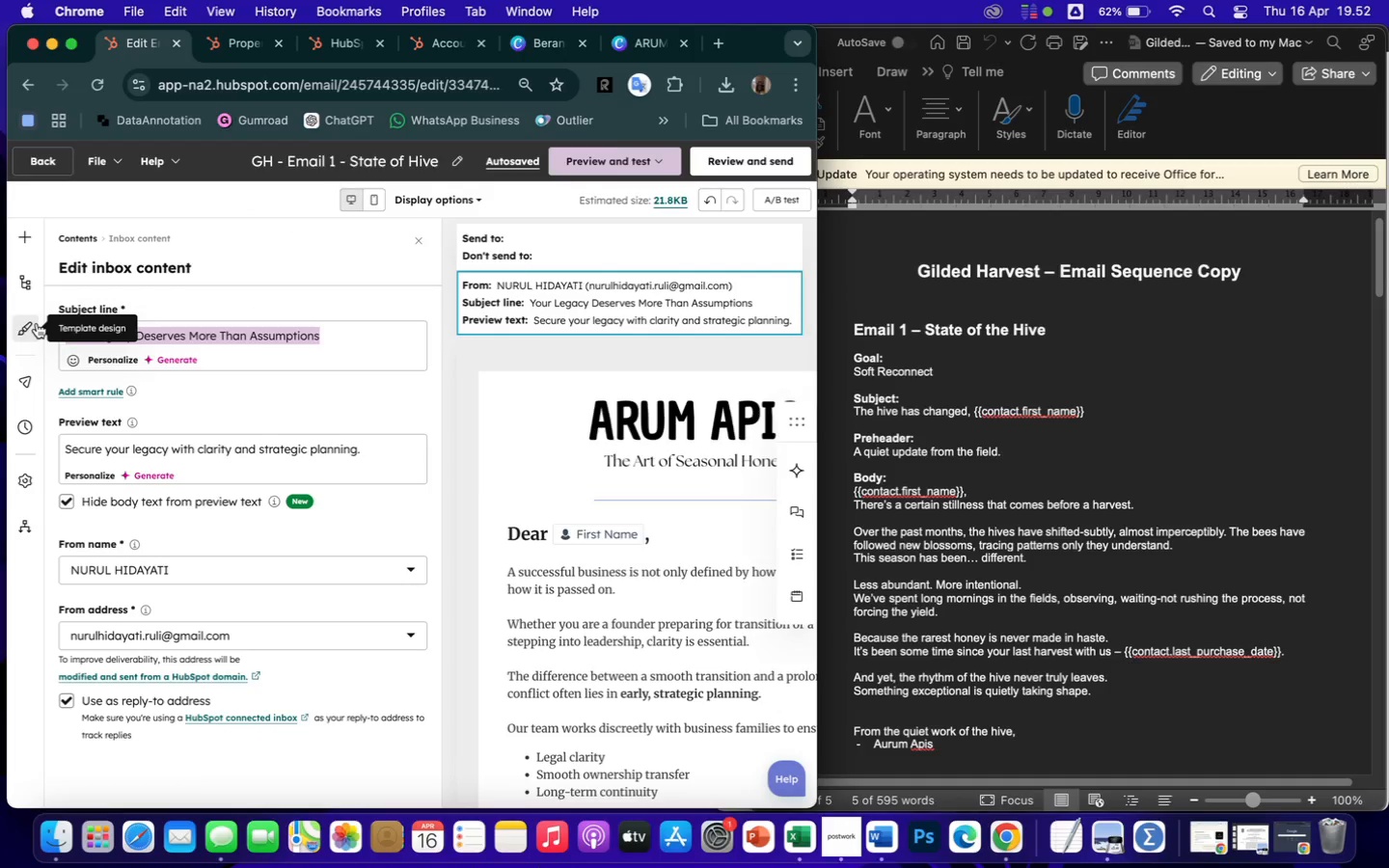 
key(Meta+V)
 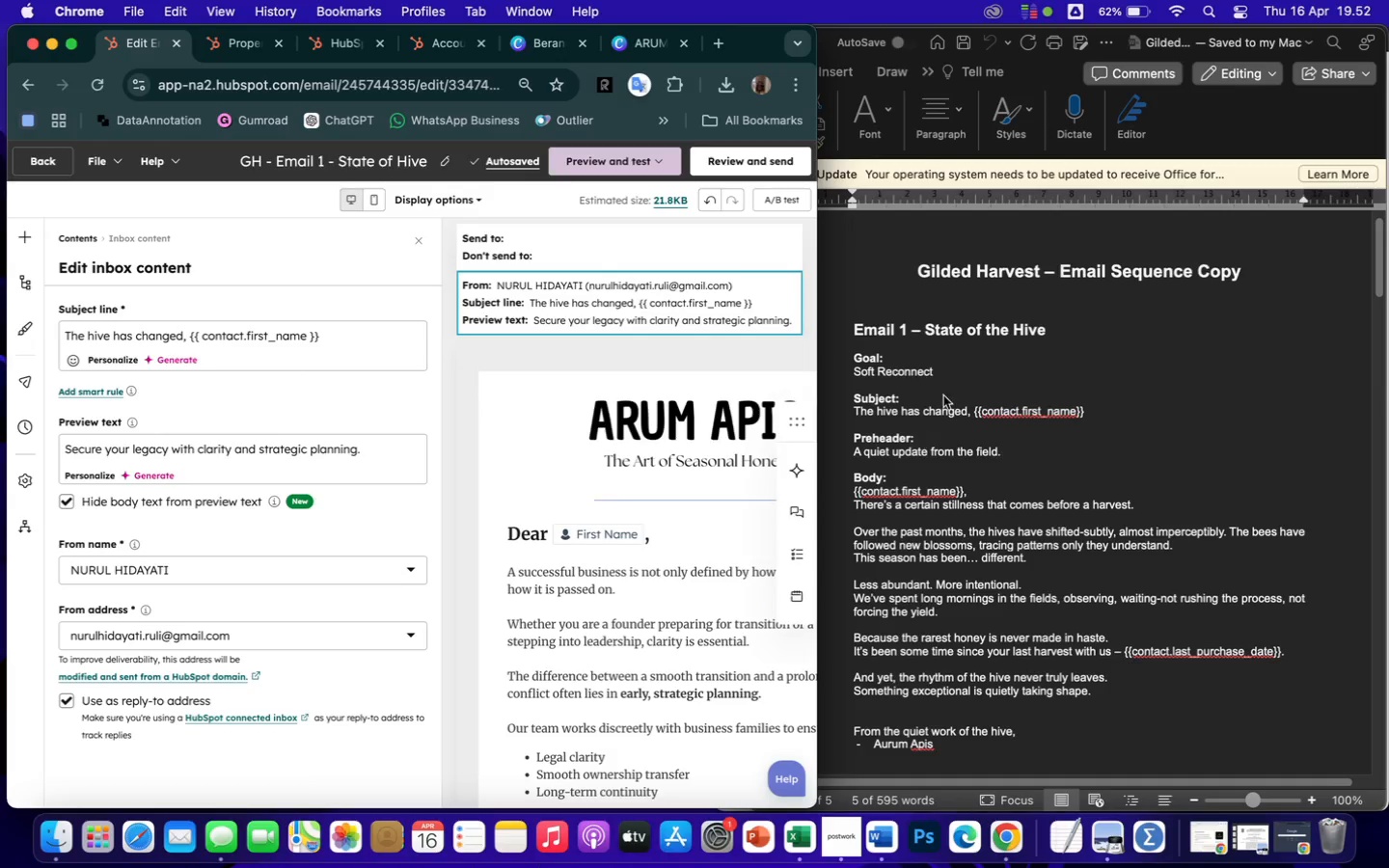 
wait(6.88)
 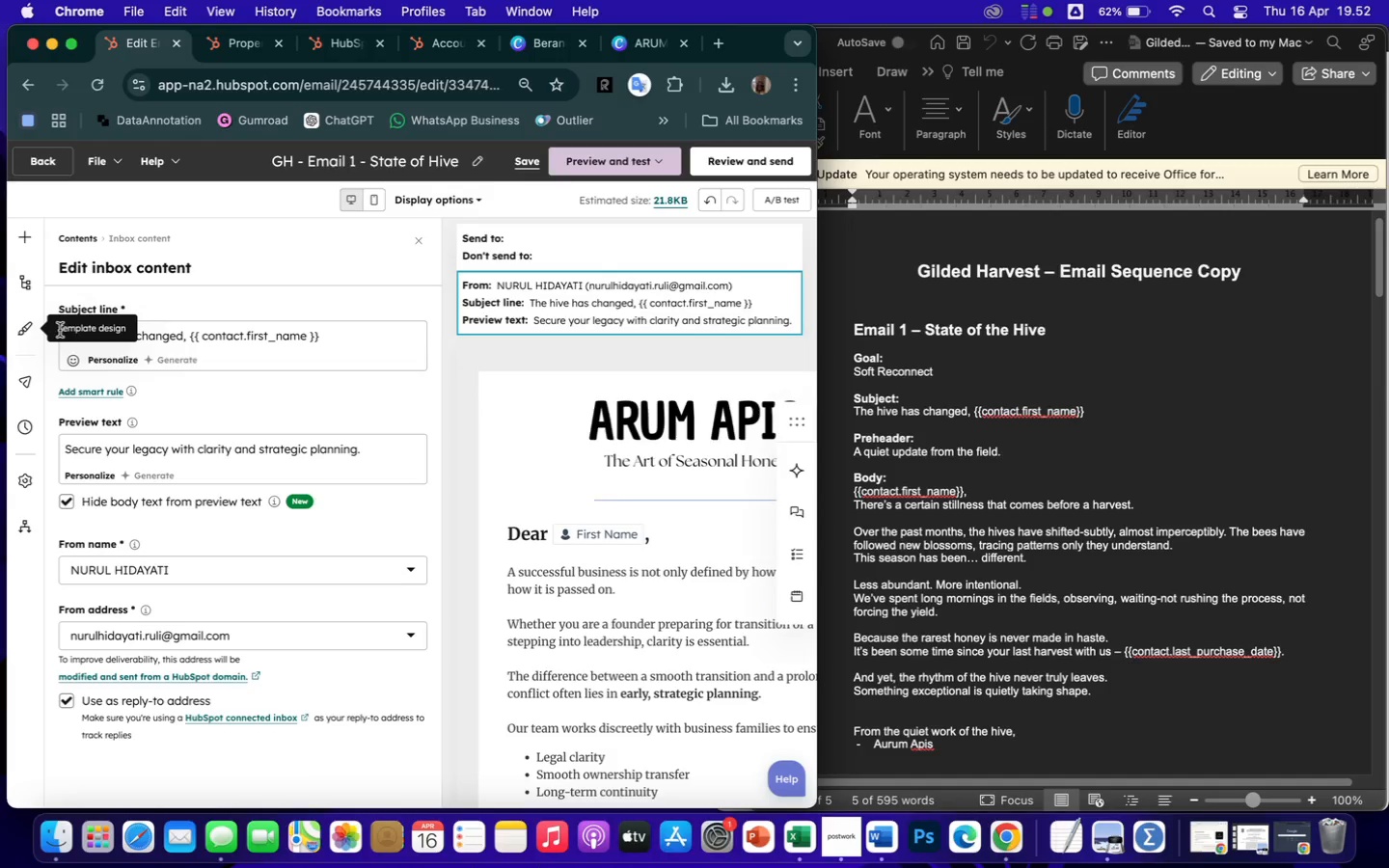 
left_click([919, 448])
 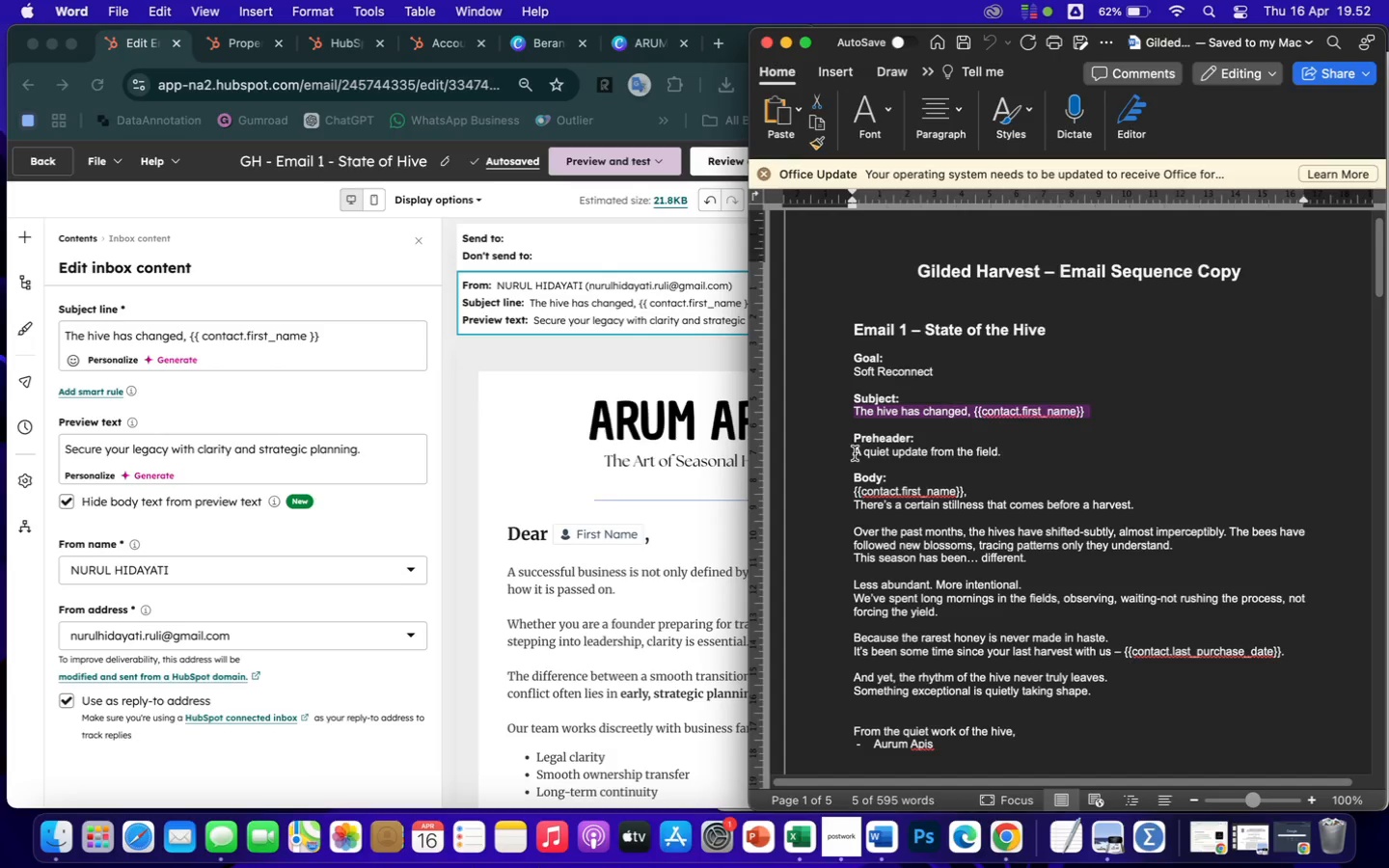 
left_click_drag(start_coordinate=[854, 452], to_coordinate=[1015, 453])
 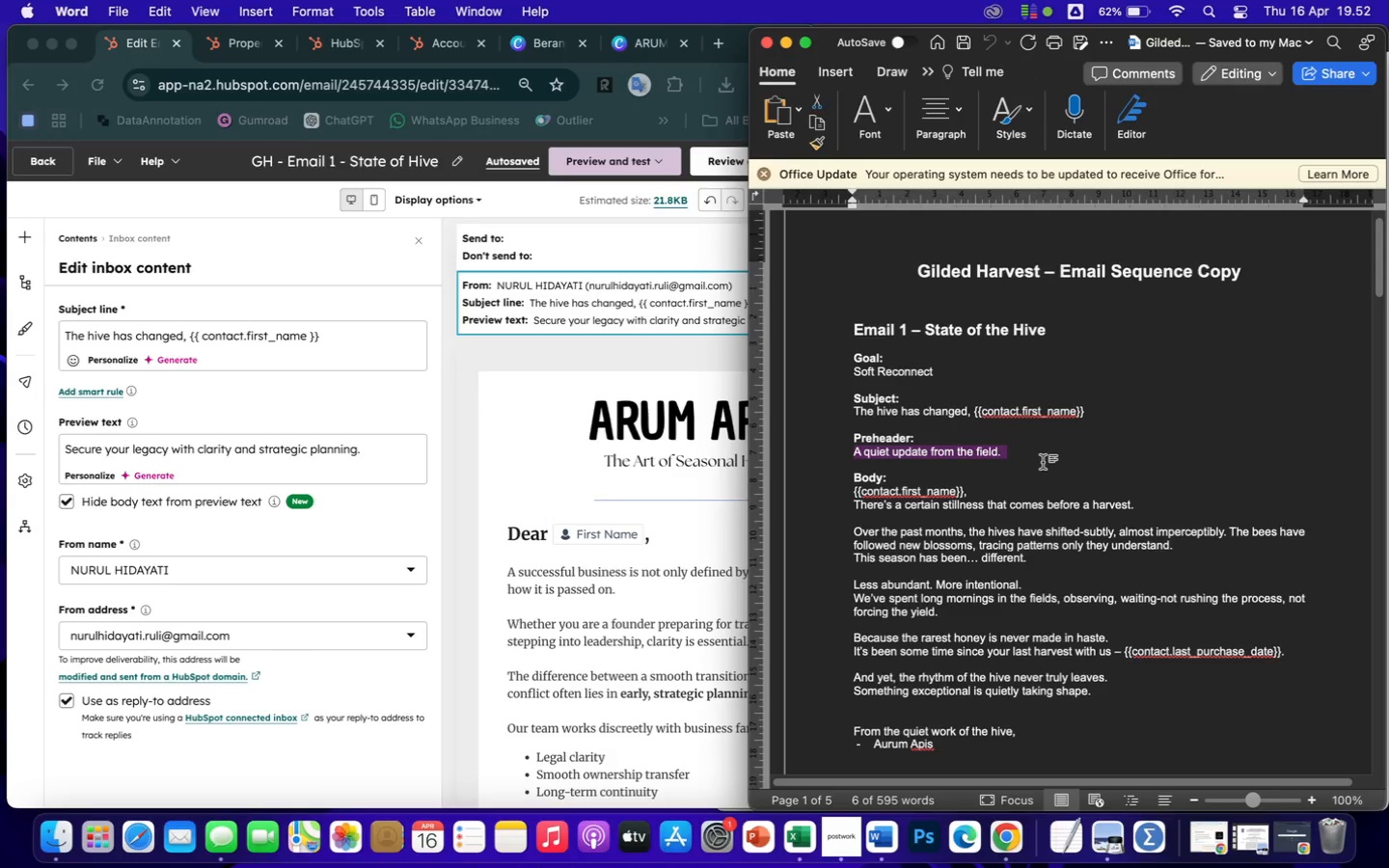 
key(Meta+C)
 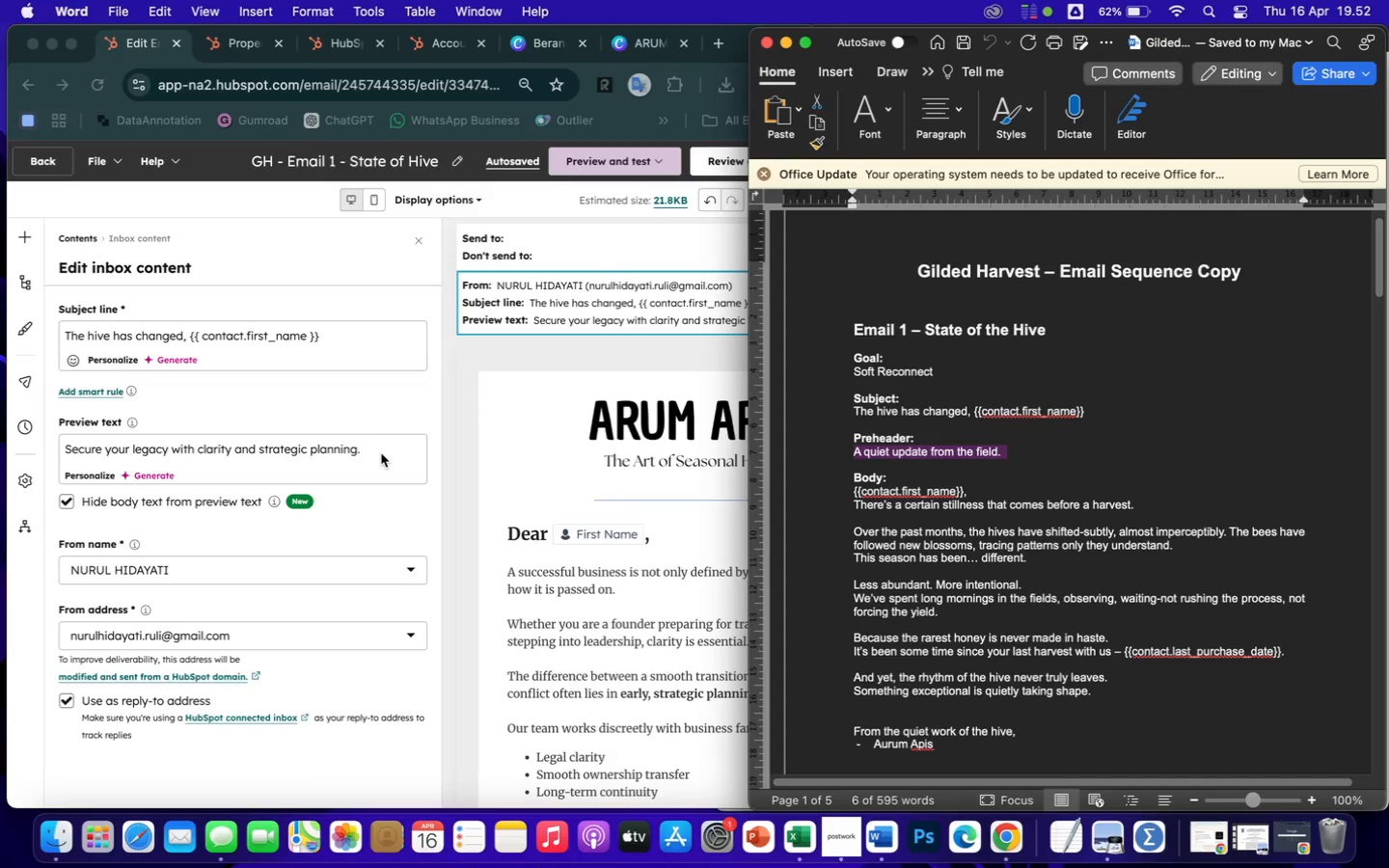 
left_click([377, 449])
 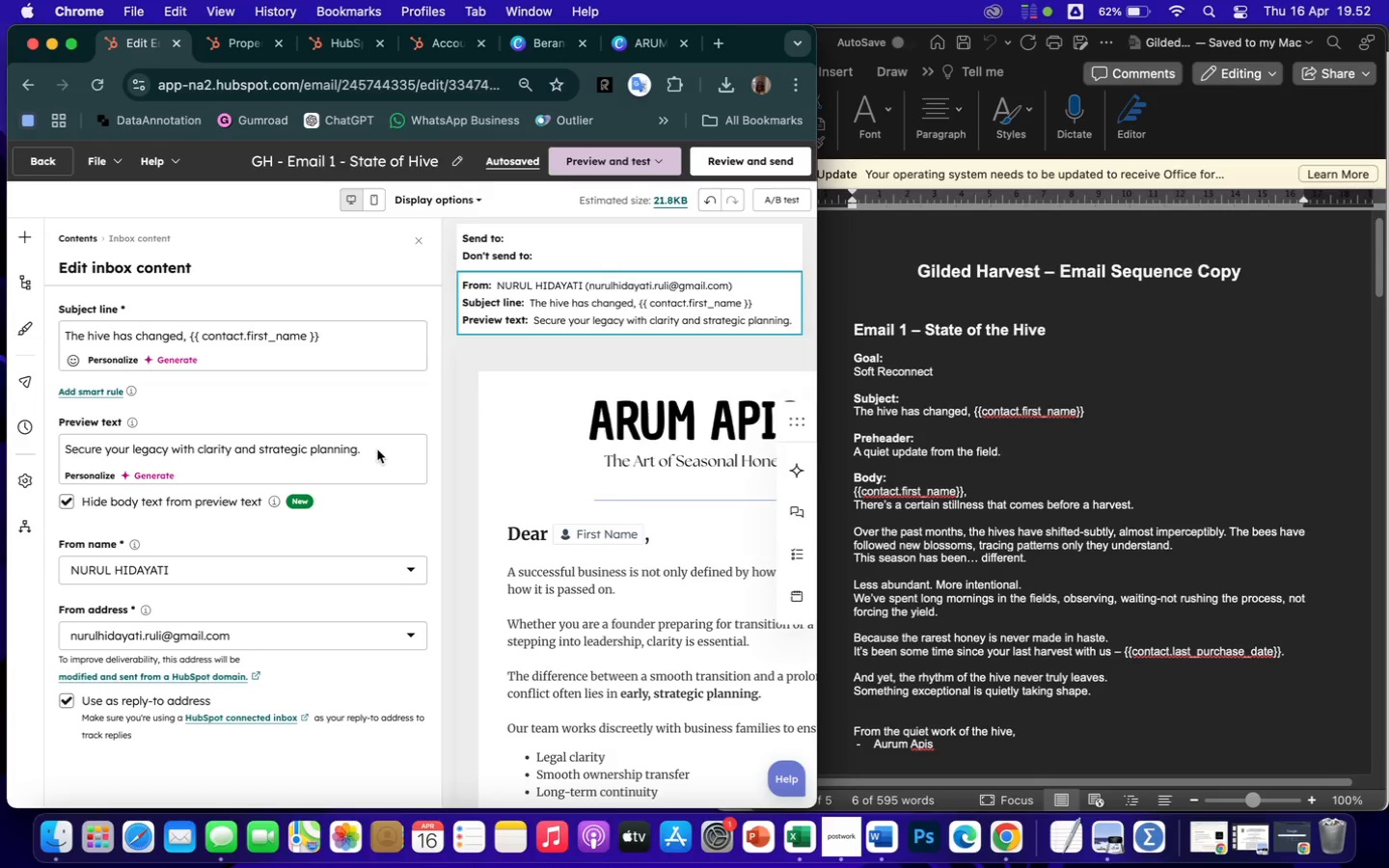 
wait(32.87)
 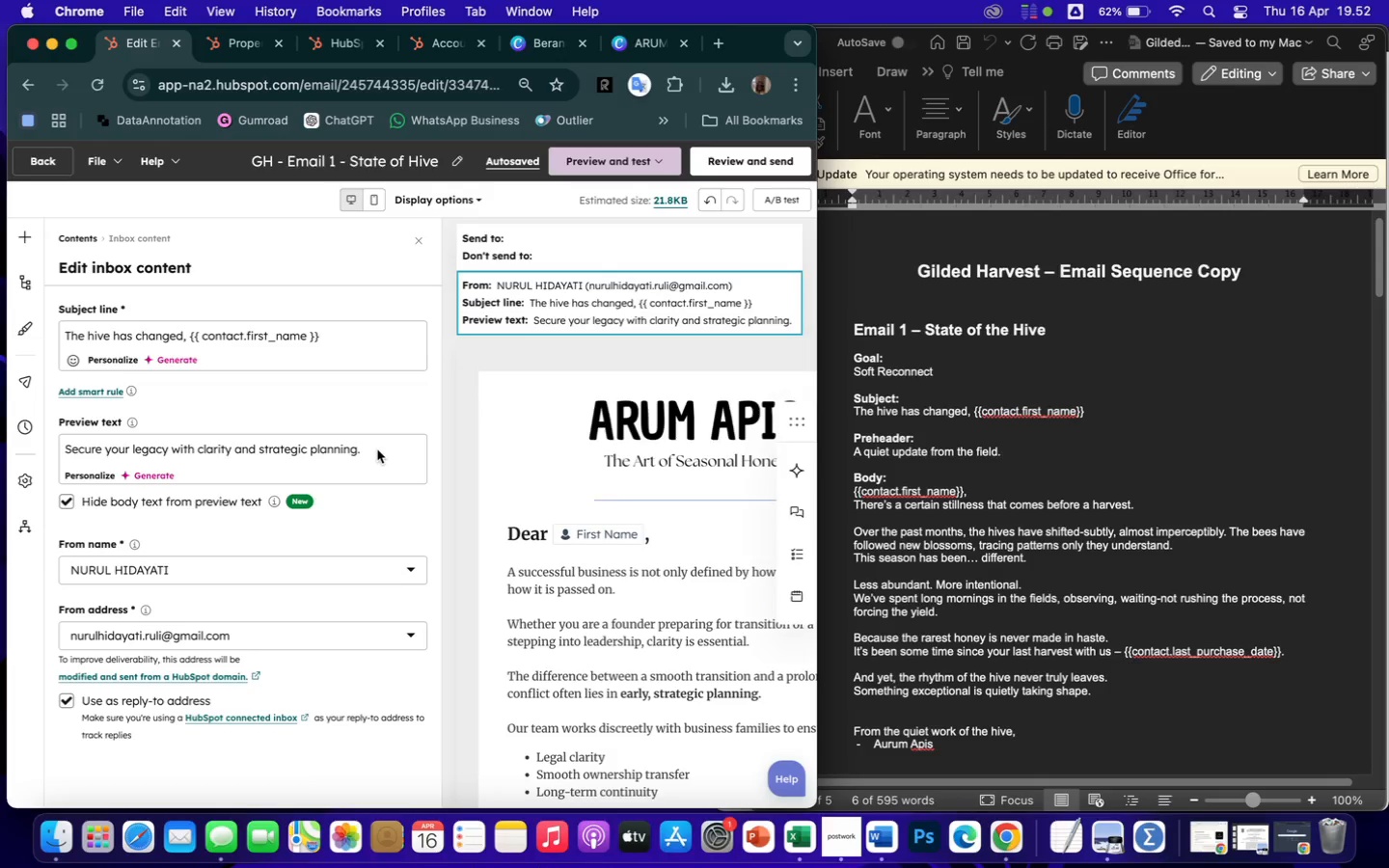 
left_click_drag(start_coordinate=[377, 453], to_coordinate=[59, 439])
 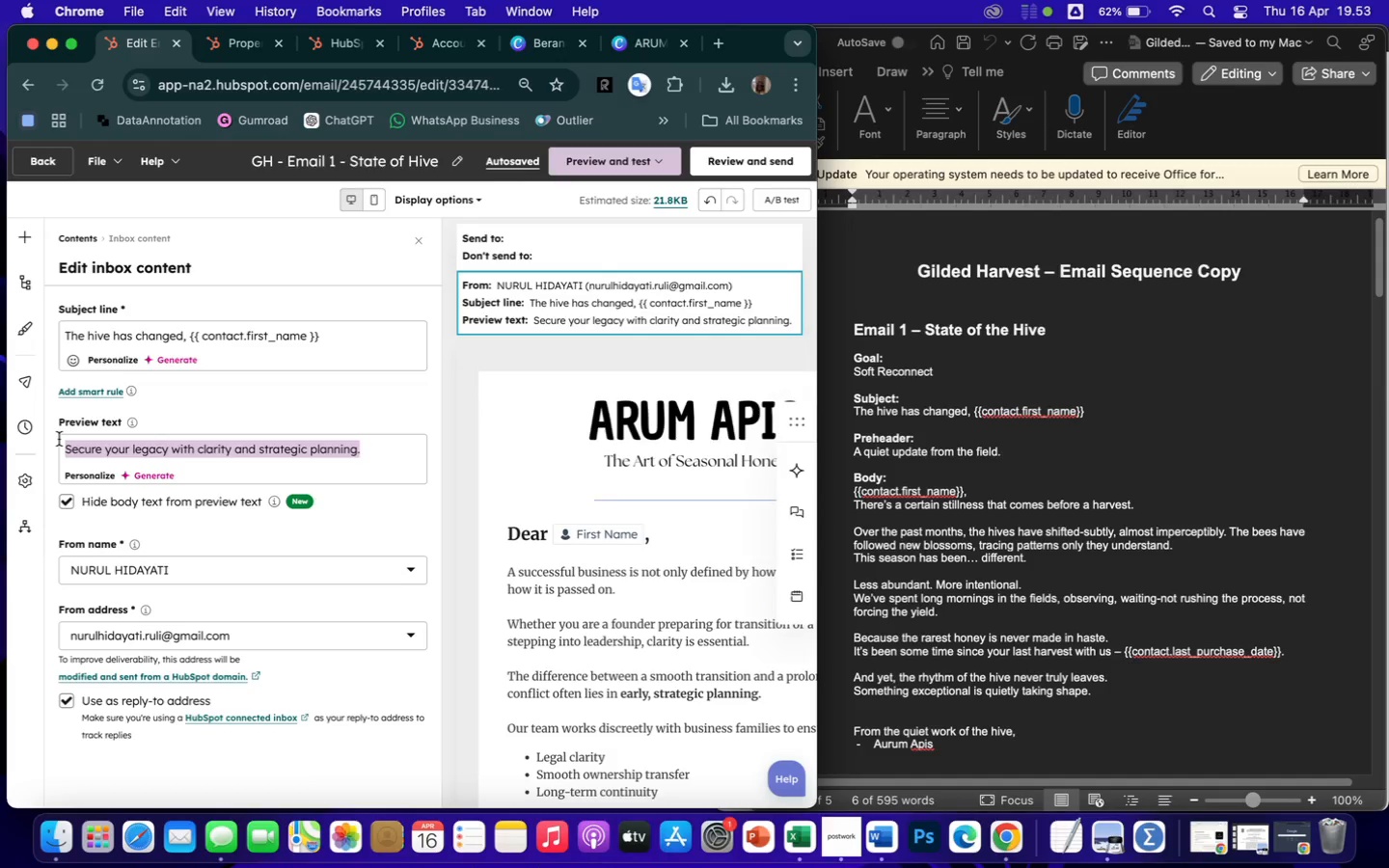 
key(Meta+V)
 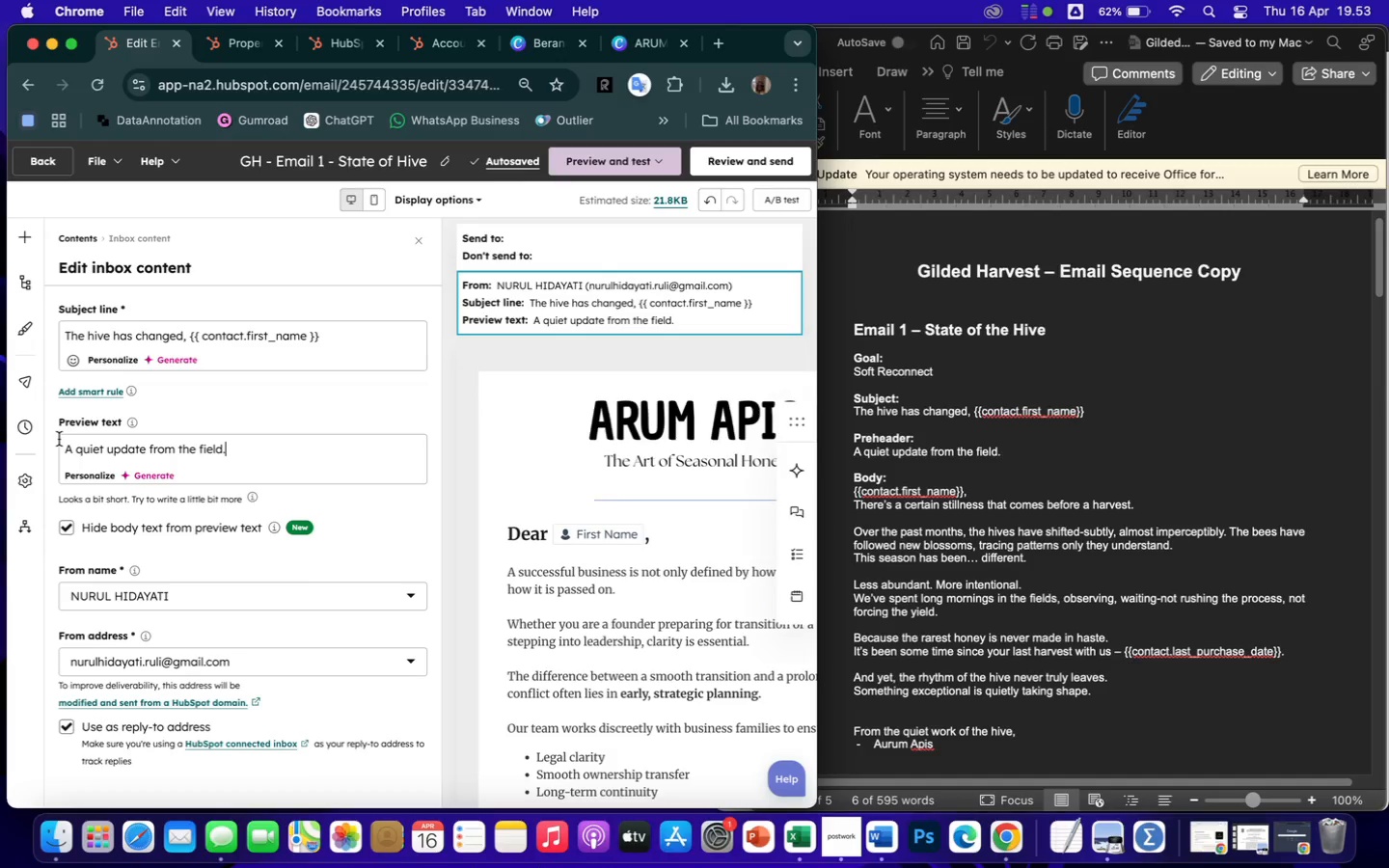 
wait(13.17)
 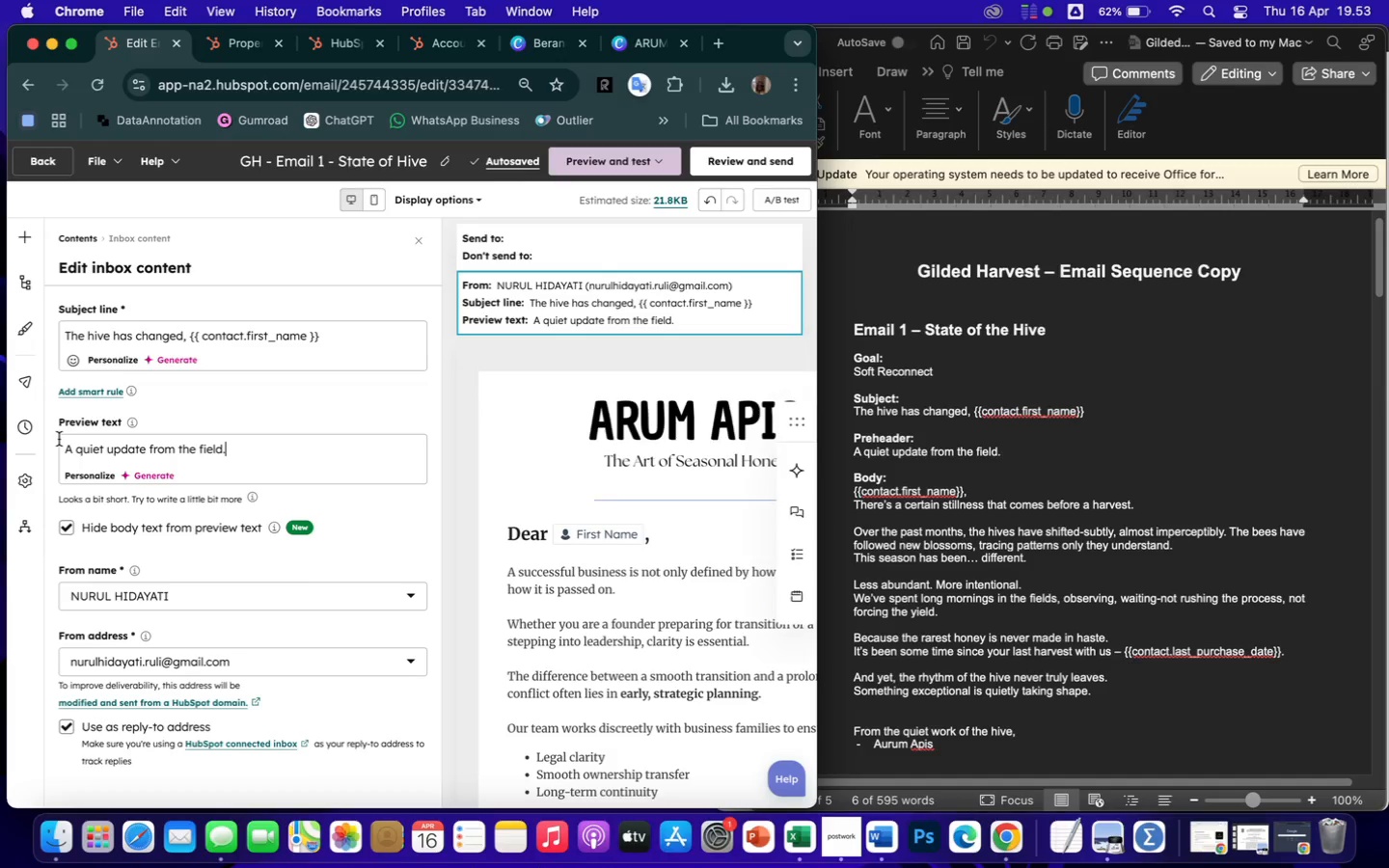 
scroll: coordinate [516, 395], scroll_direction: down, amount: 7.0
 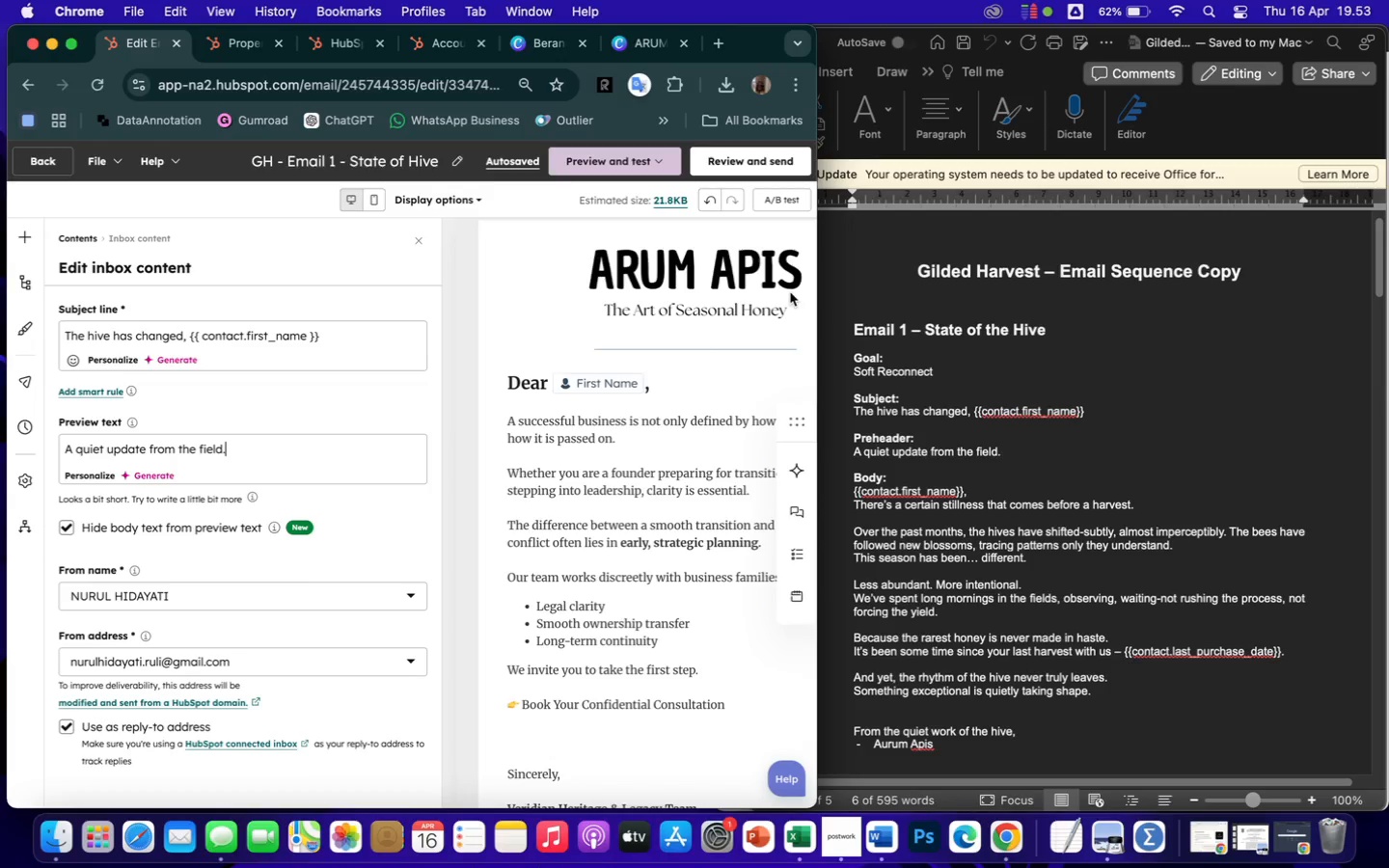 
left_click_drag(start_coordinate=[816, 285], to_coordinate=[884, 310])
 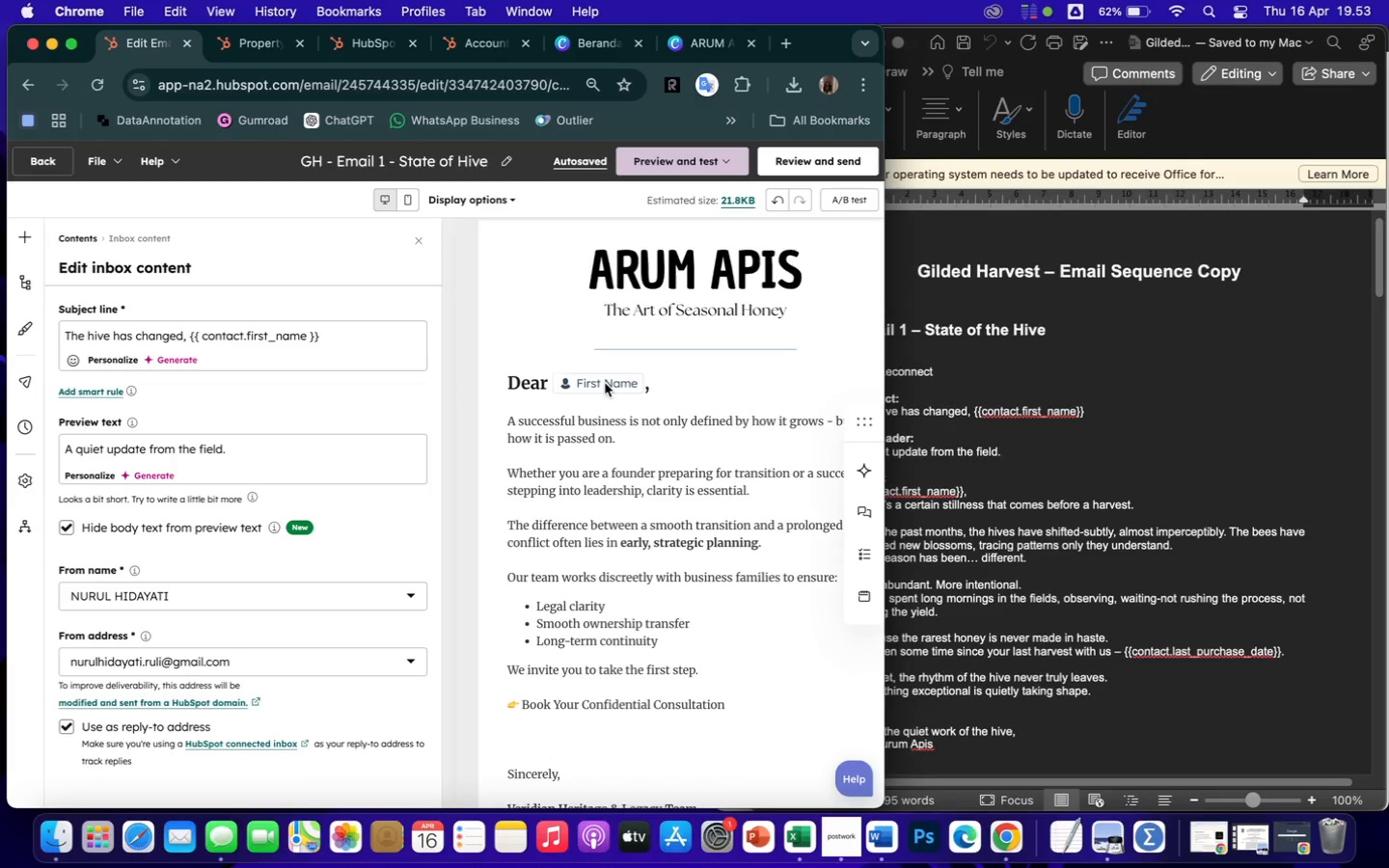 
left_click([1002, 490])
 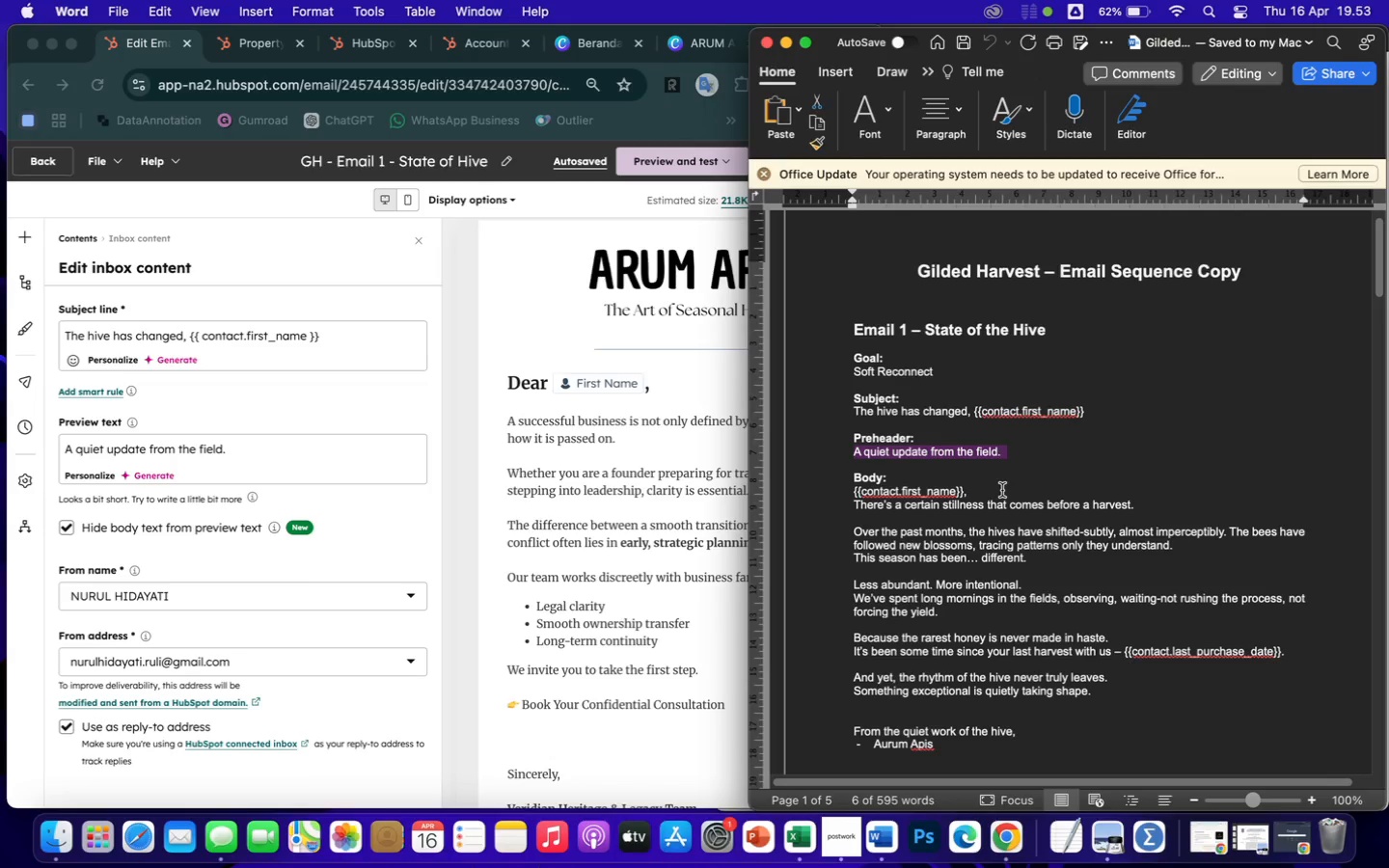 
wait(13.11)
 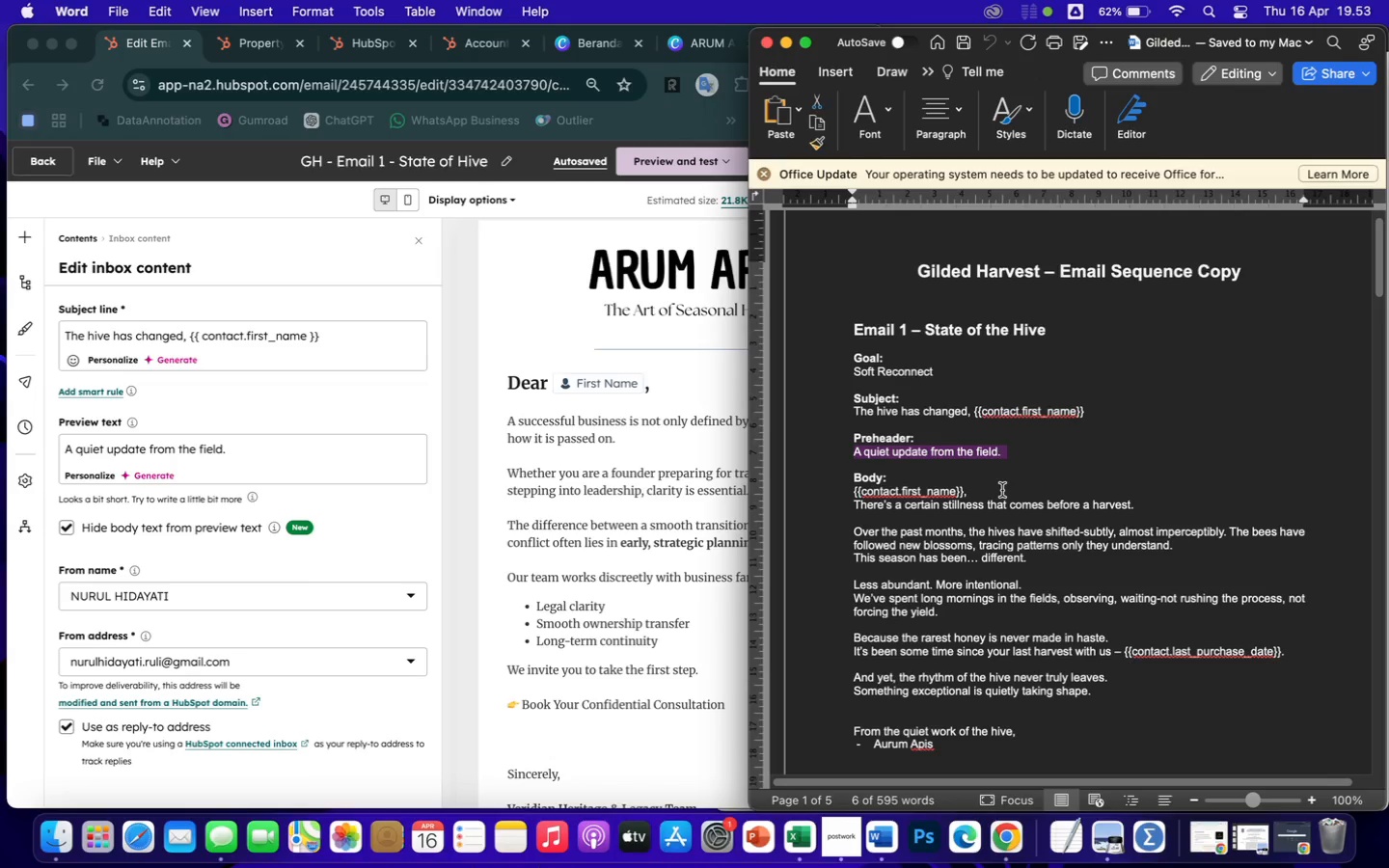 
left_click([528, 378])
 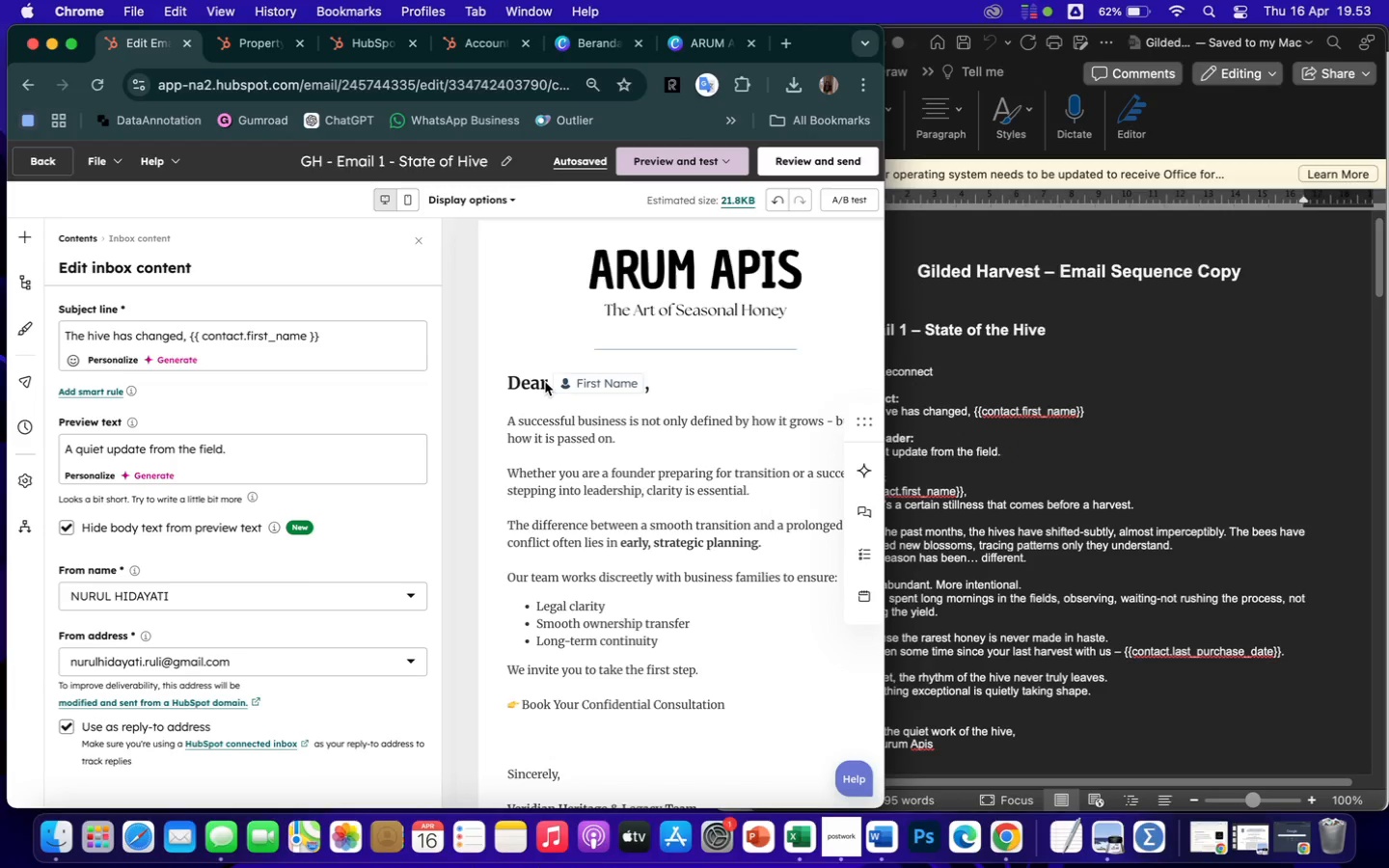 
left_click([545, 382])
 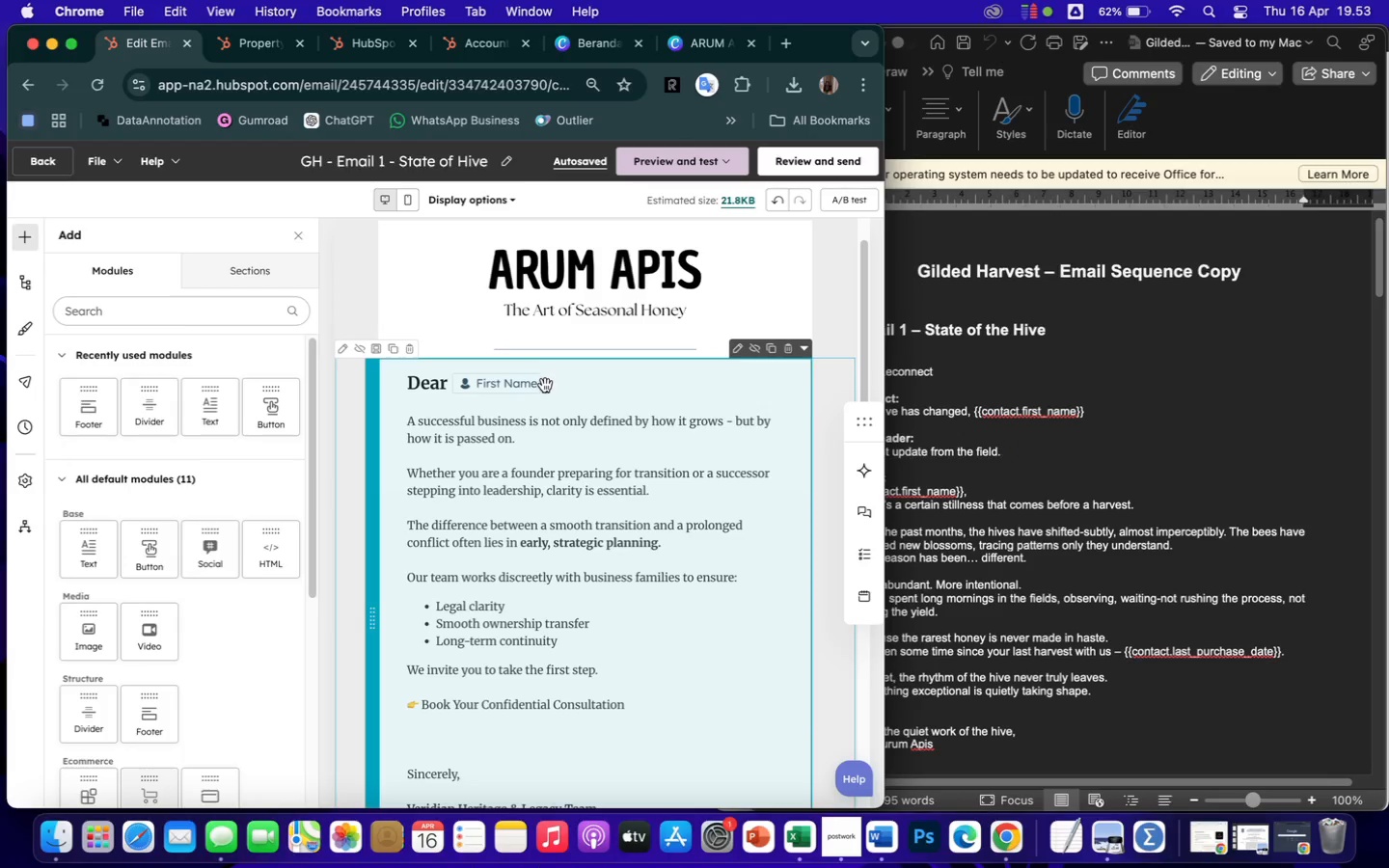 
left_click([544, 394])
 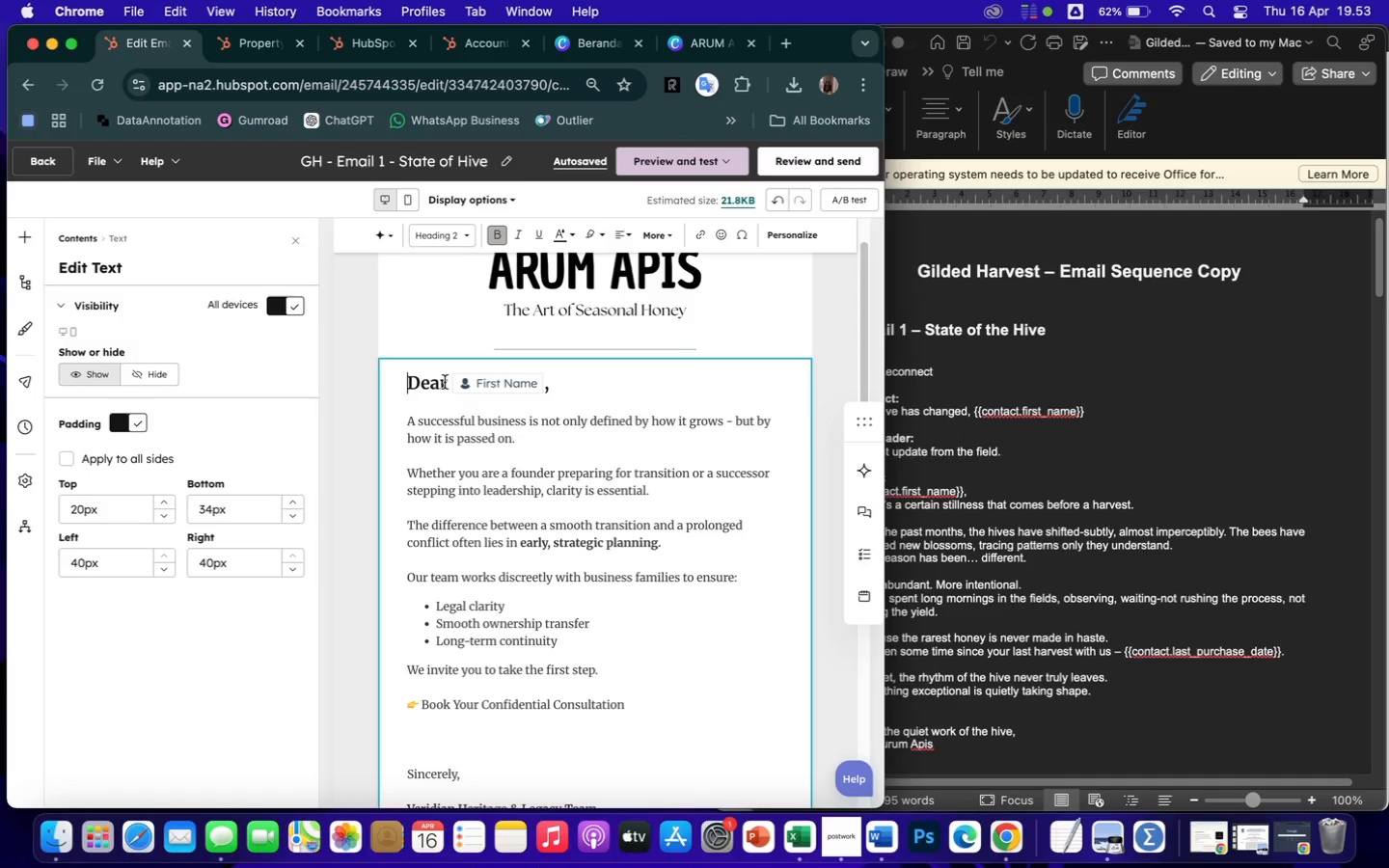 
left_click([446, 382])
 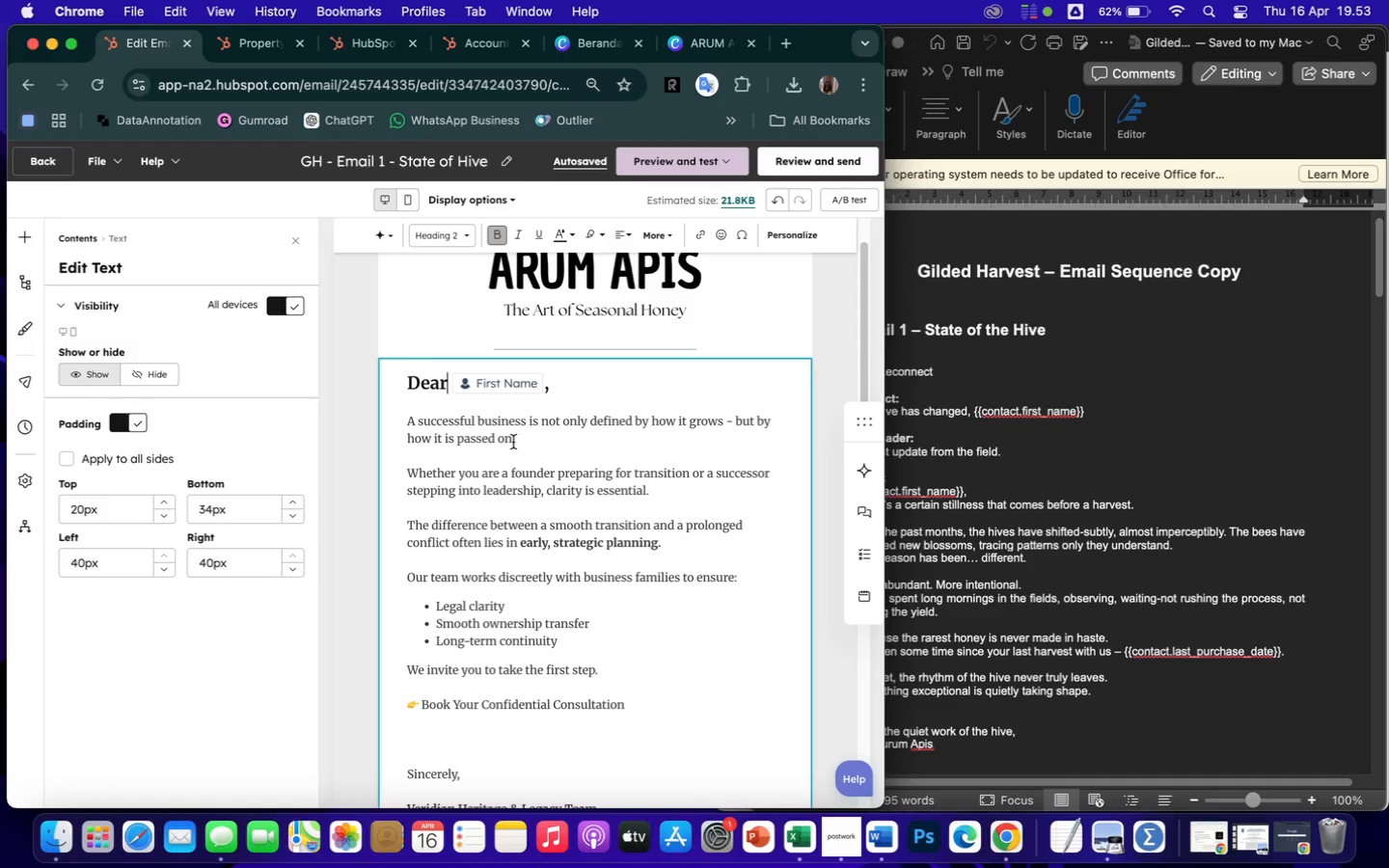 
key(Backspace)
 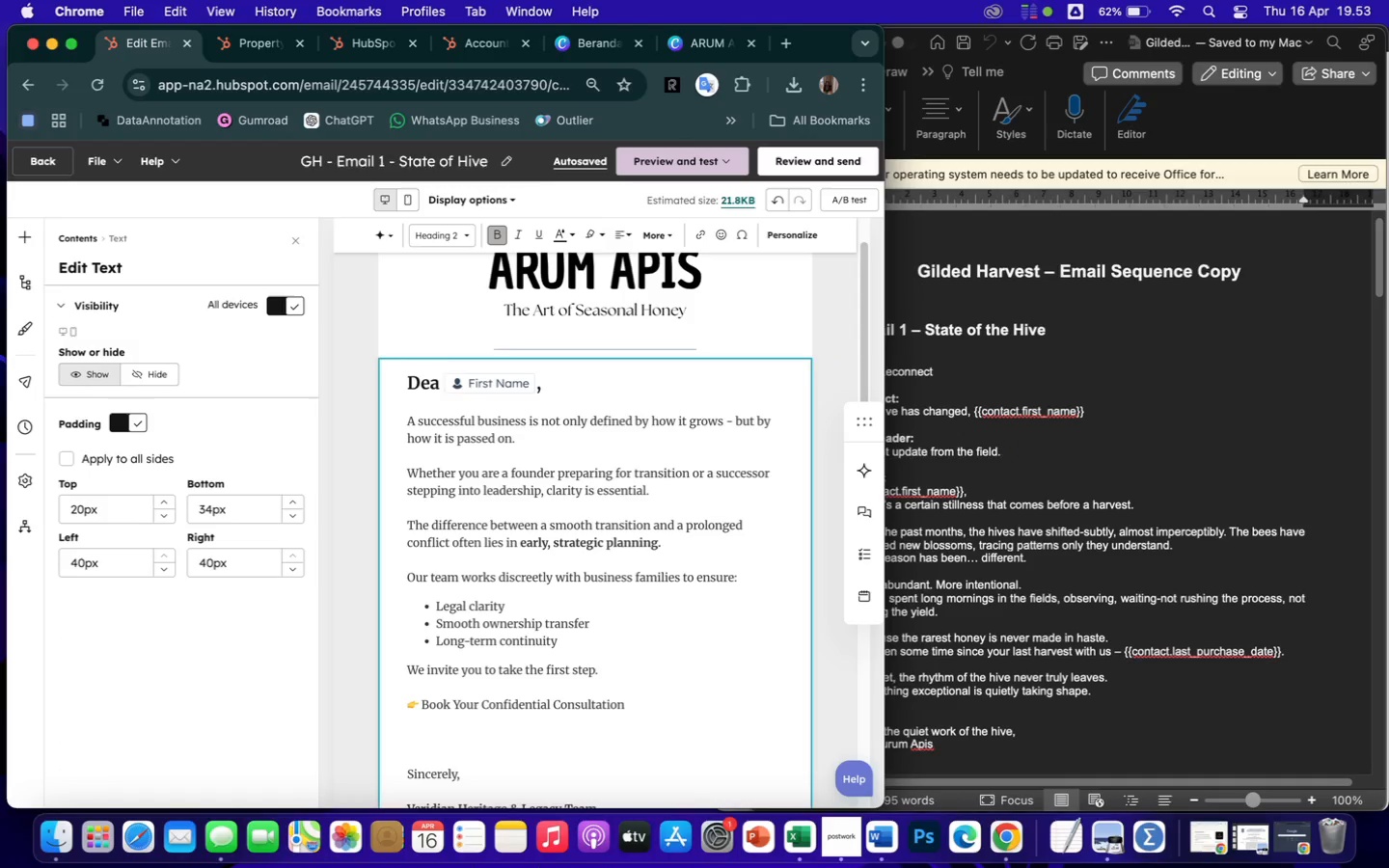 
key(Backspace)
 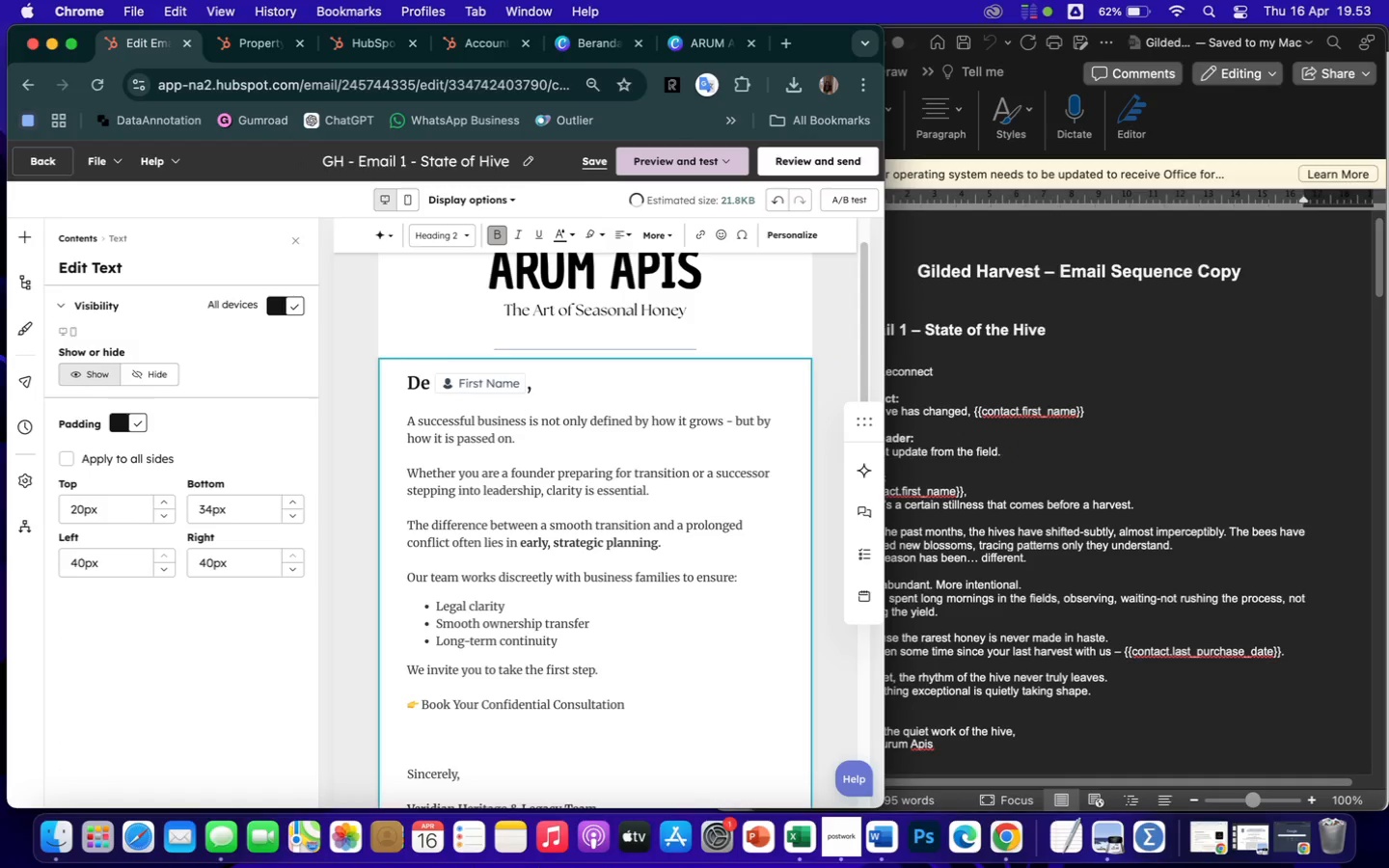 
key(Backspace)
 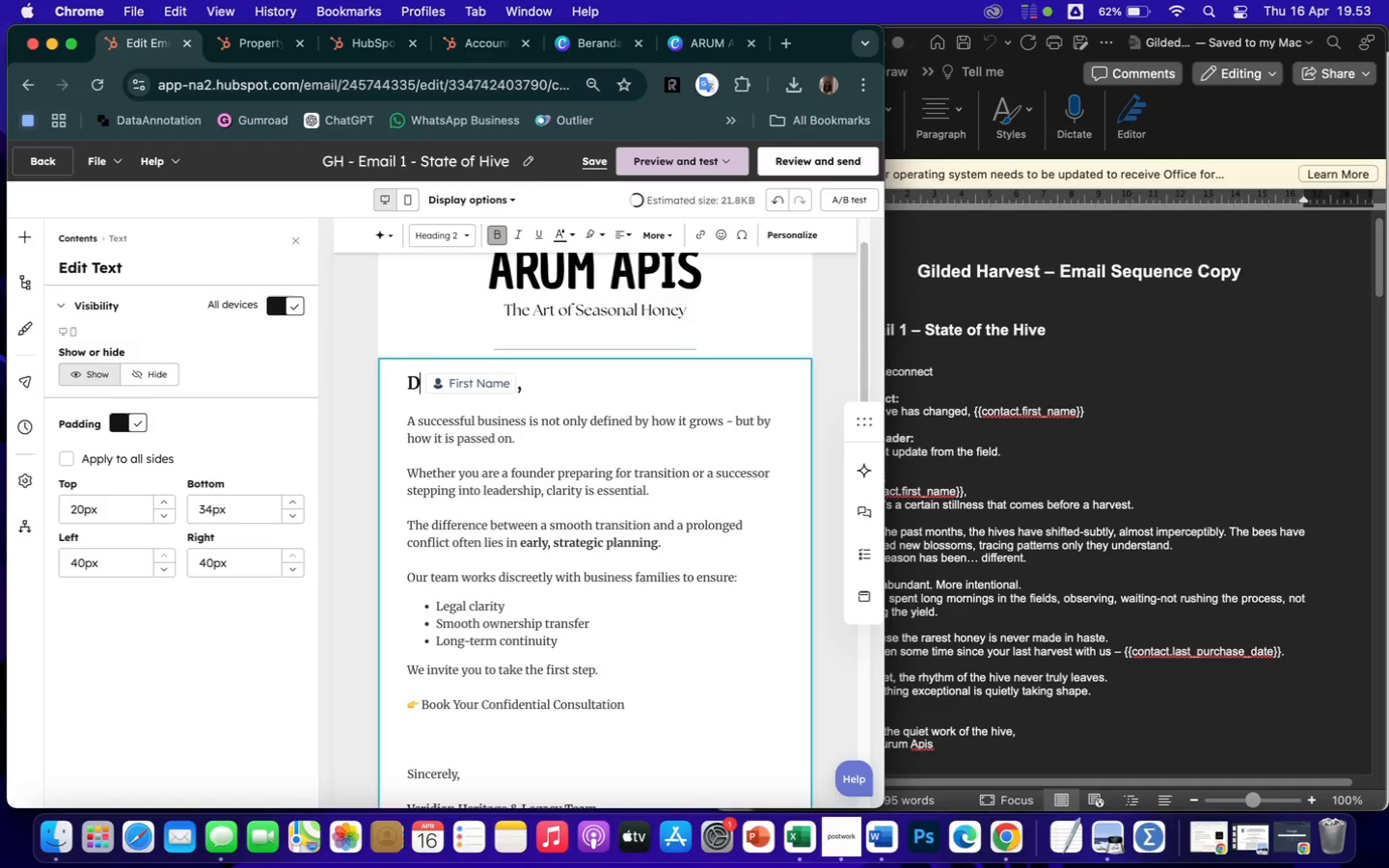 
key(Backspace)
 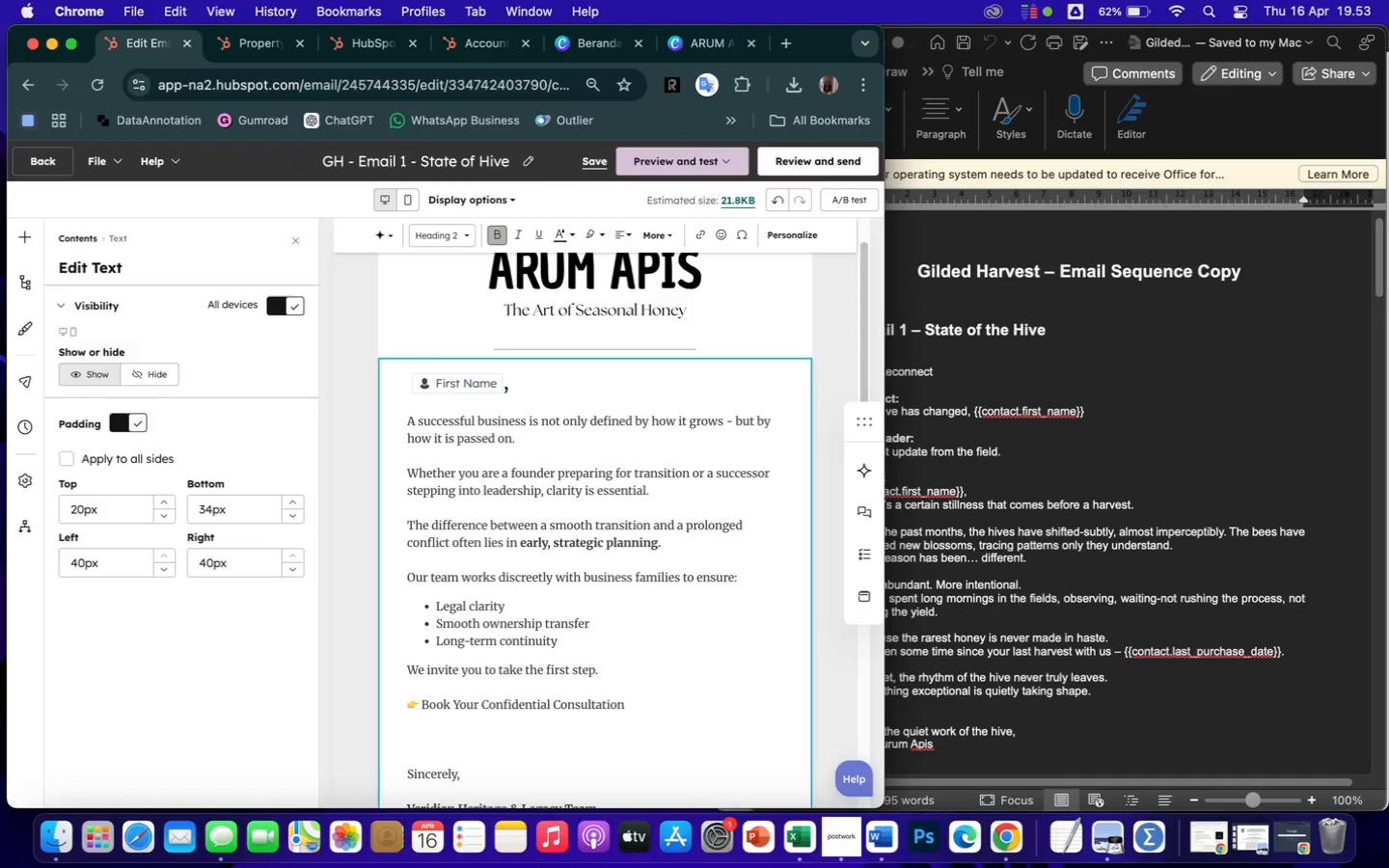 
key(ArrowRight)
 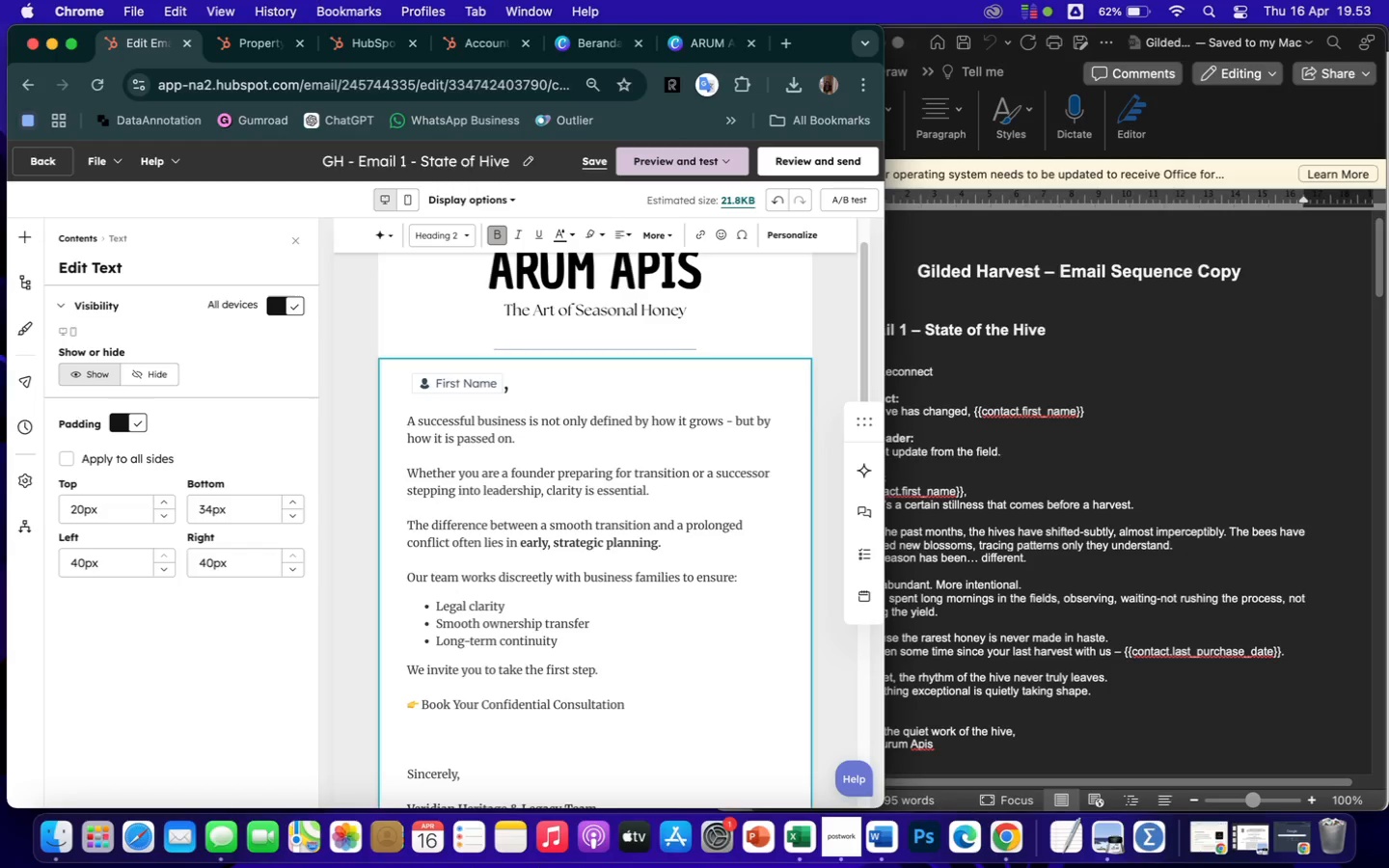 
key(Backspace)
 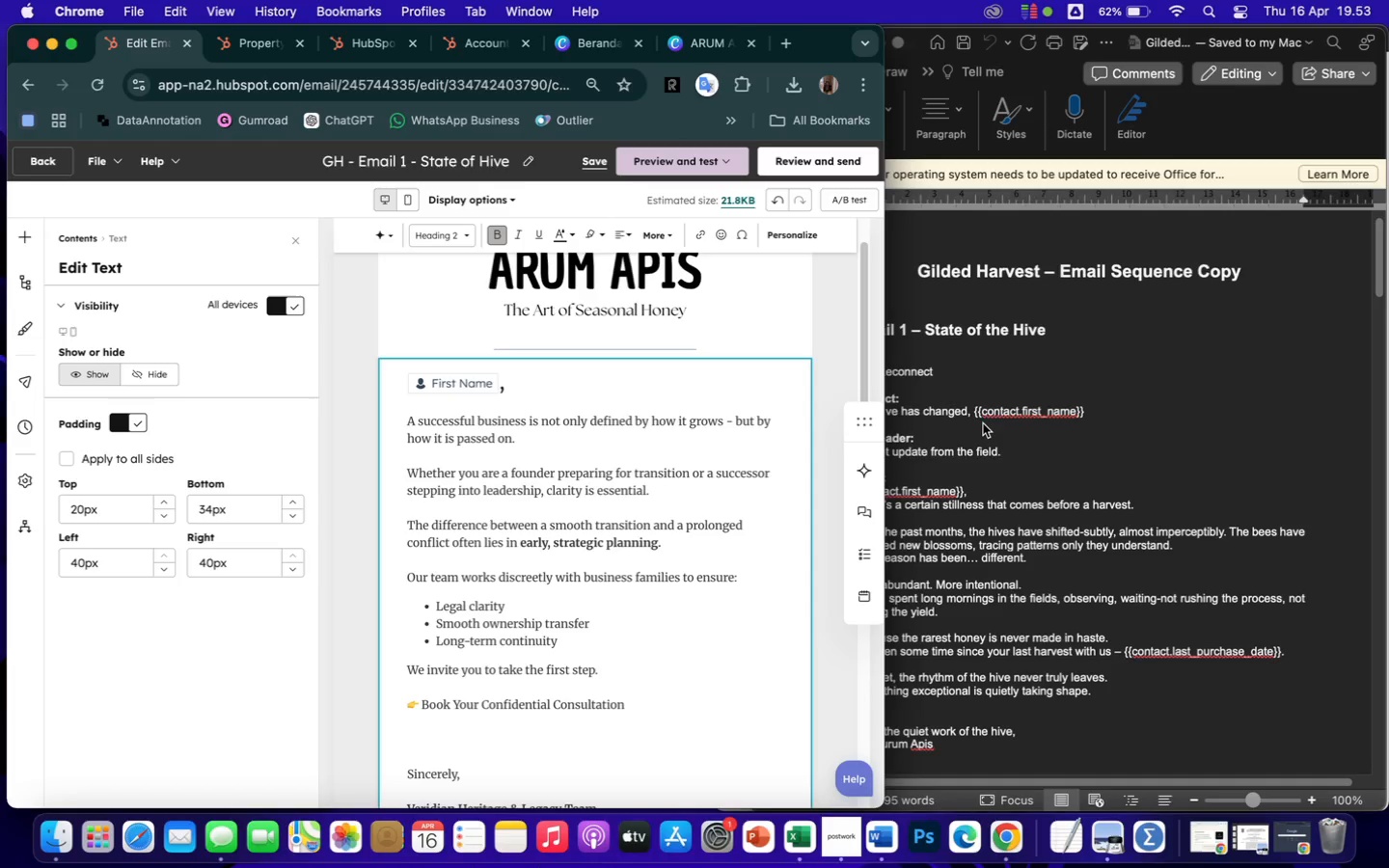 
left_click([974, 511])
 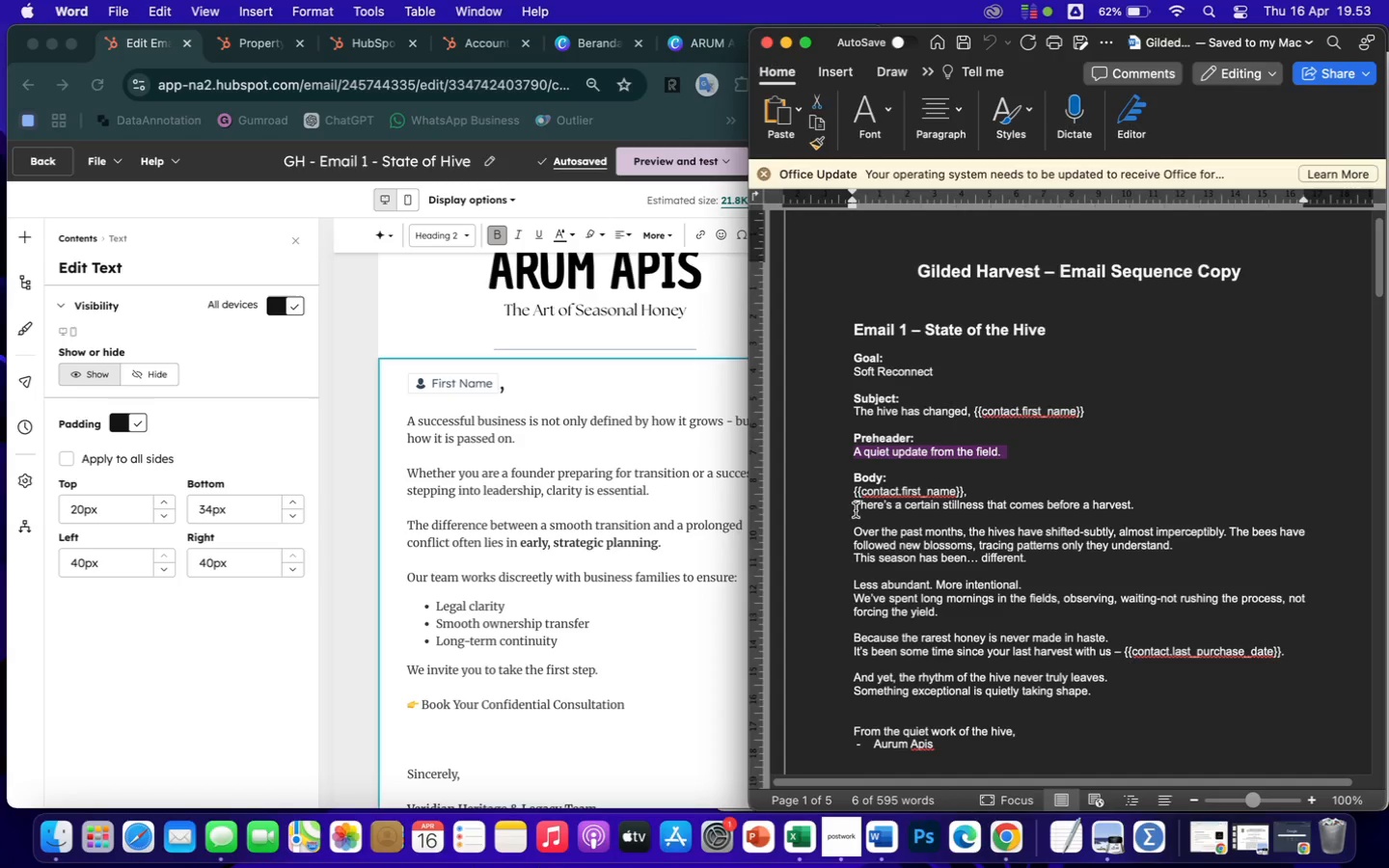 
left_click_drag(start_coordinate=[852, 508], to_coordinate=[1113, 696])
 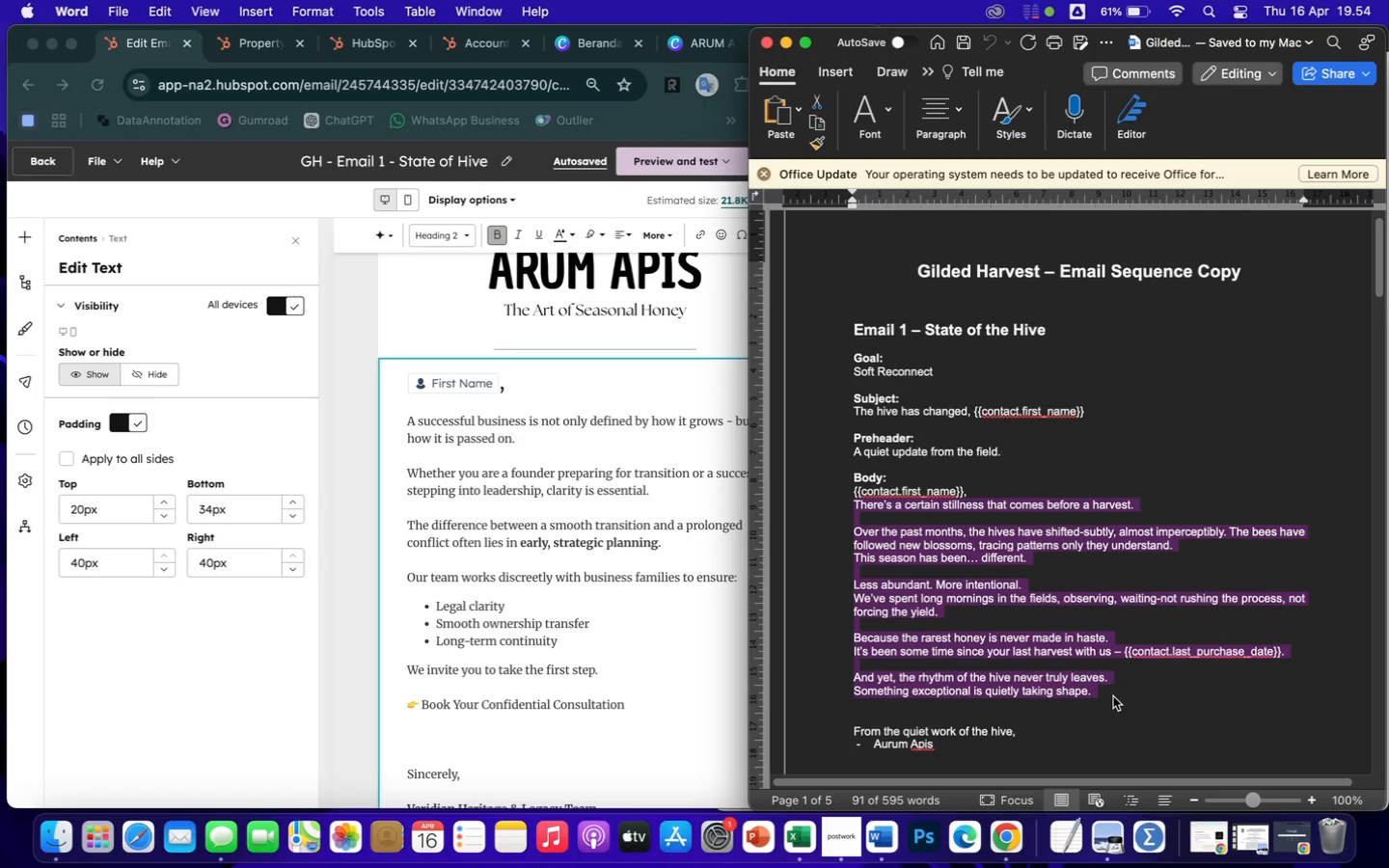 
key(Meta+C)
 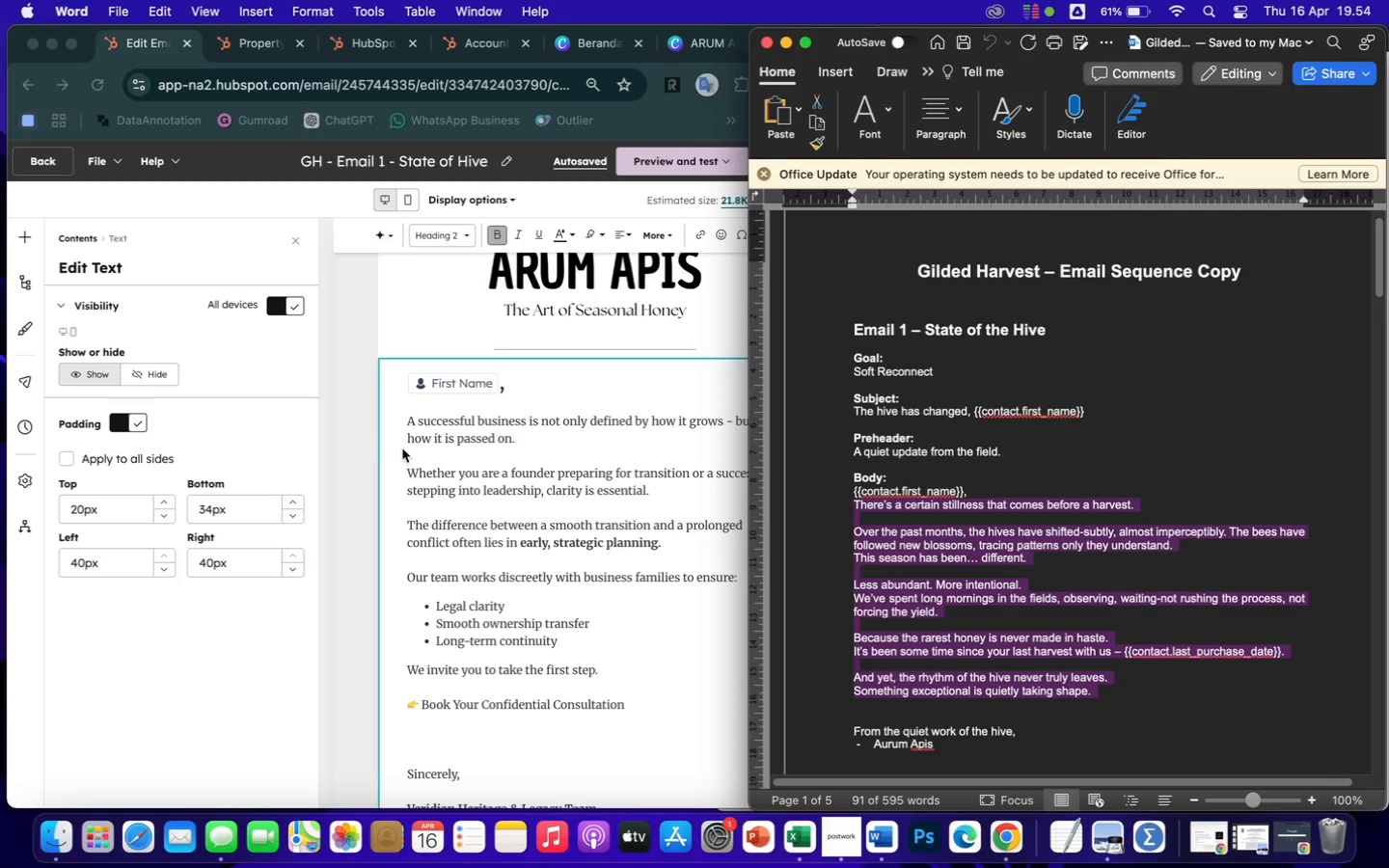 
left_click([459, 463])
 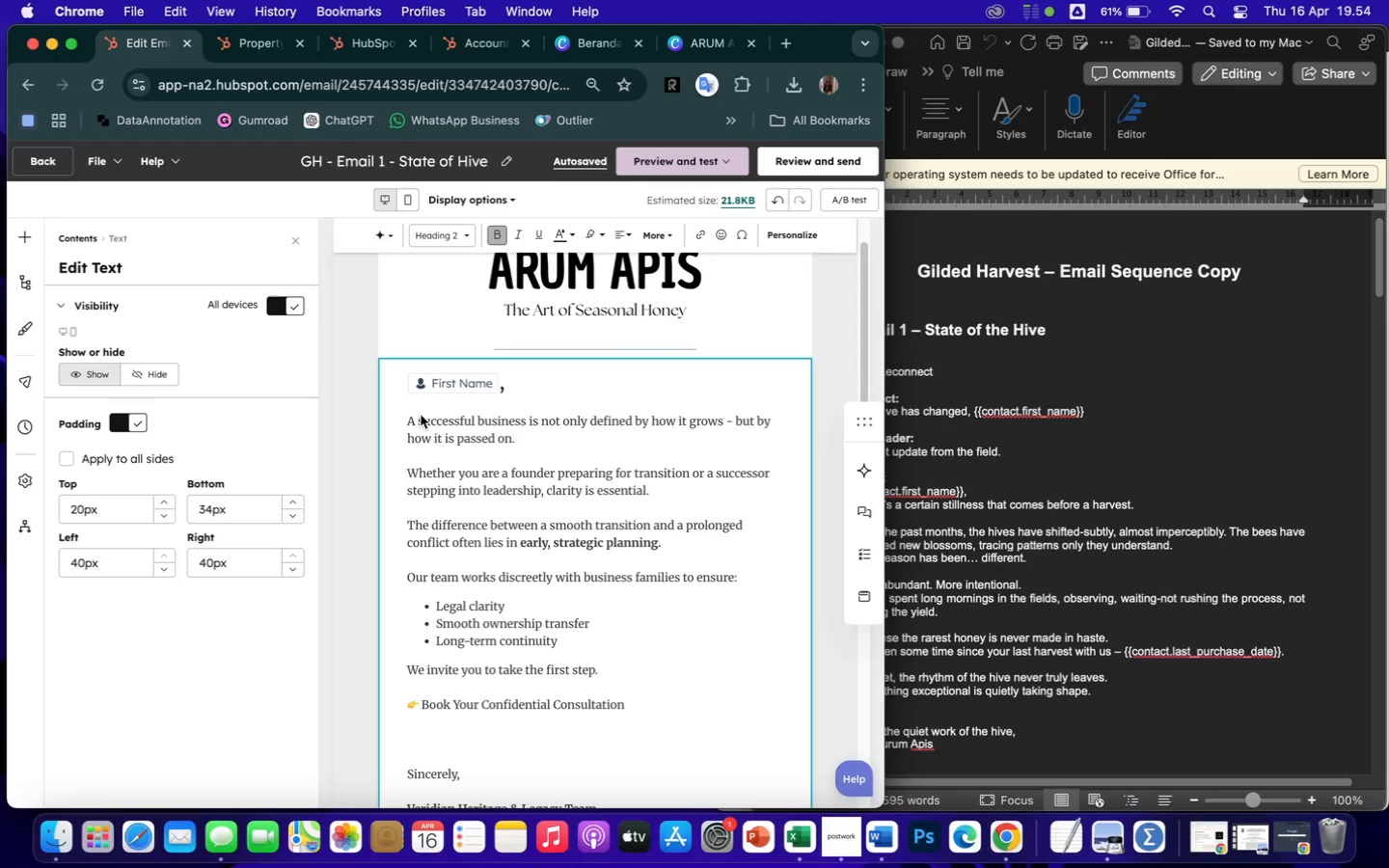 
left_click([420, 415])
 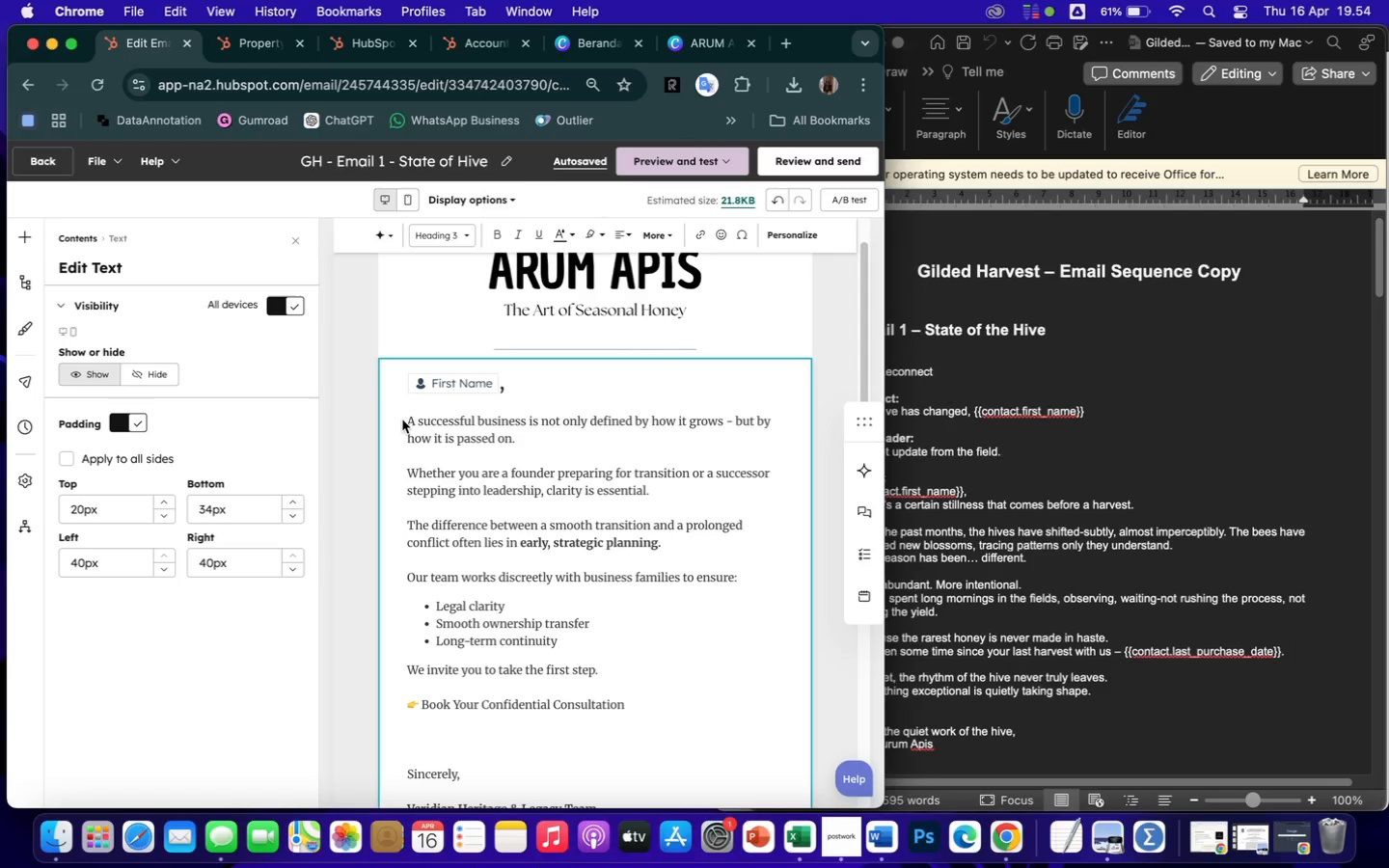 
left_click([401, 420])
 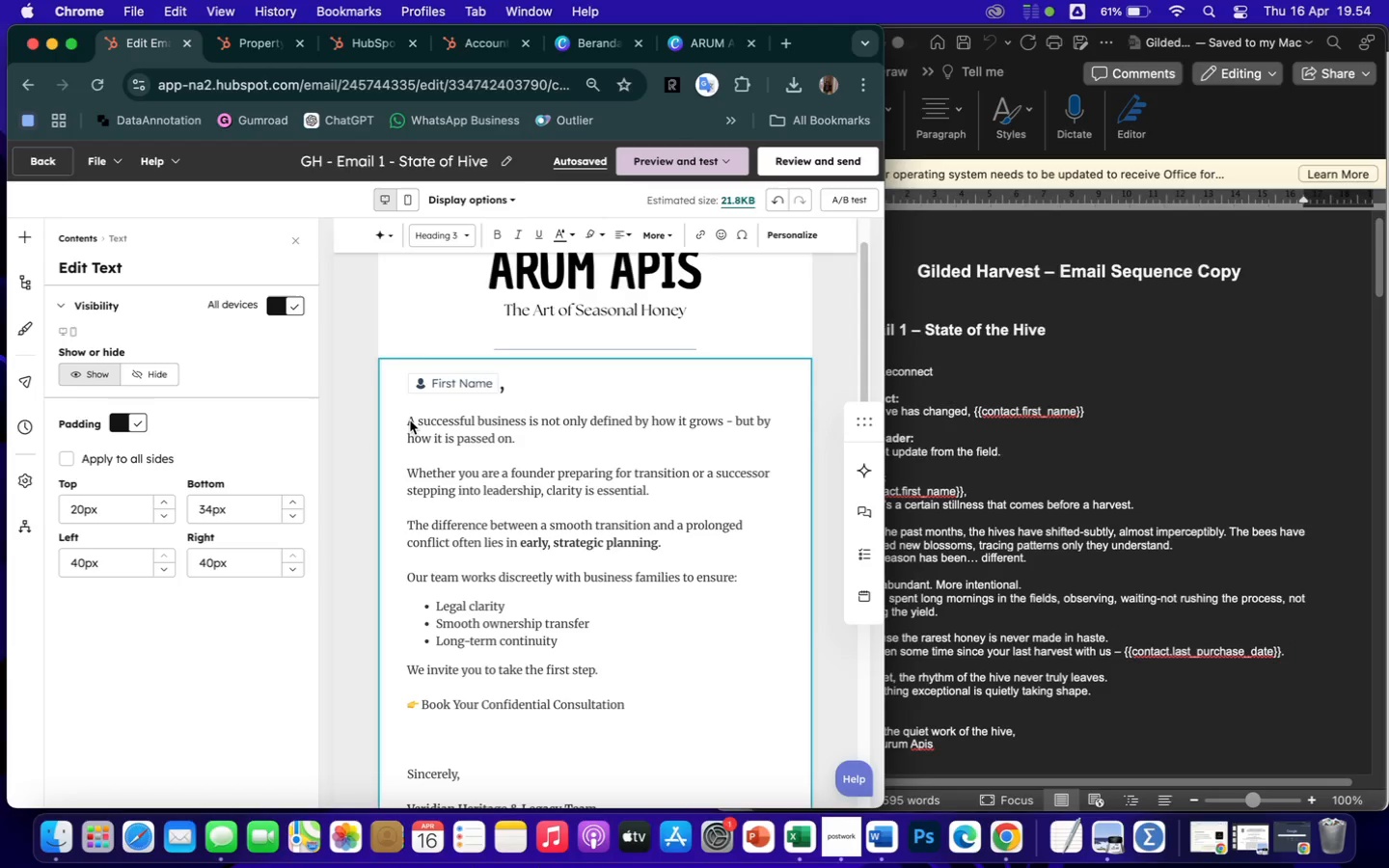 
left_click([410, 420])
 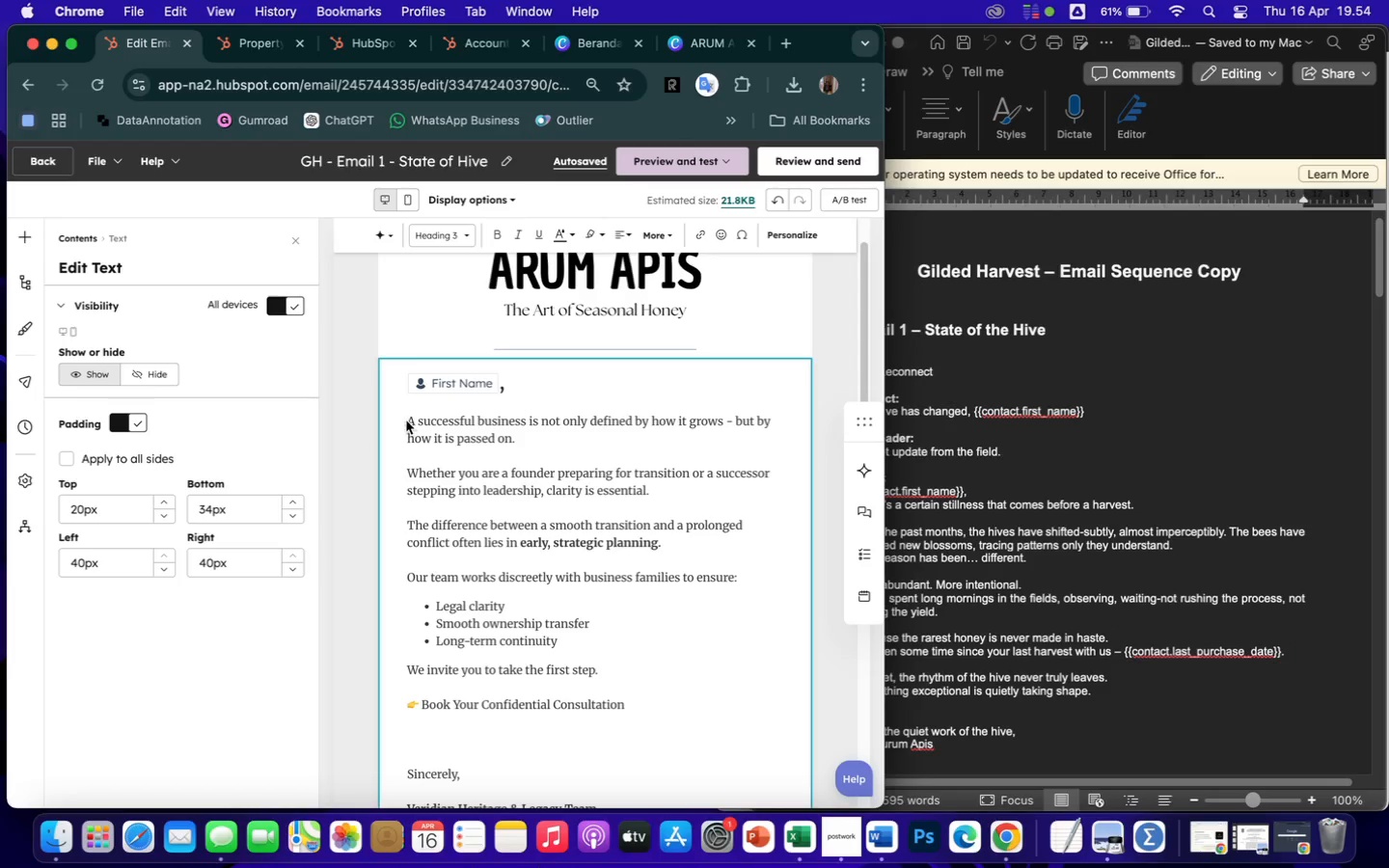 
left_click_drag(start_coordinate=[405, 420], to_coordinate=[449, 476])
 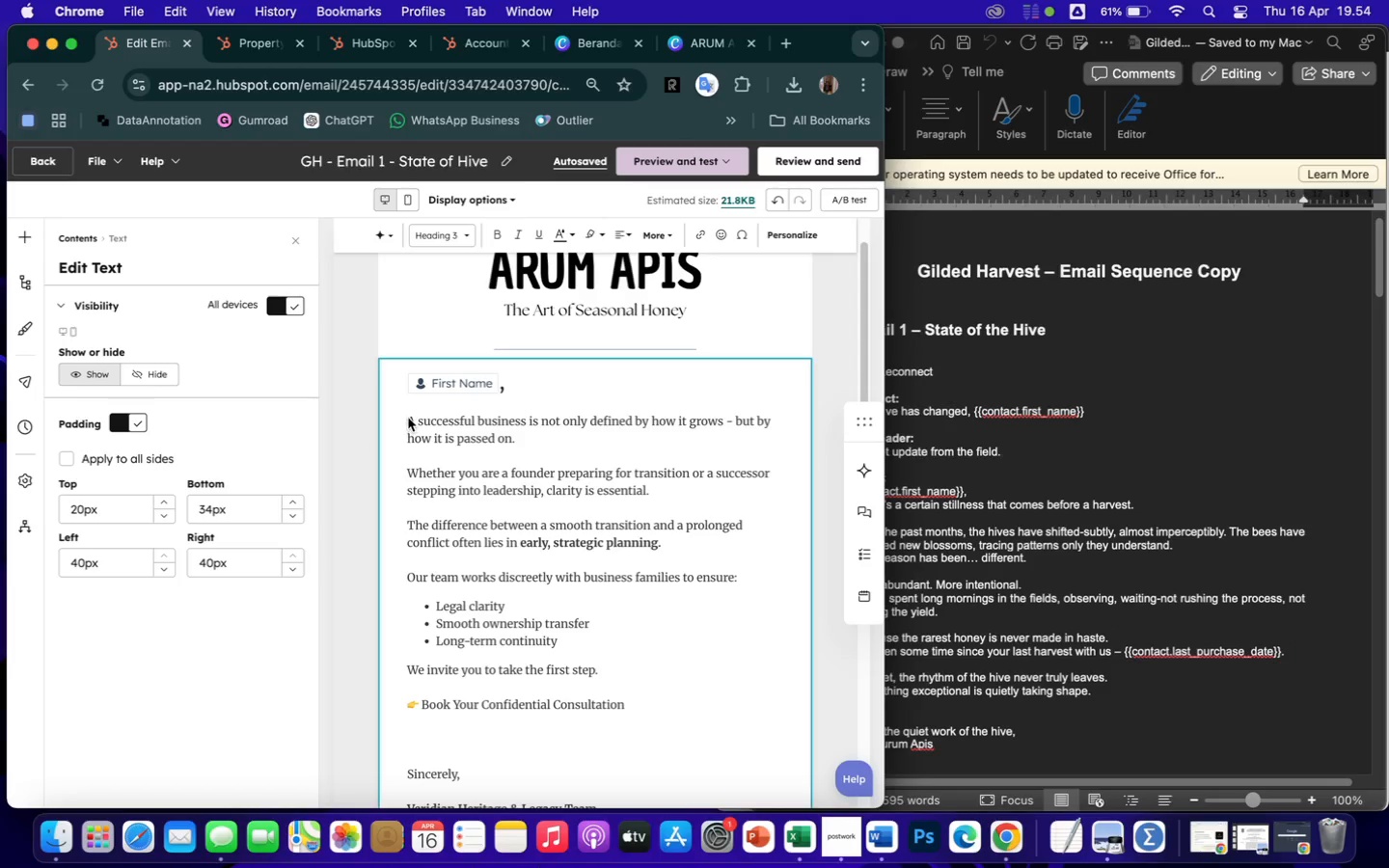 
left_click_drag(start_coordinate=[408, 418], to_coordinate=[442, 428])
 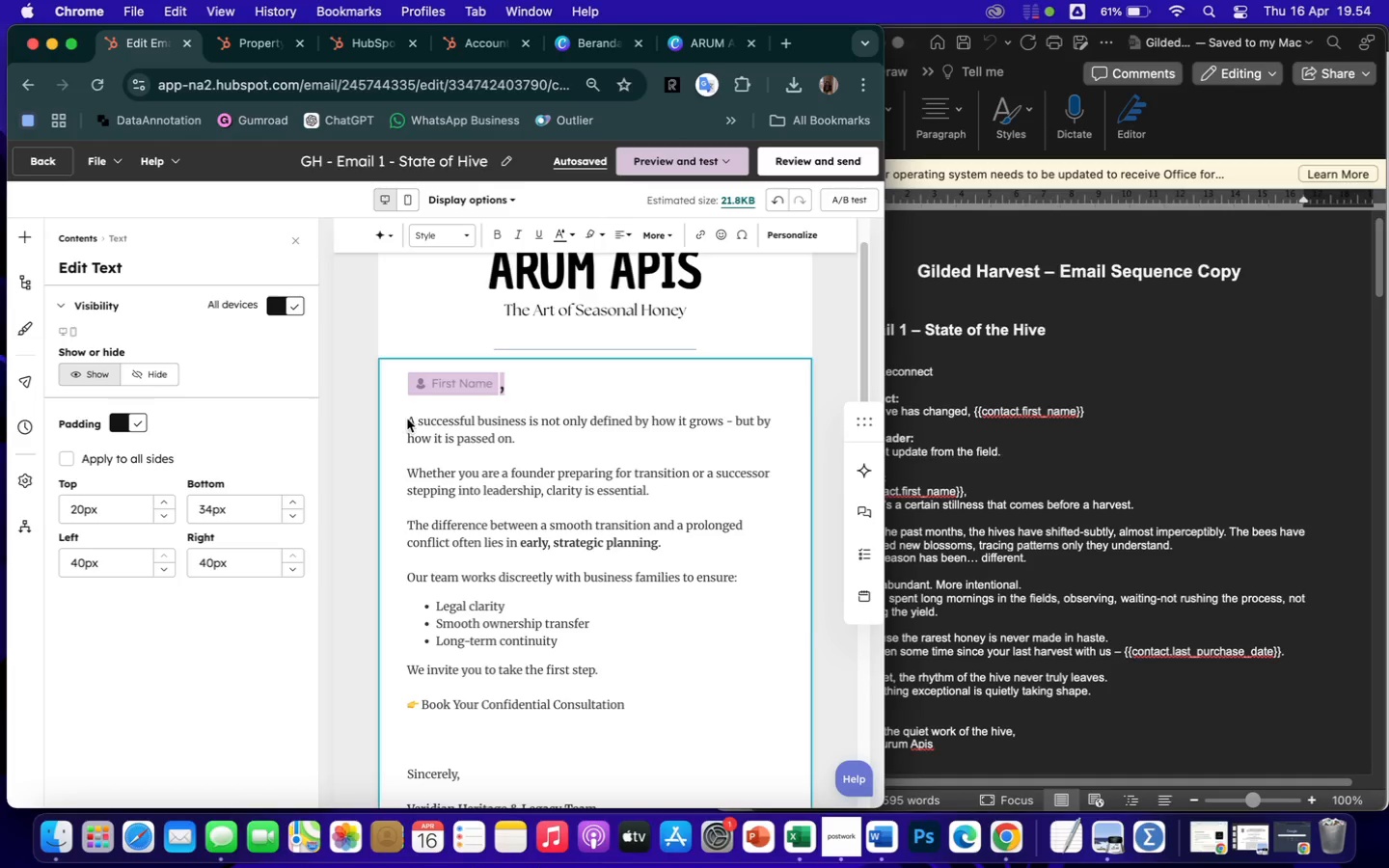 
left_click([408, 419])
 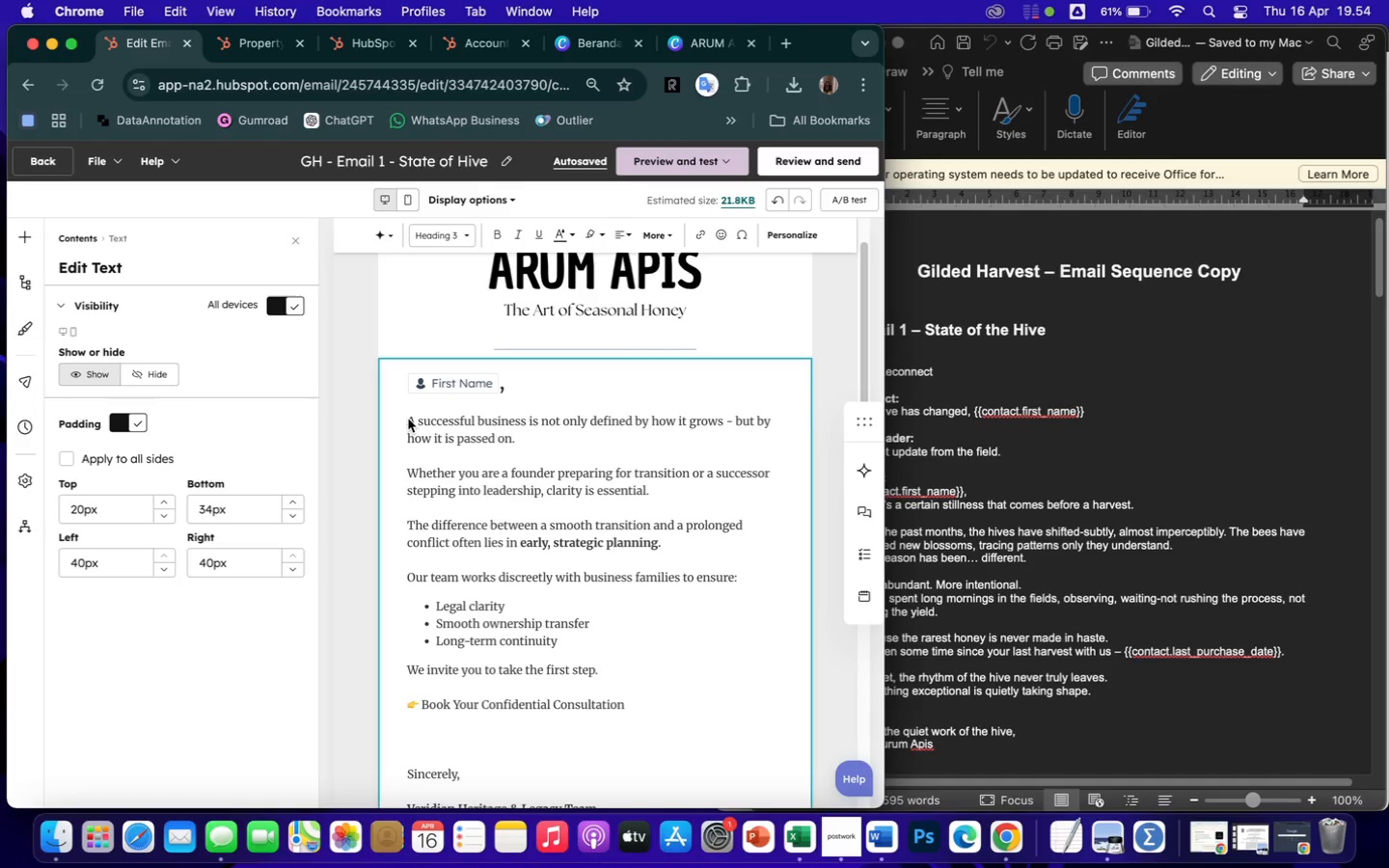 
left_click_drag(start_coordinate=[408, 419], to_coordinate=[757, 577])
 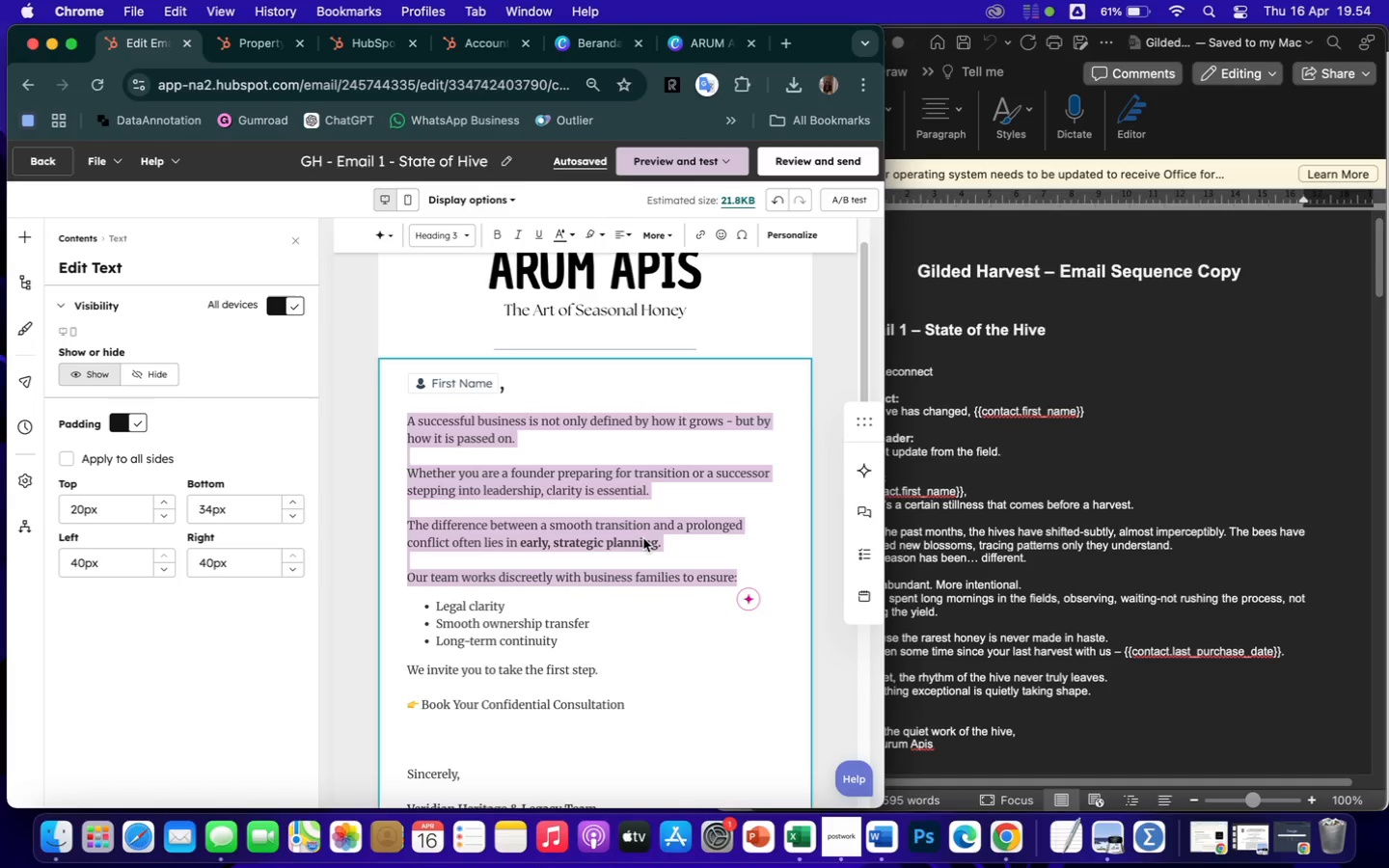 
key(Meta+V)
 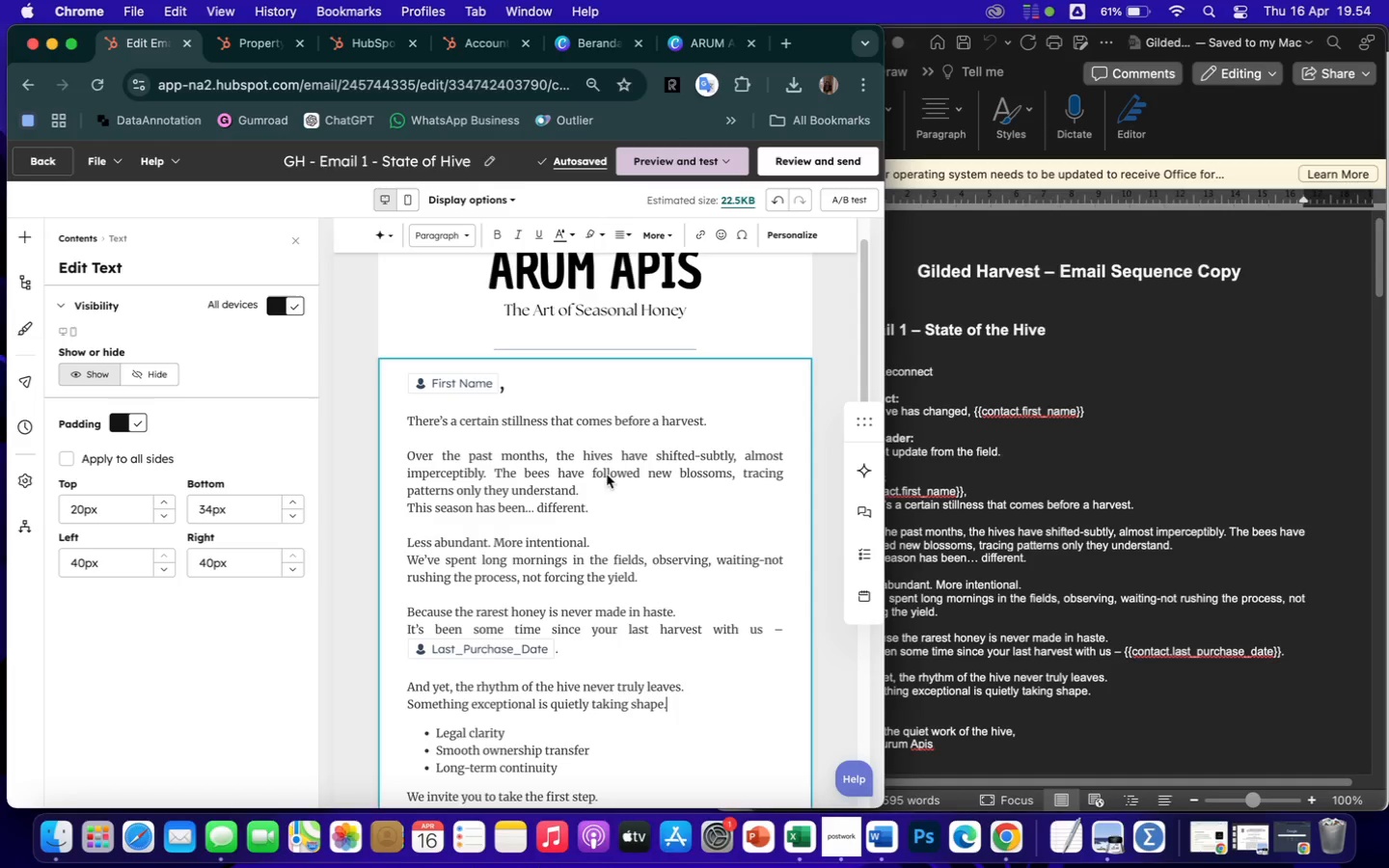 
wait(11.36)
 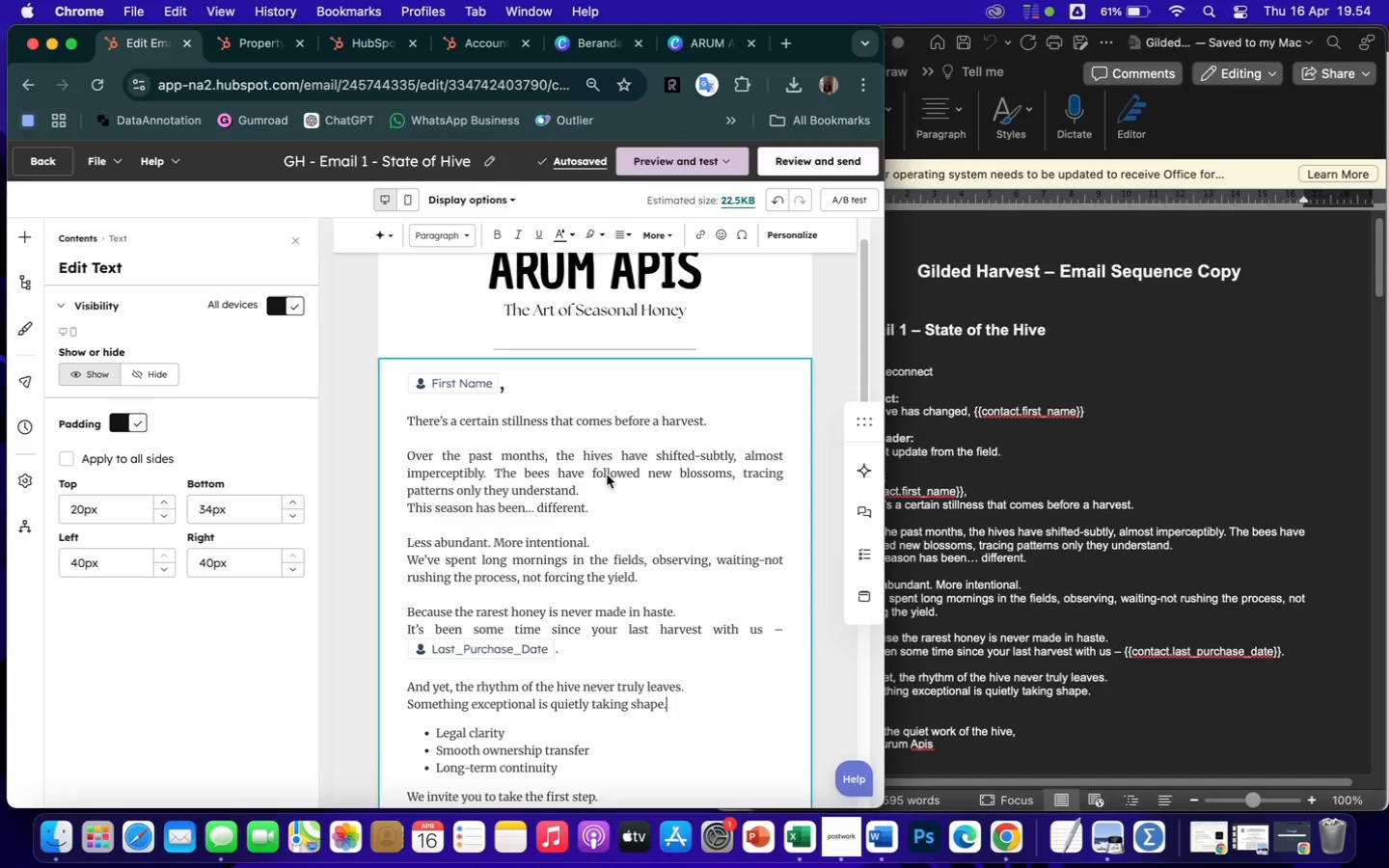 
left_click([585, 485])
 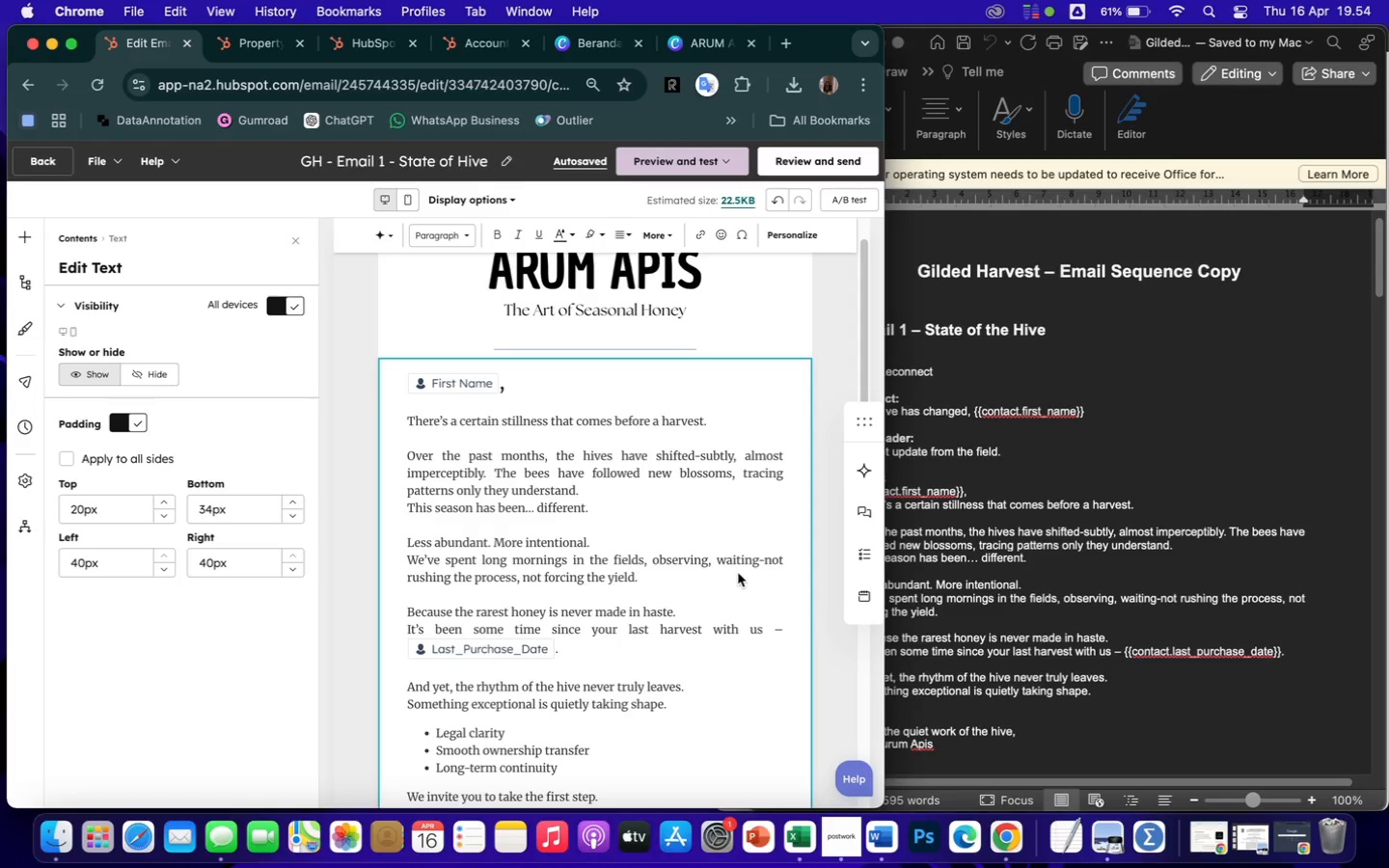 
key(Enter)
 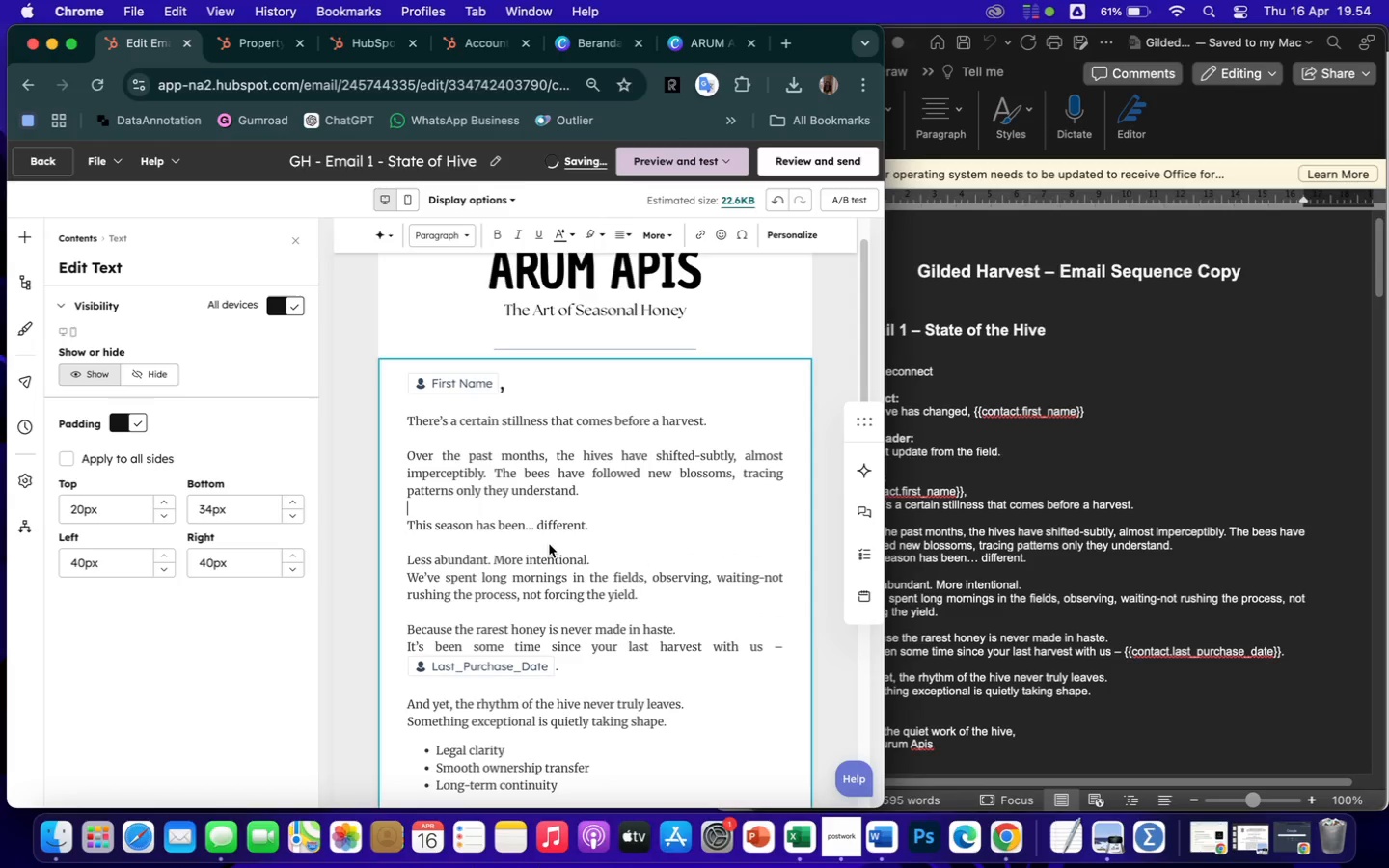 
left_click([546, 548])
 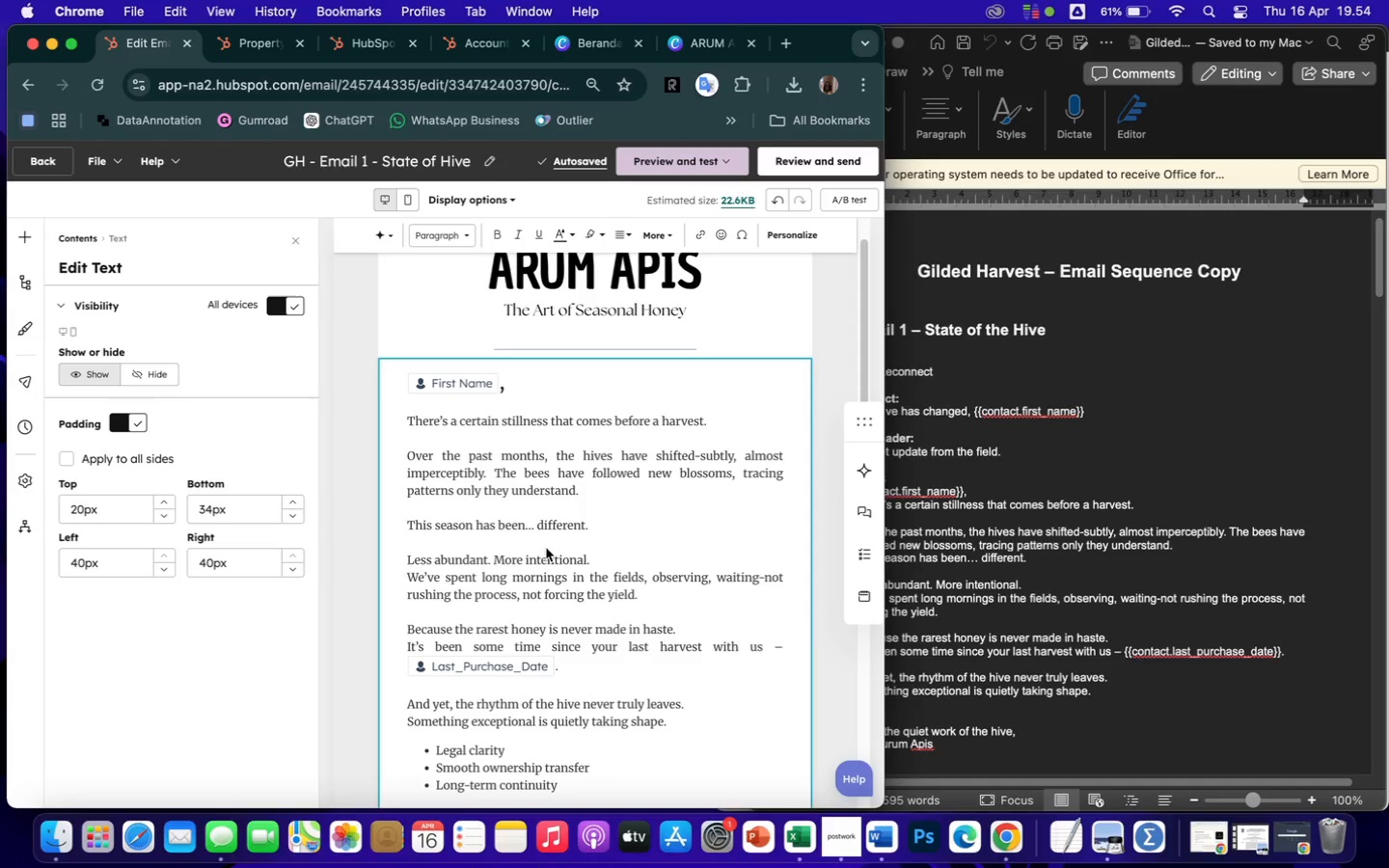 
key(Backspace)
 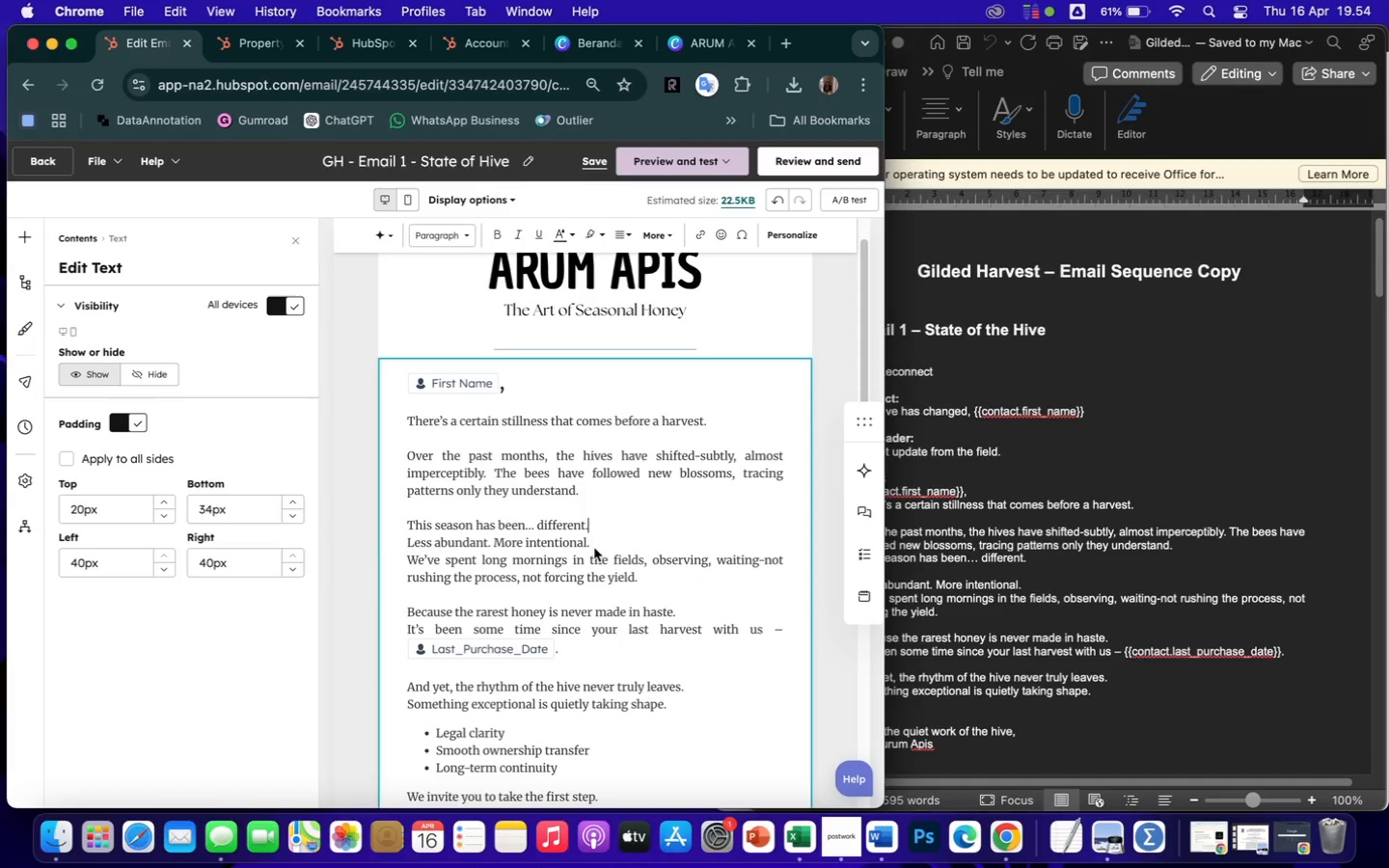 
left_click([597, 546])
 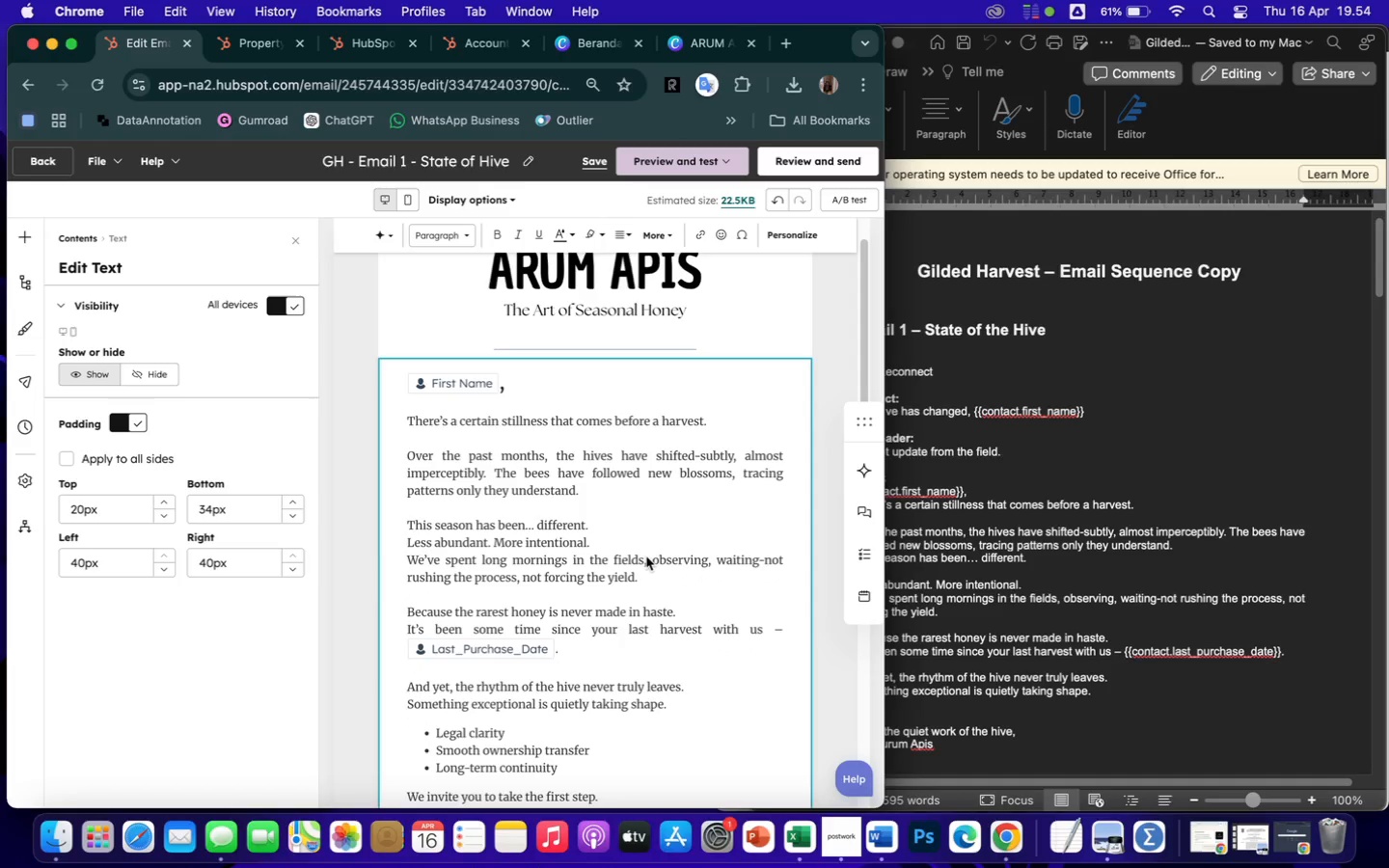 
key(Enter)
 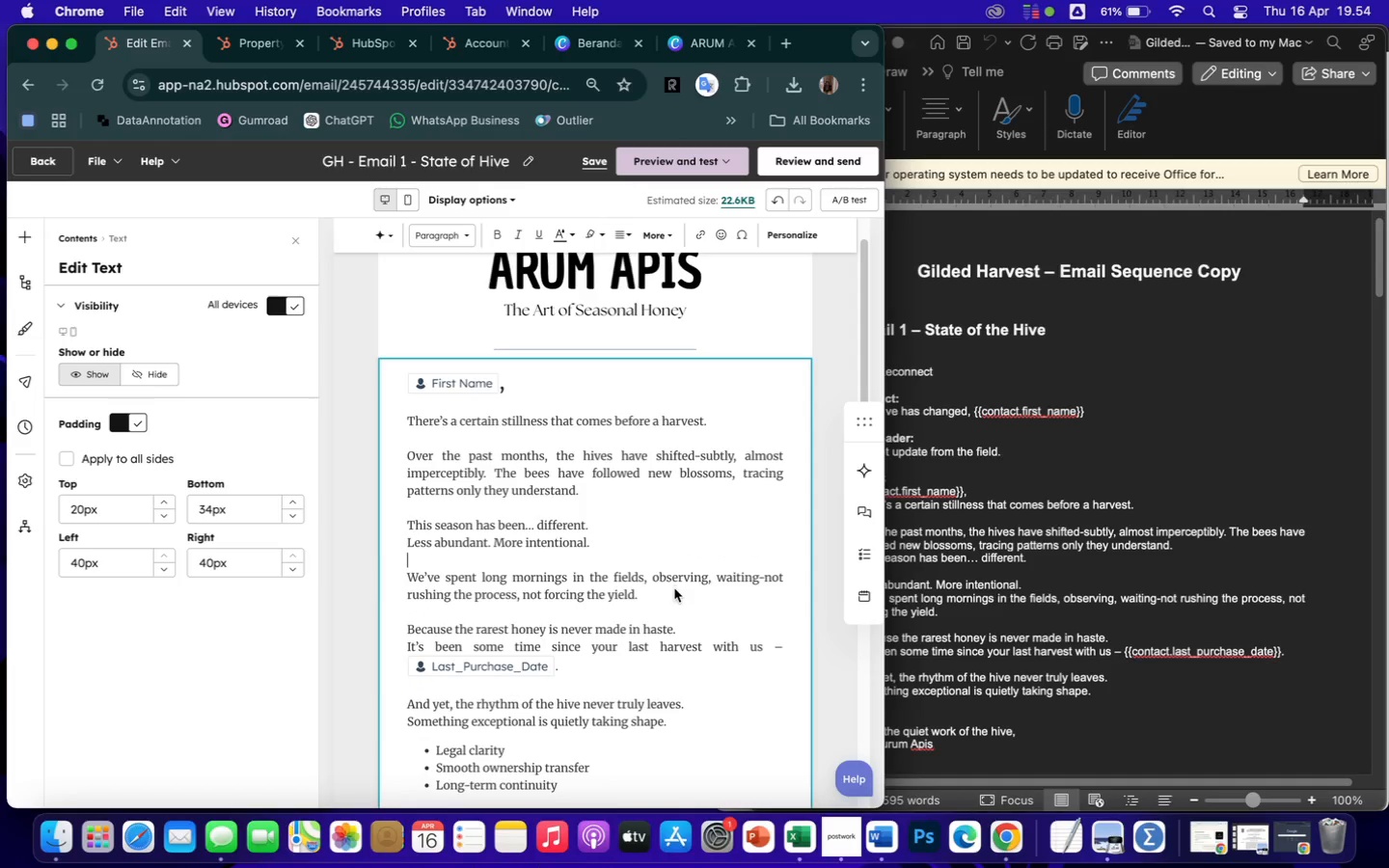 
scroll: coordinate [683, 607], scroll_direction: down, amount: 3.0
 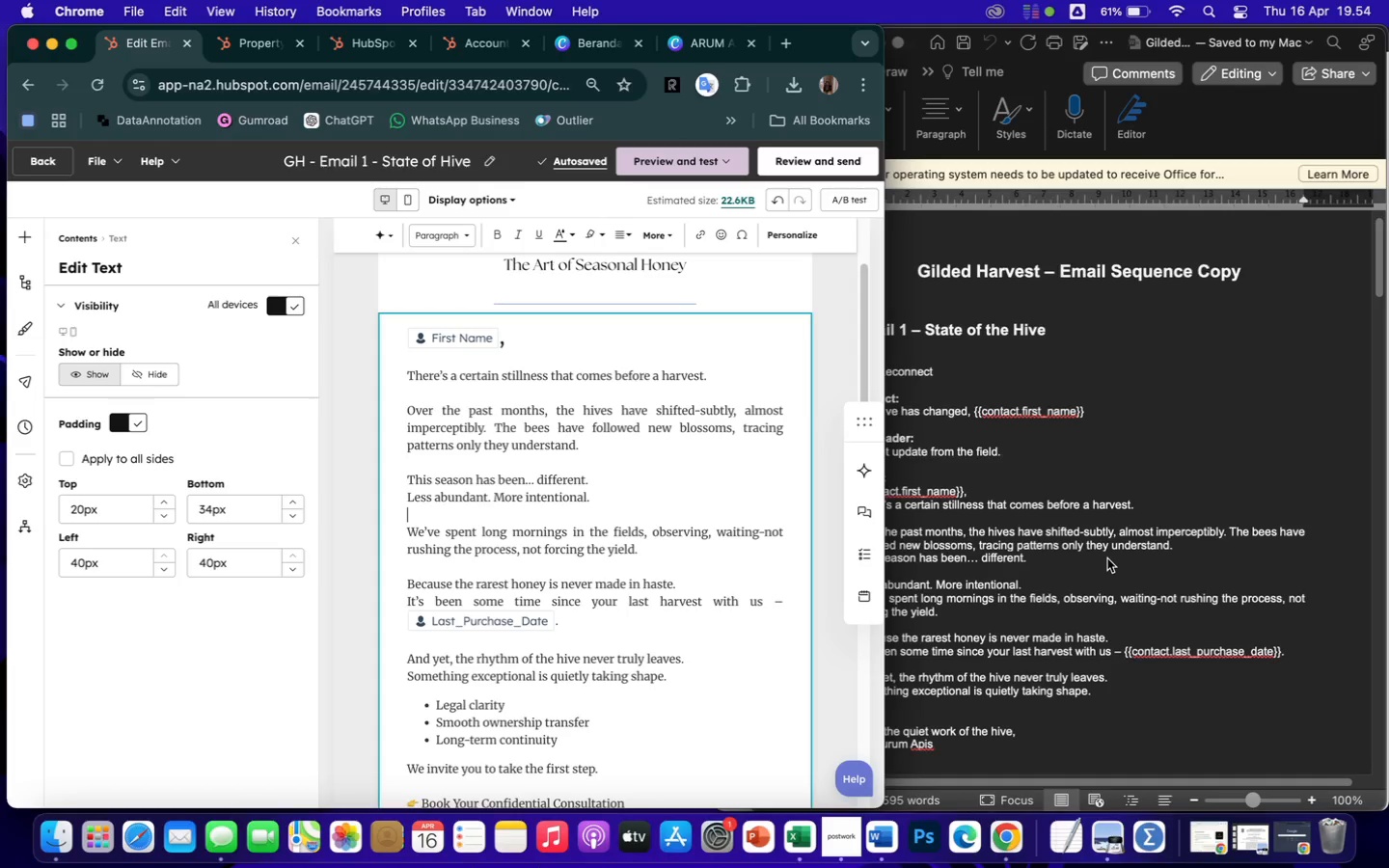 
wait(5.3)
 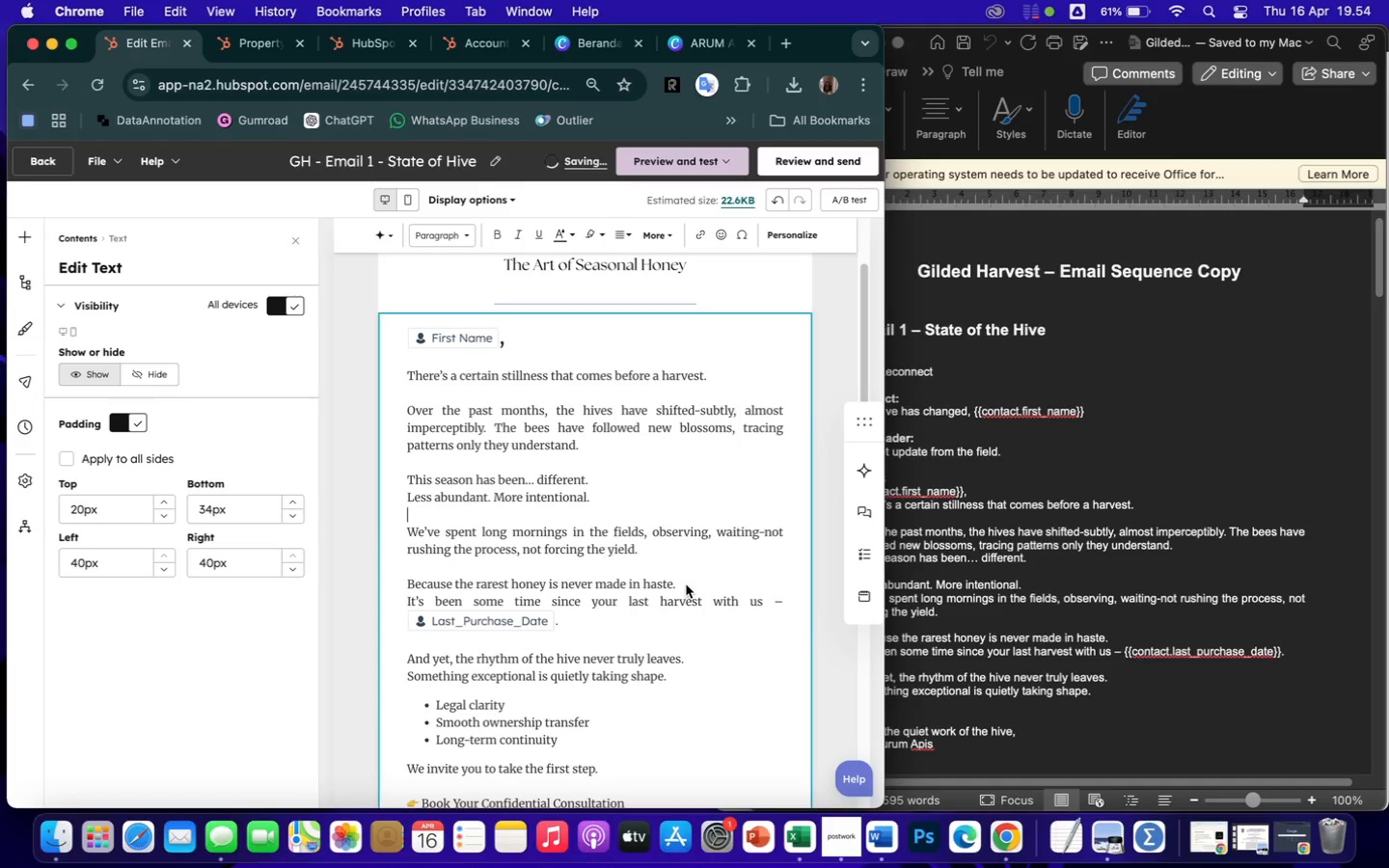 
left_click([1107, 562])
 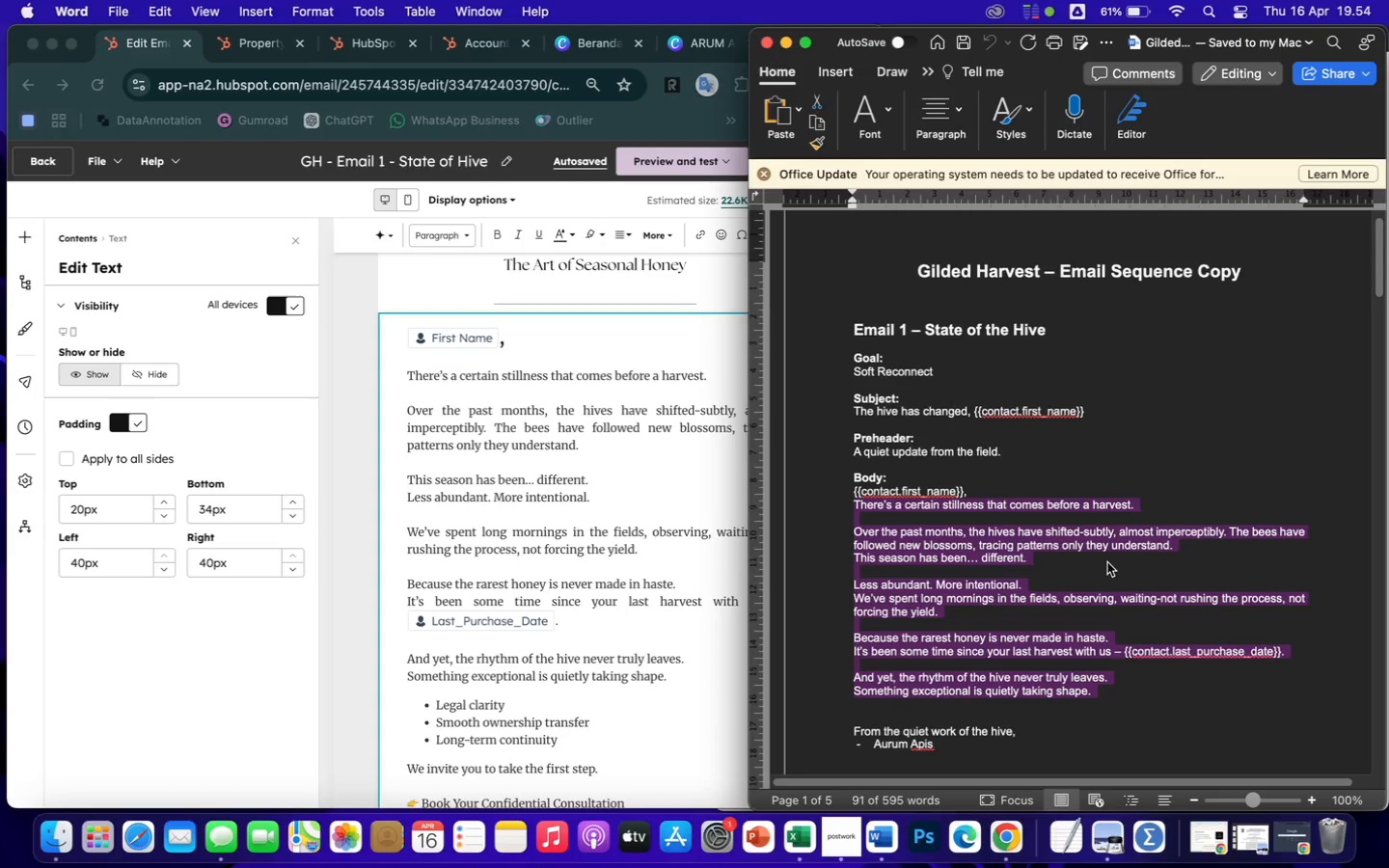 
scroll: coordinate [615, 621], scroll_direction: down, amount: 24.0
 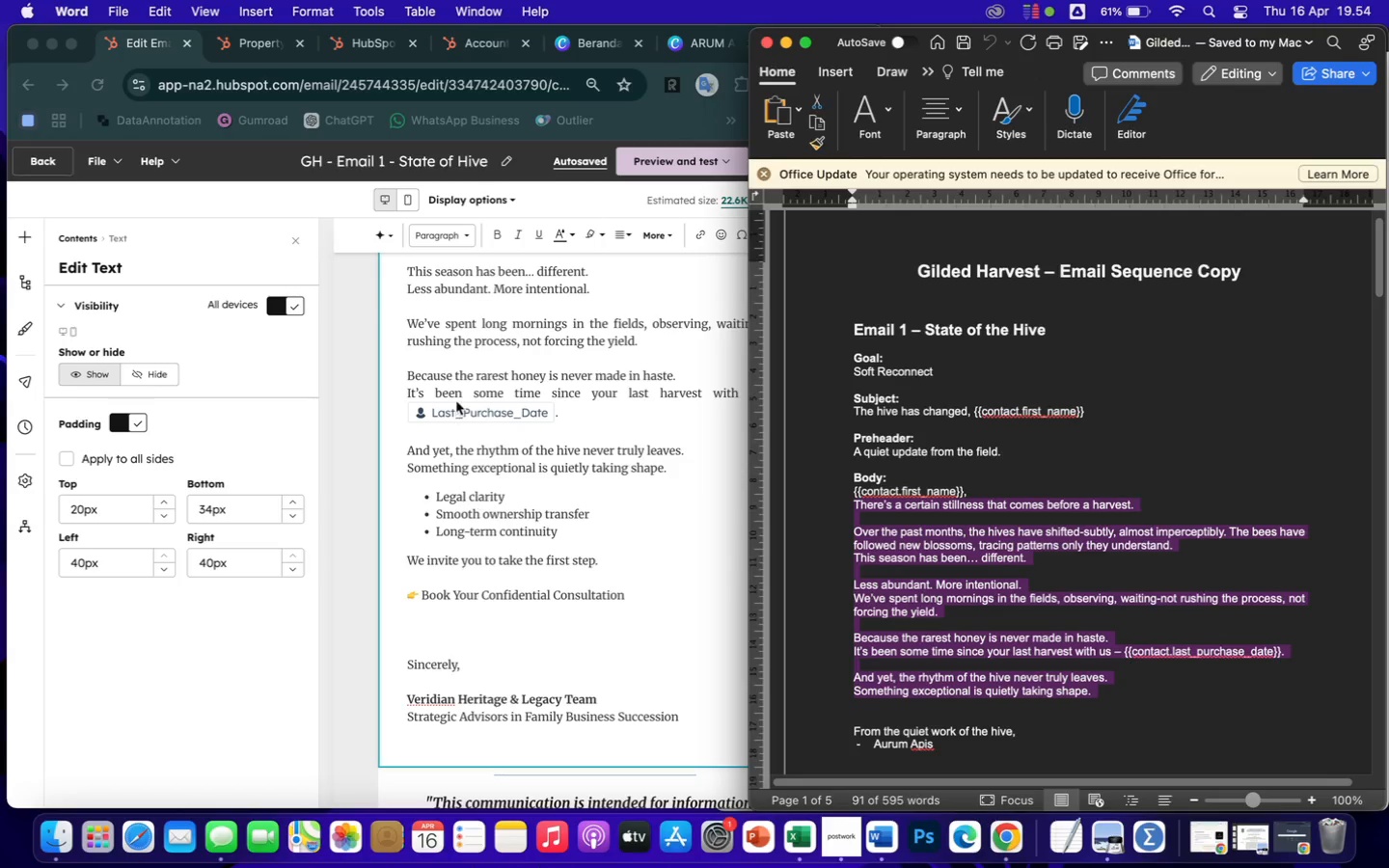 
wait(6.34)
 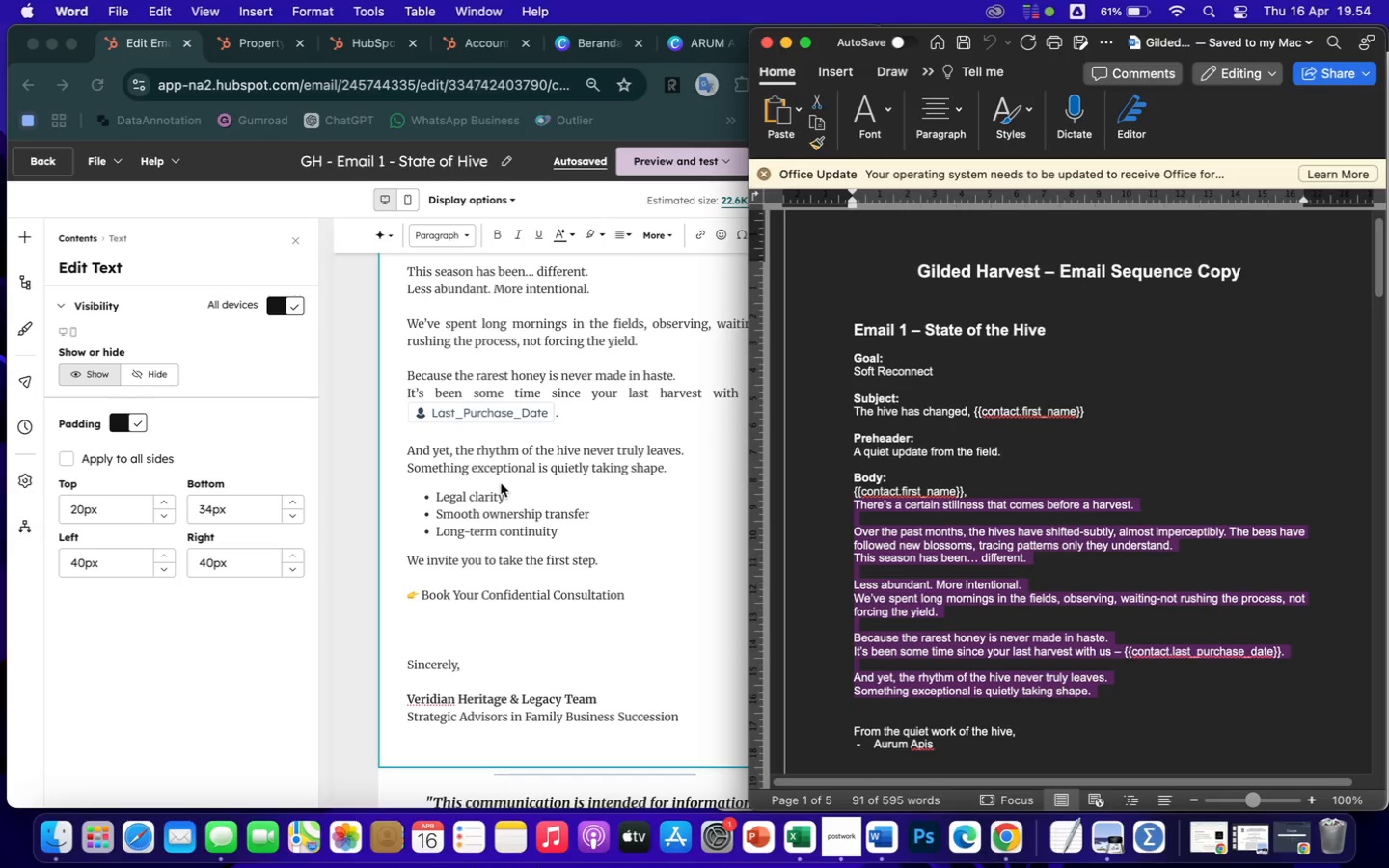 
left_click([404, 448])
 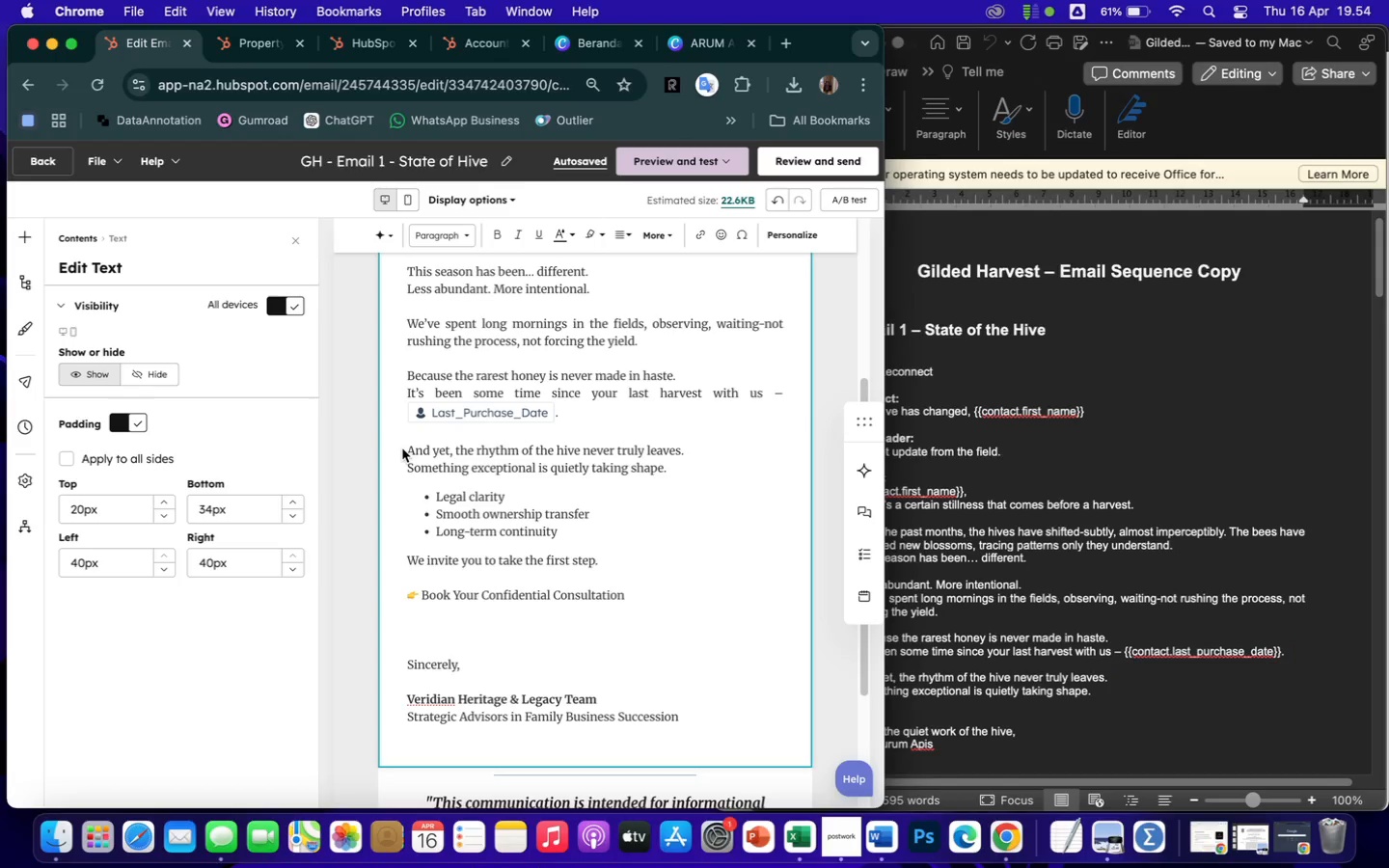 
left_click_drag(start_coordinate=[402, 448], to_coordinate=[443, 473])
 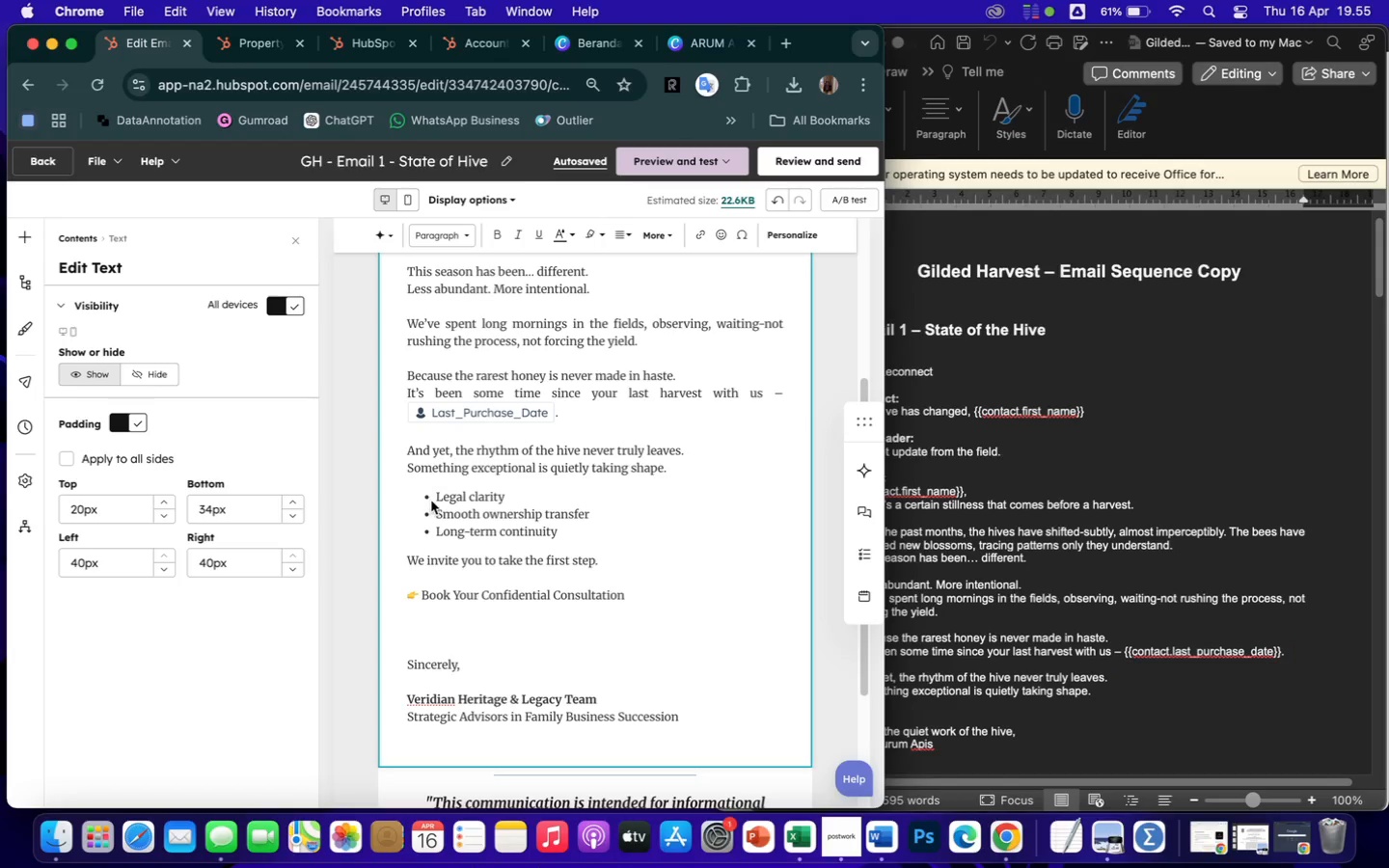 
left_click([433, 499])
 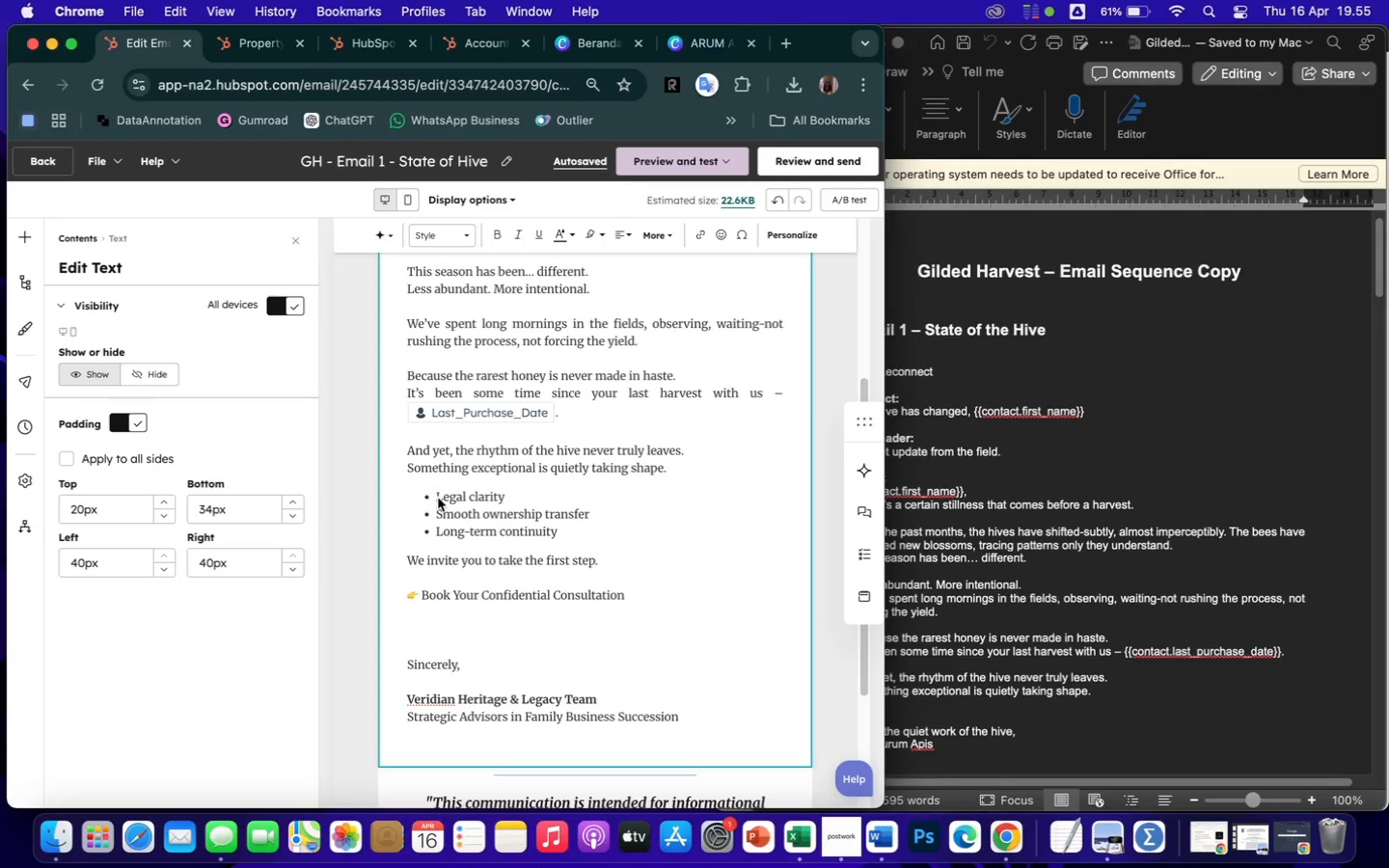 
left_click_drag(start_coordinate=[437, 496], to_coordinate=[608, 556])
 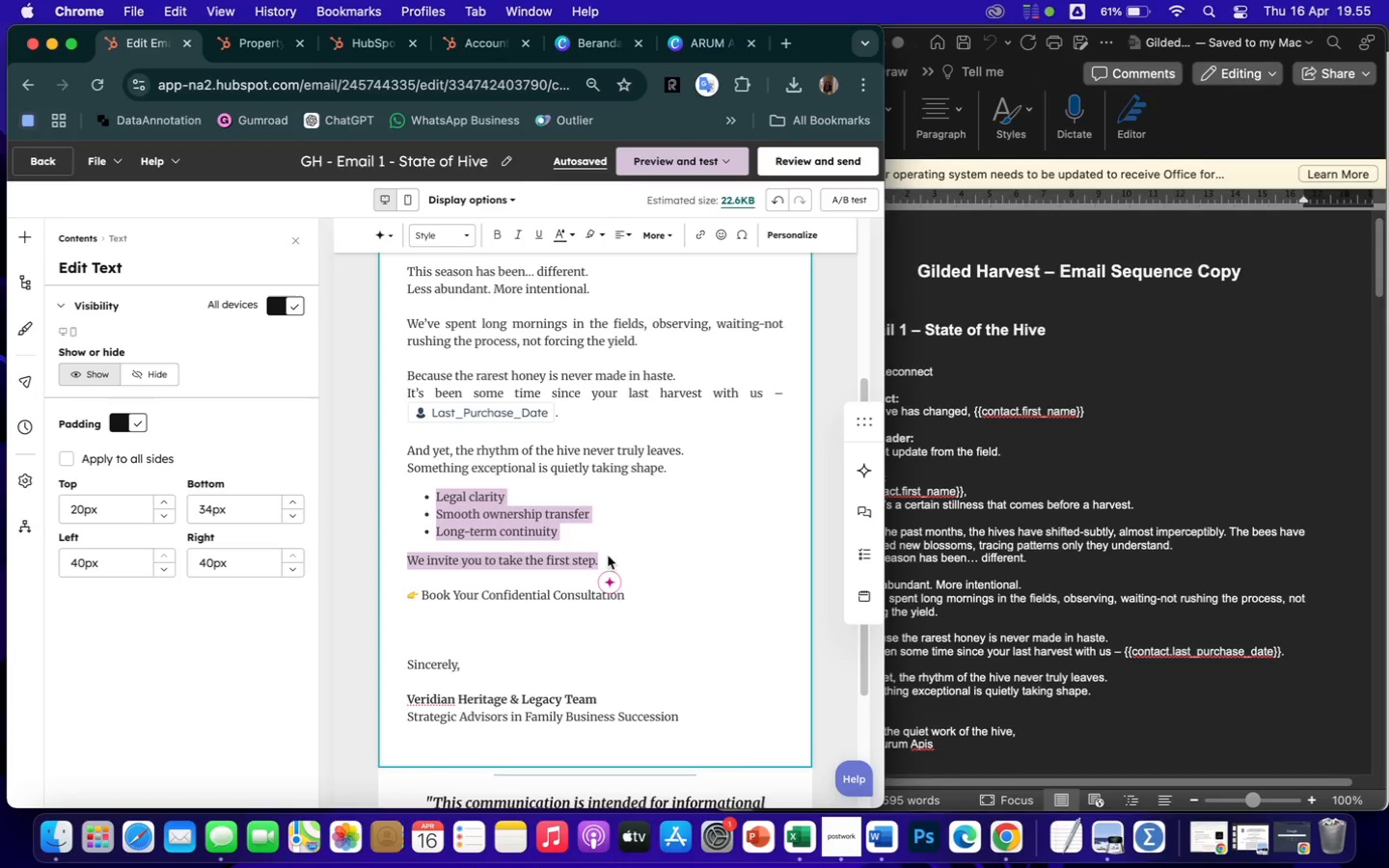 
key(Backspace)
 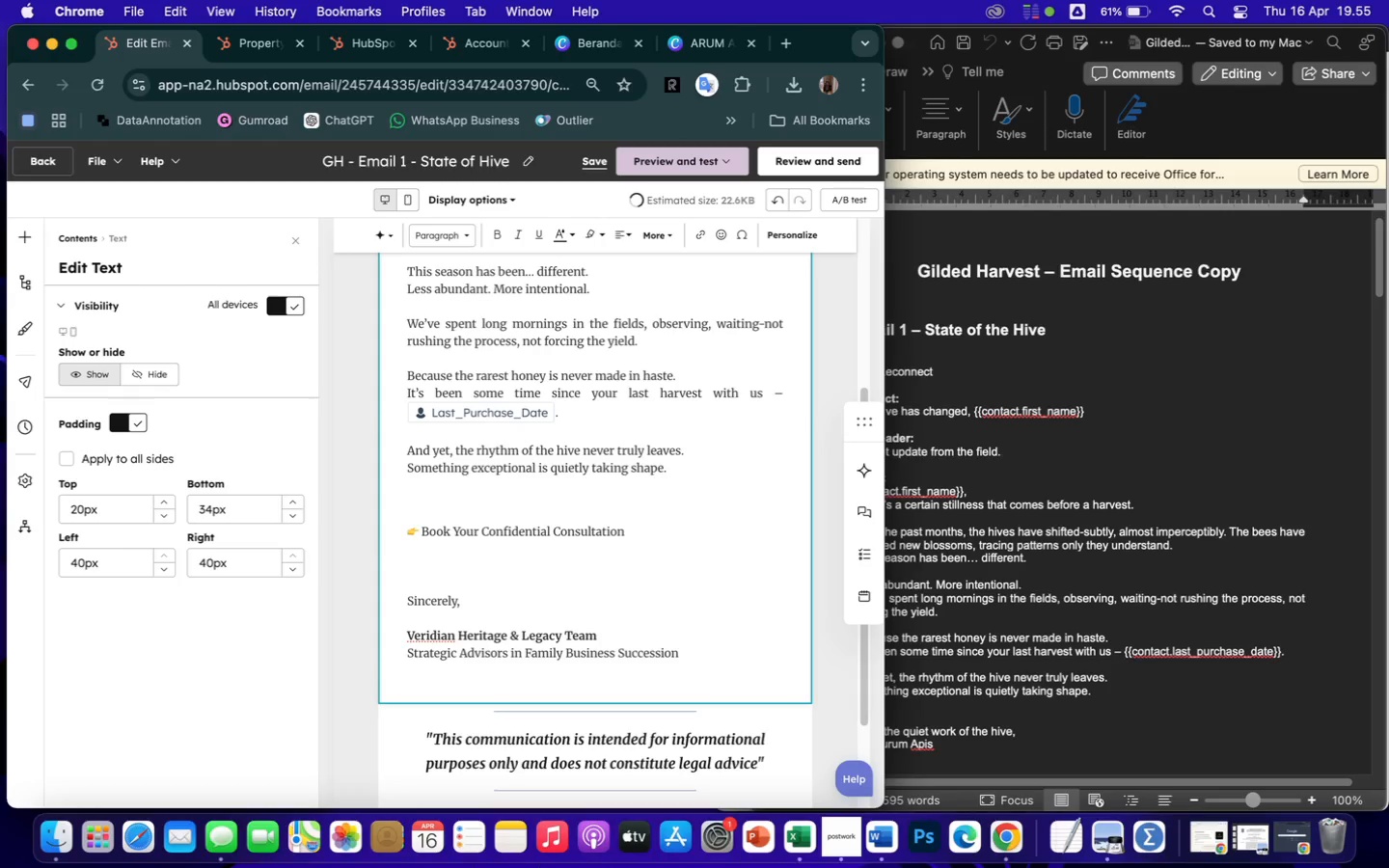 
key(Backspace)
 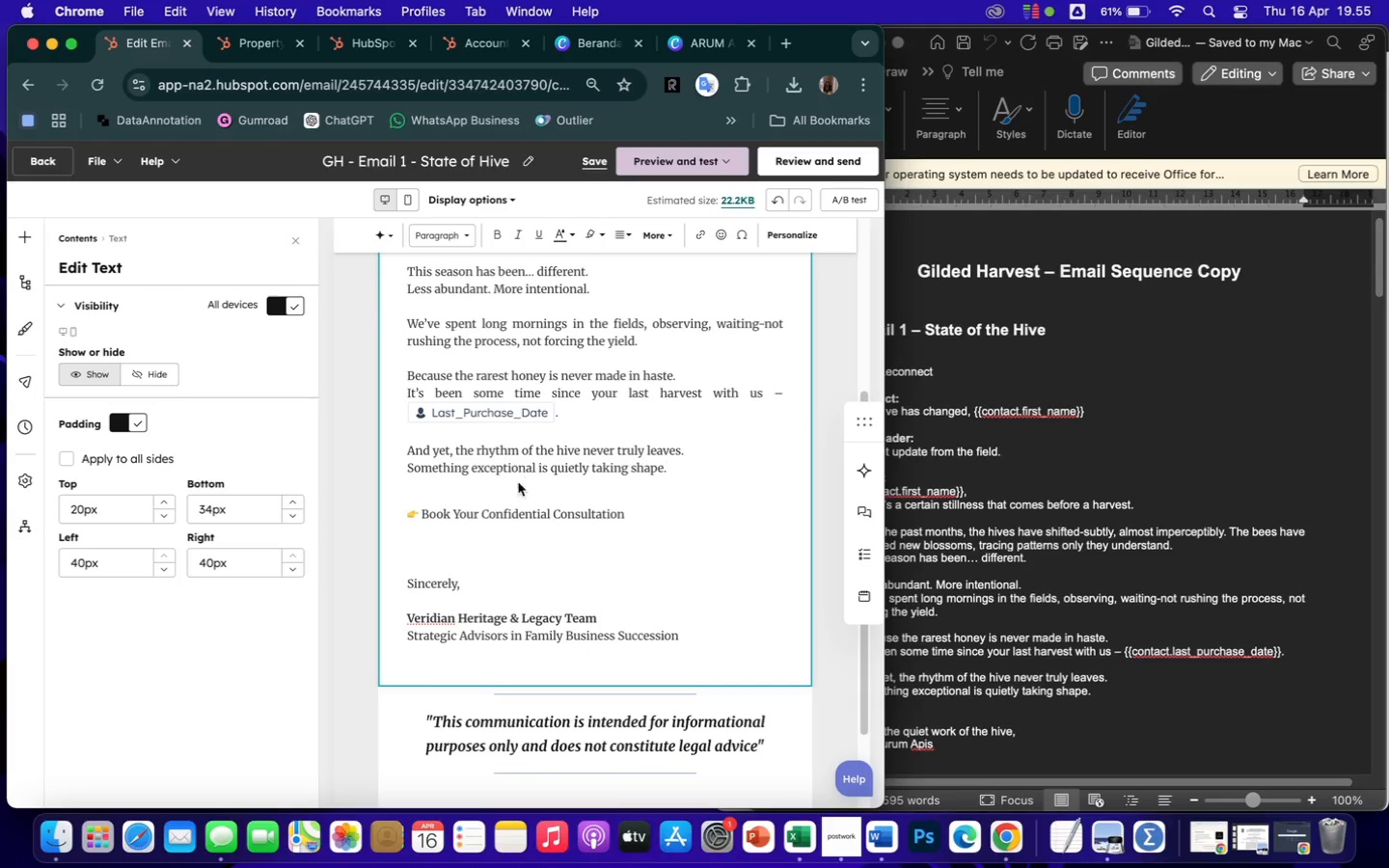 
left_click([500, 491])
 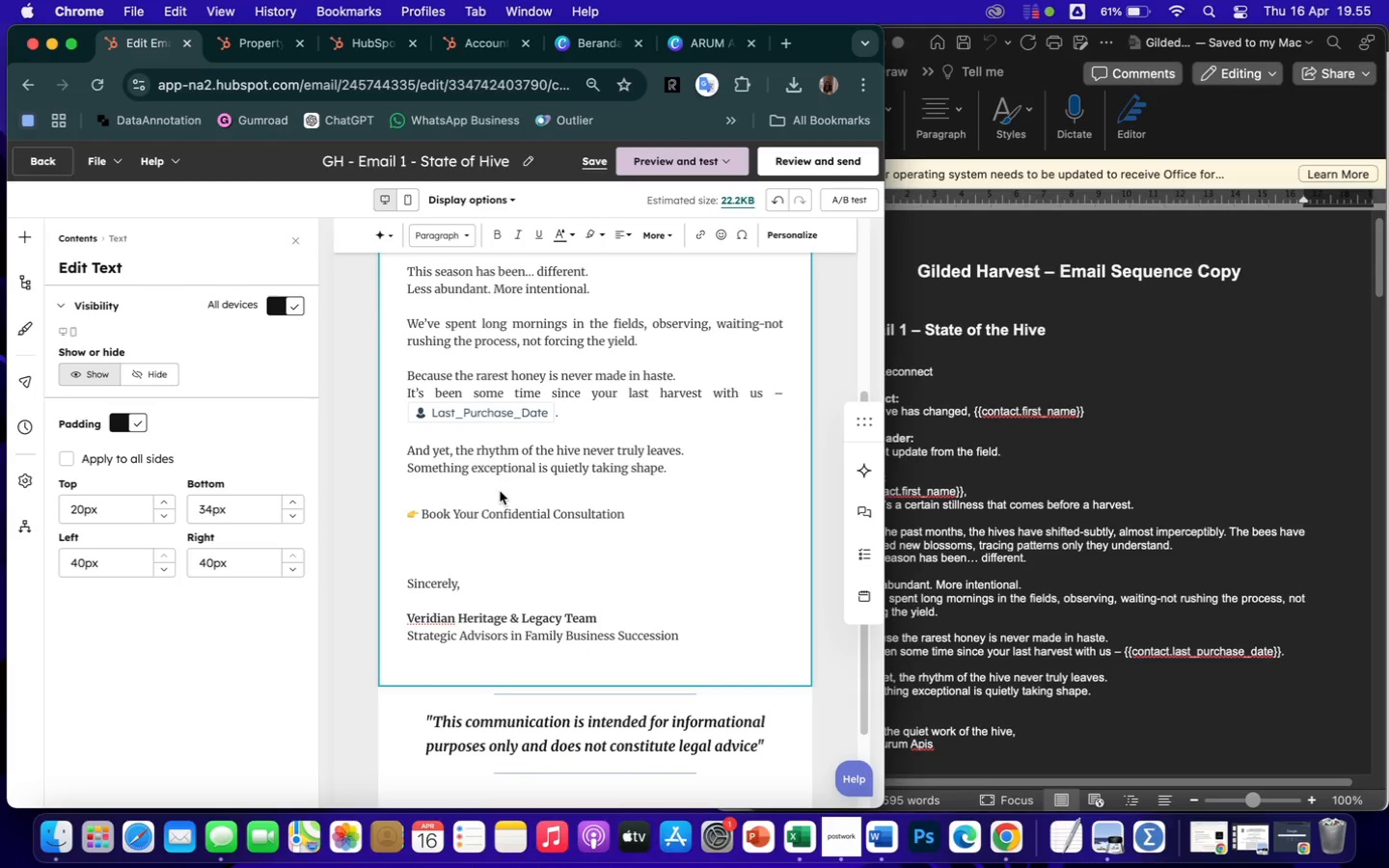 
key(Backspace)
 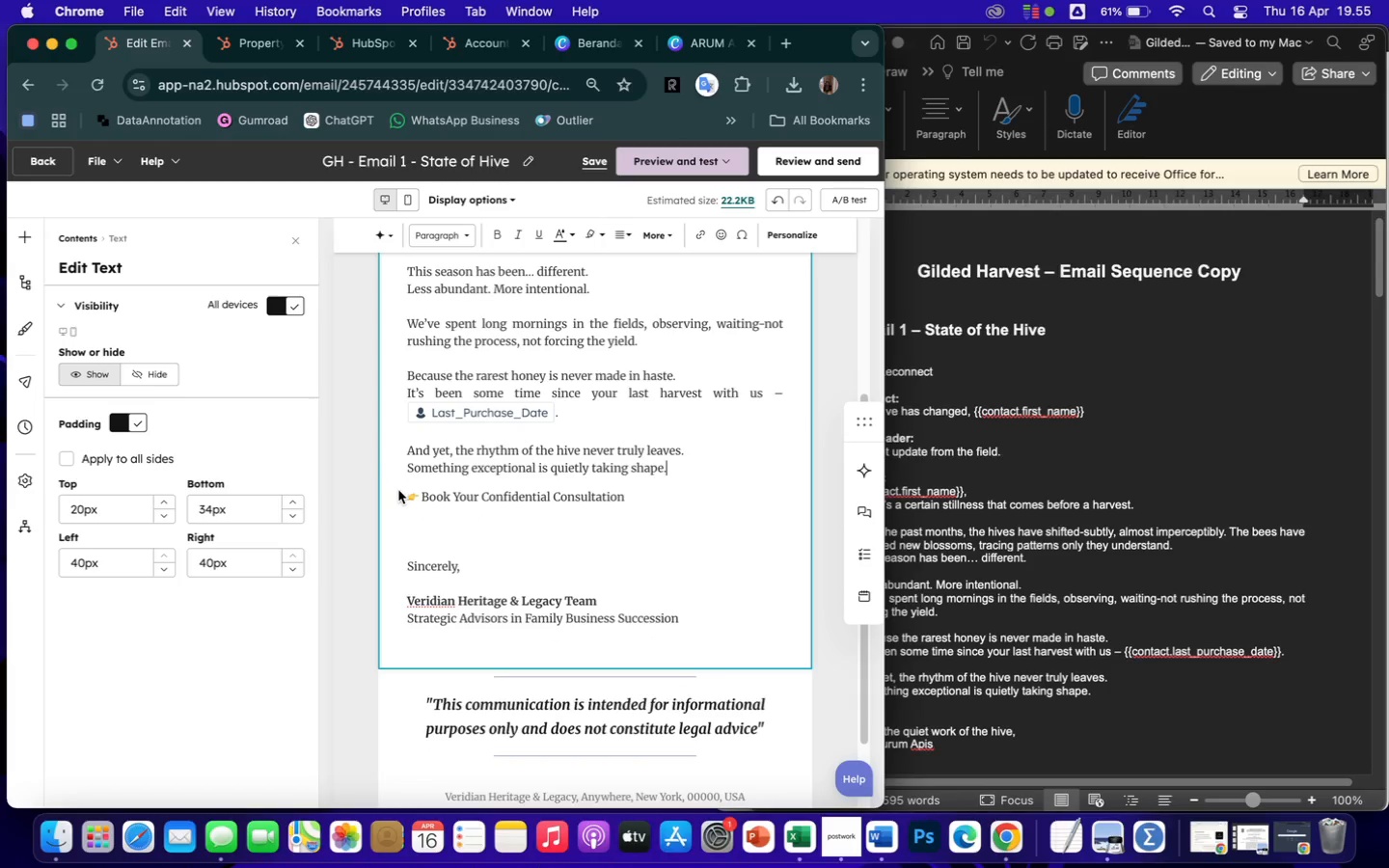 
left_click([407, 498])
 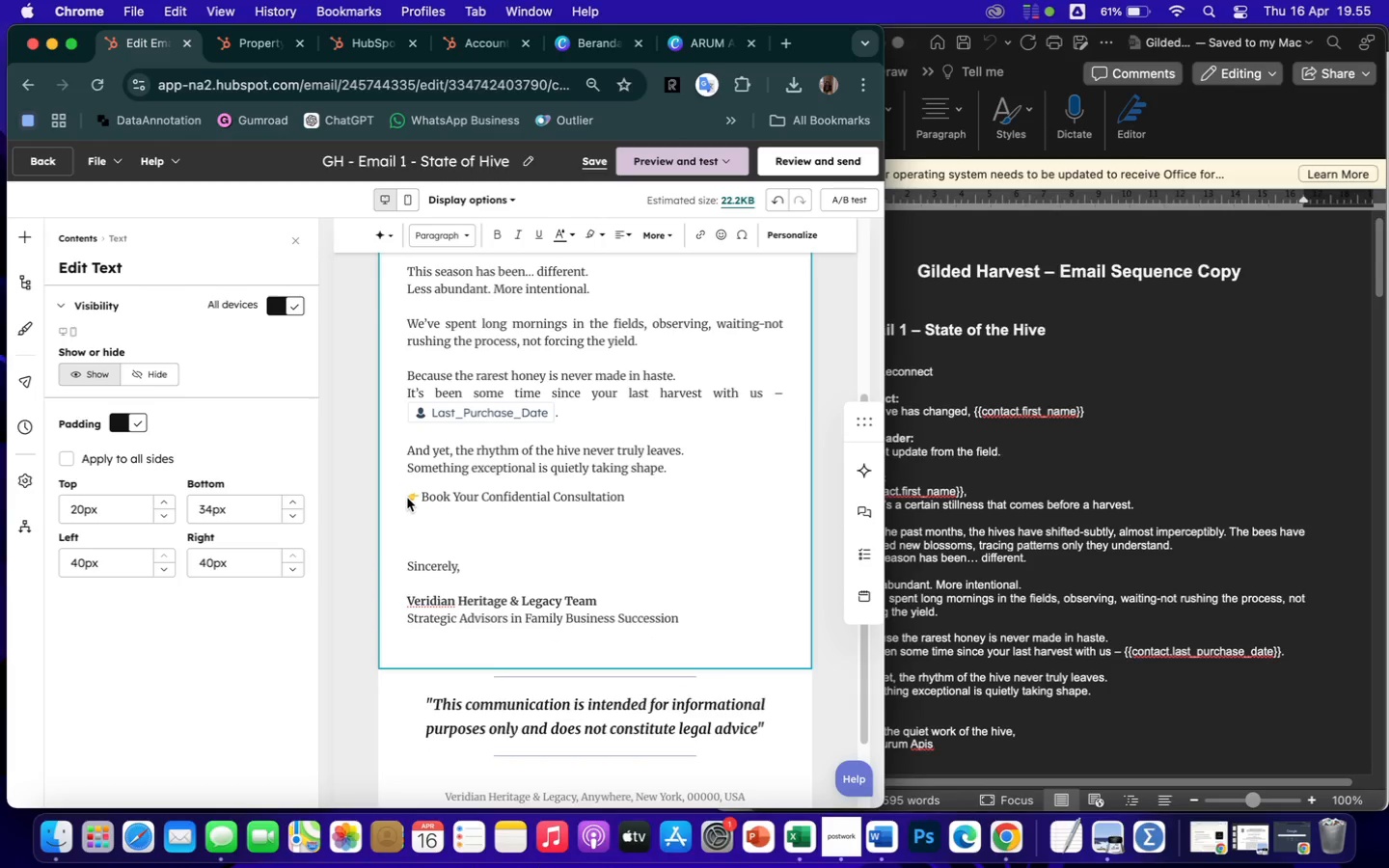 
key(Enter)
 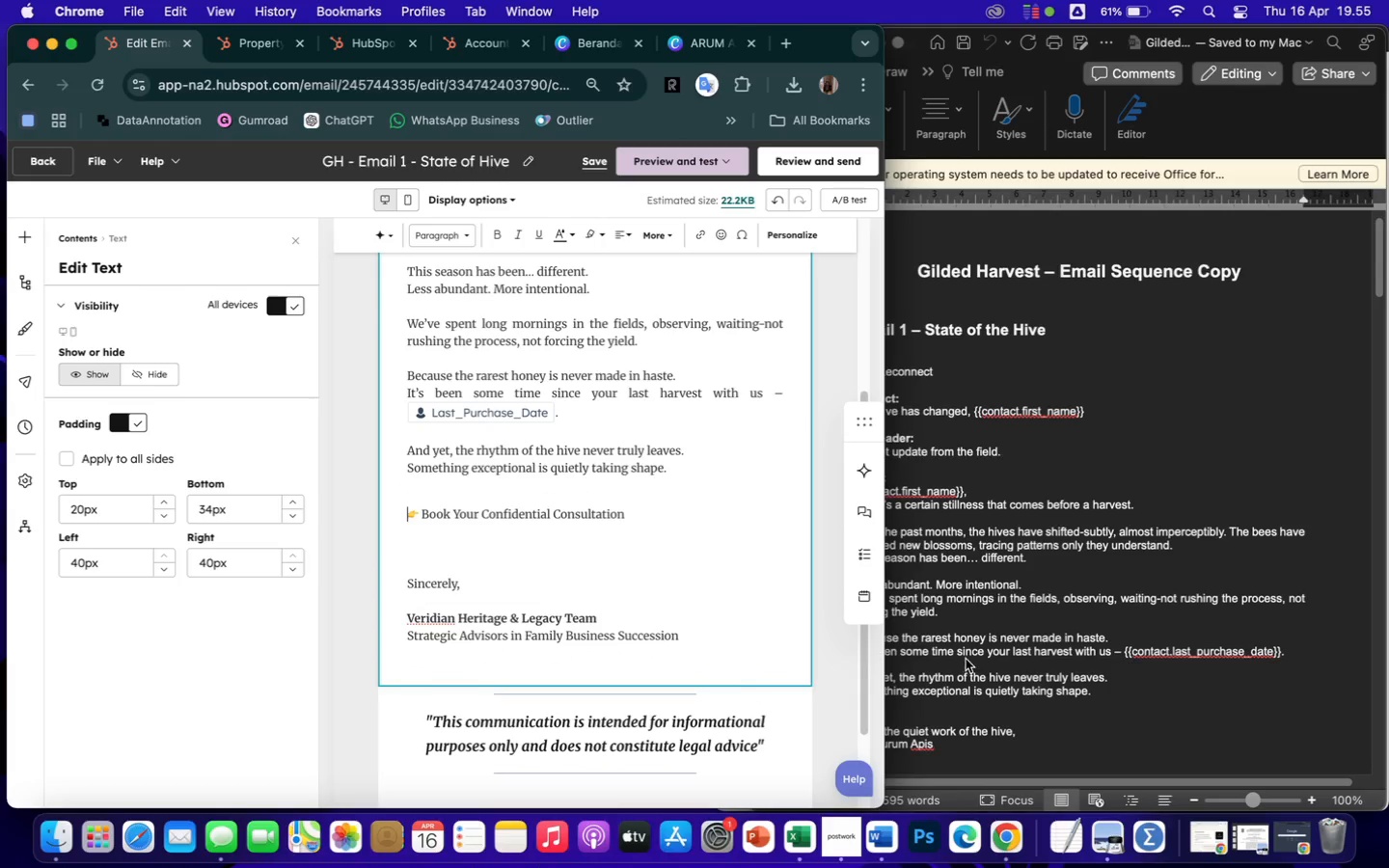 
left_click([1101, 654])
 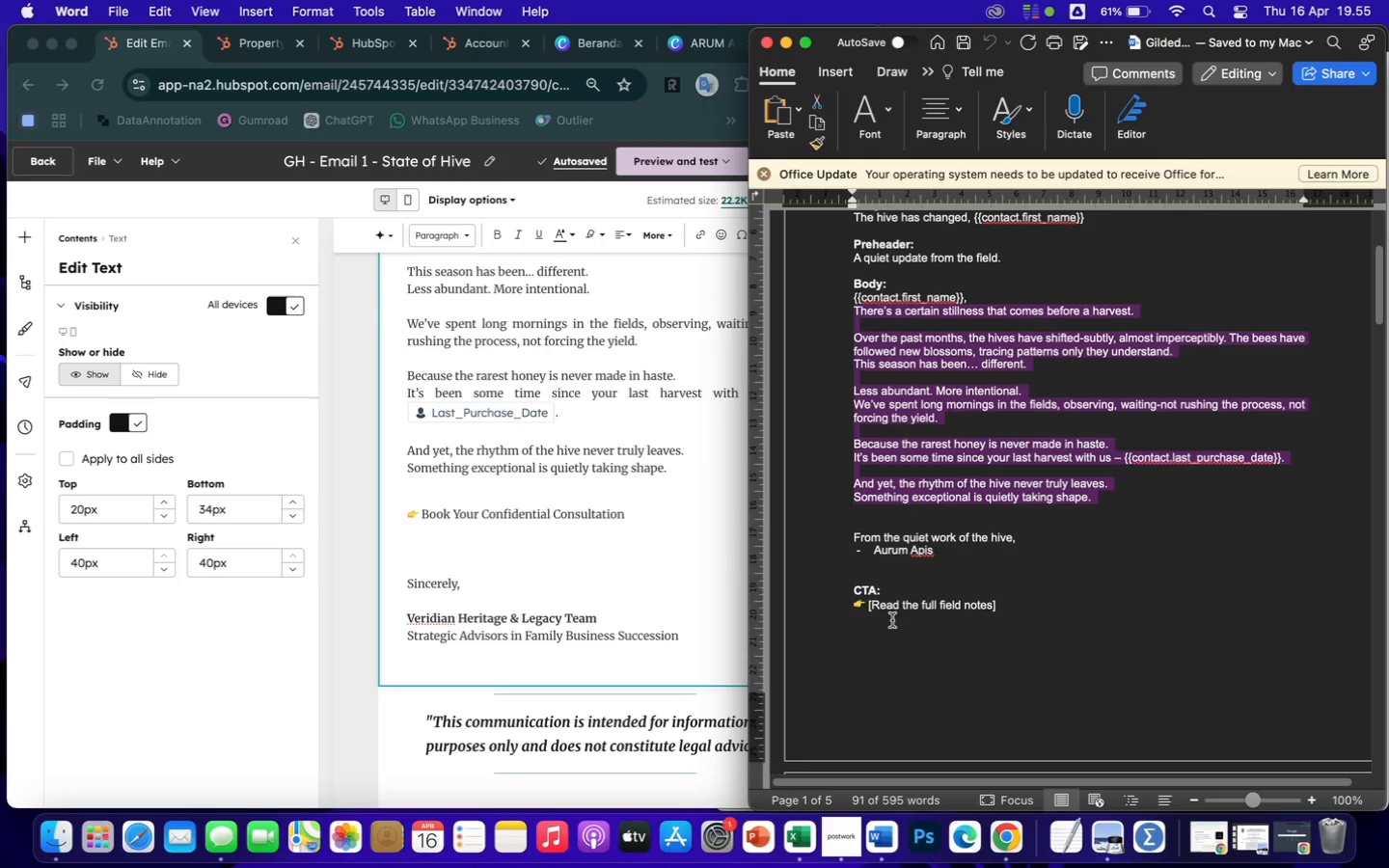 
scroll: coordinate [1101, 654], scroll_direction: down, amount: 28.0
 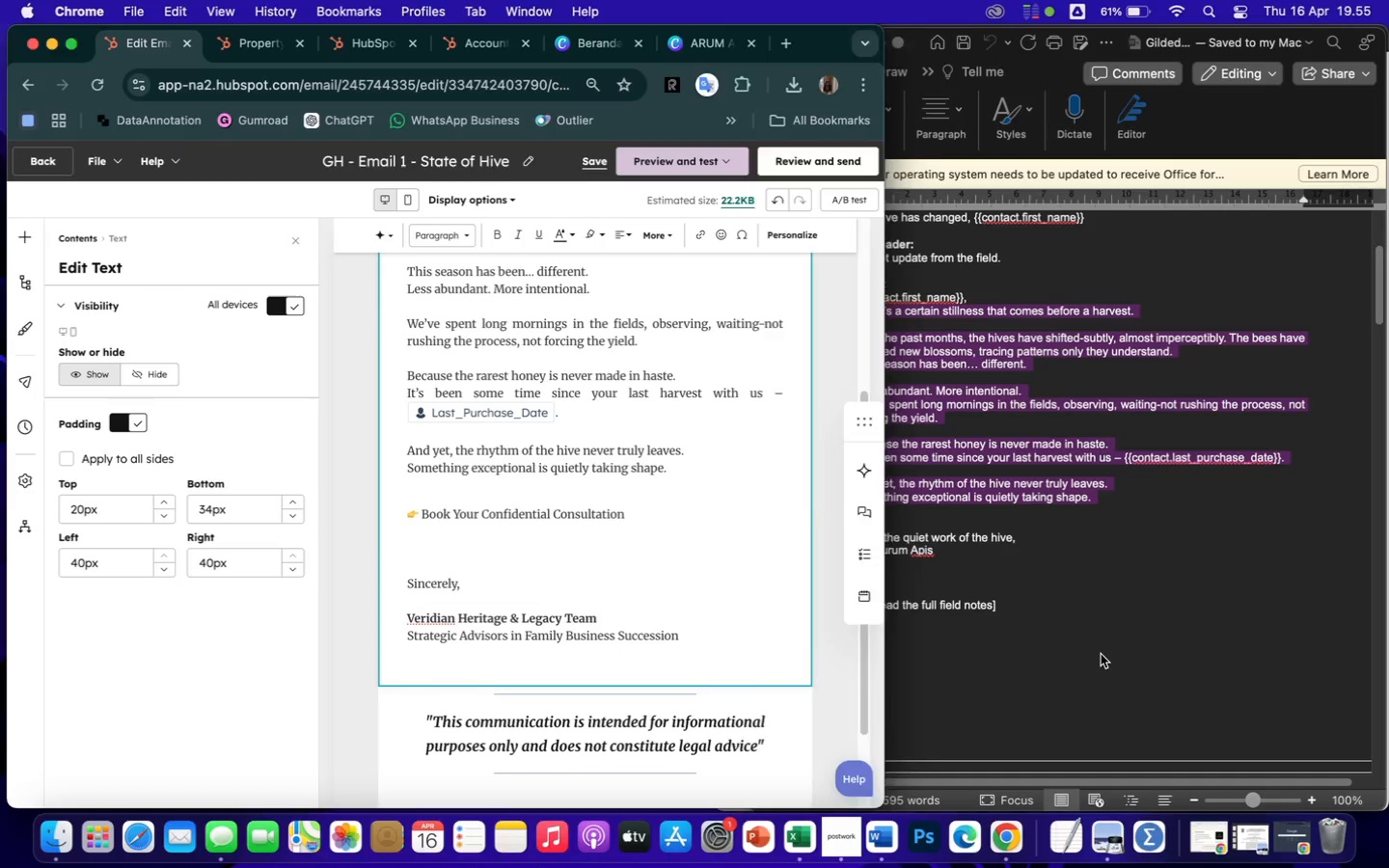 
left_click_drag(start_coordinate=[872, 606], to_coordinate=[992, 604])
 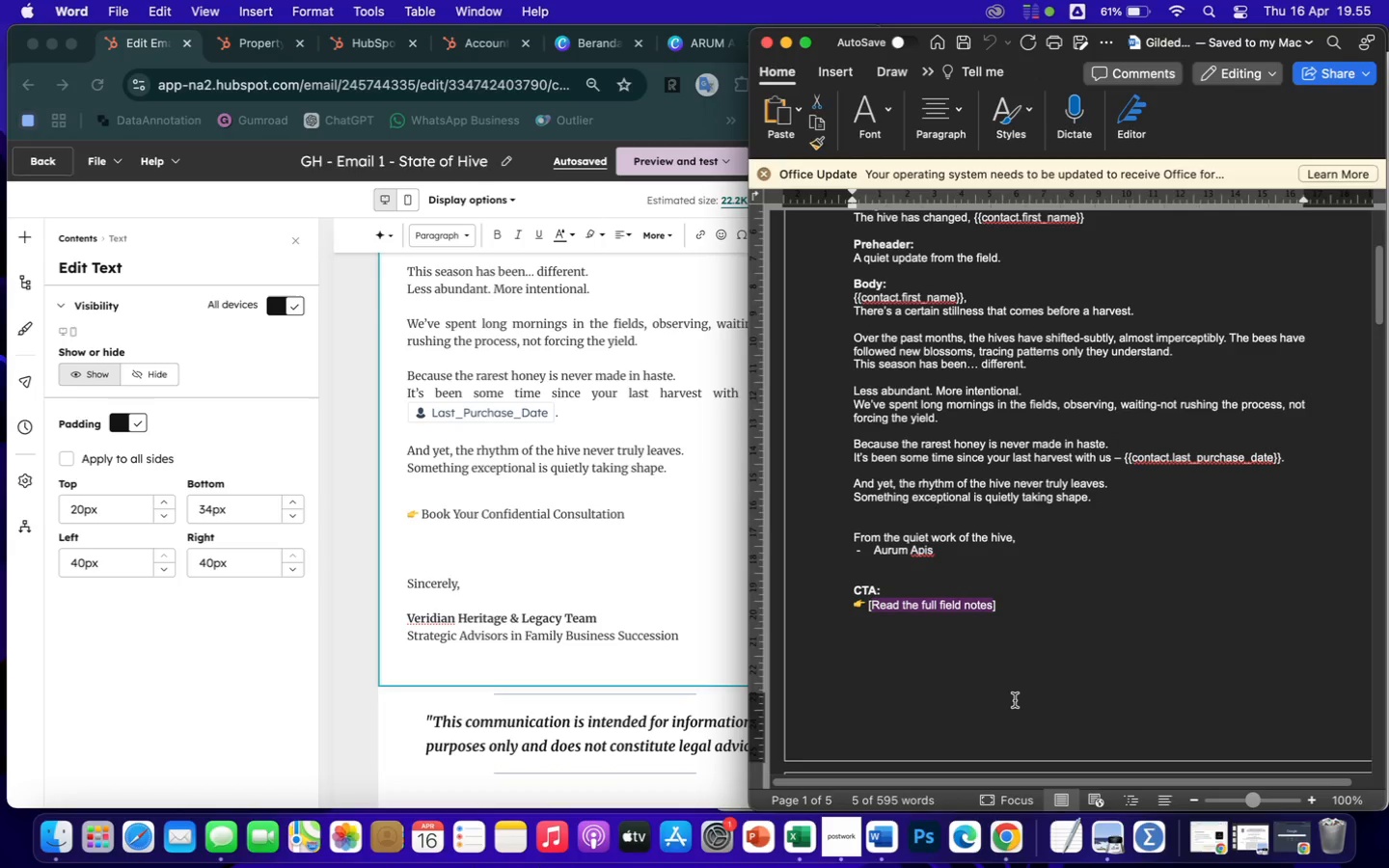 
key(Meta+C)
 